 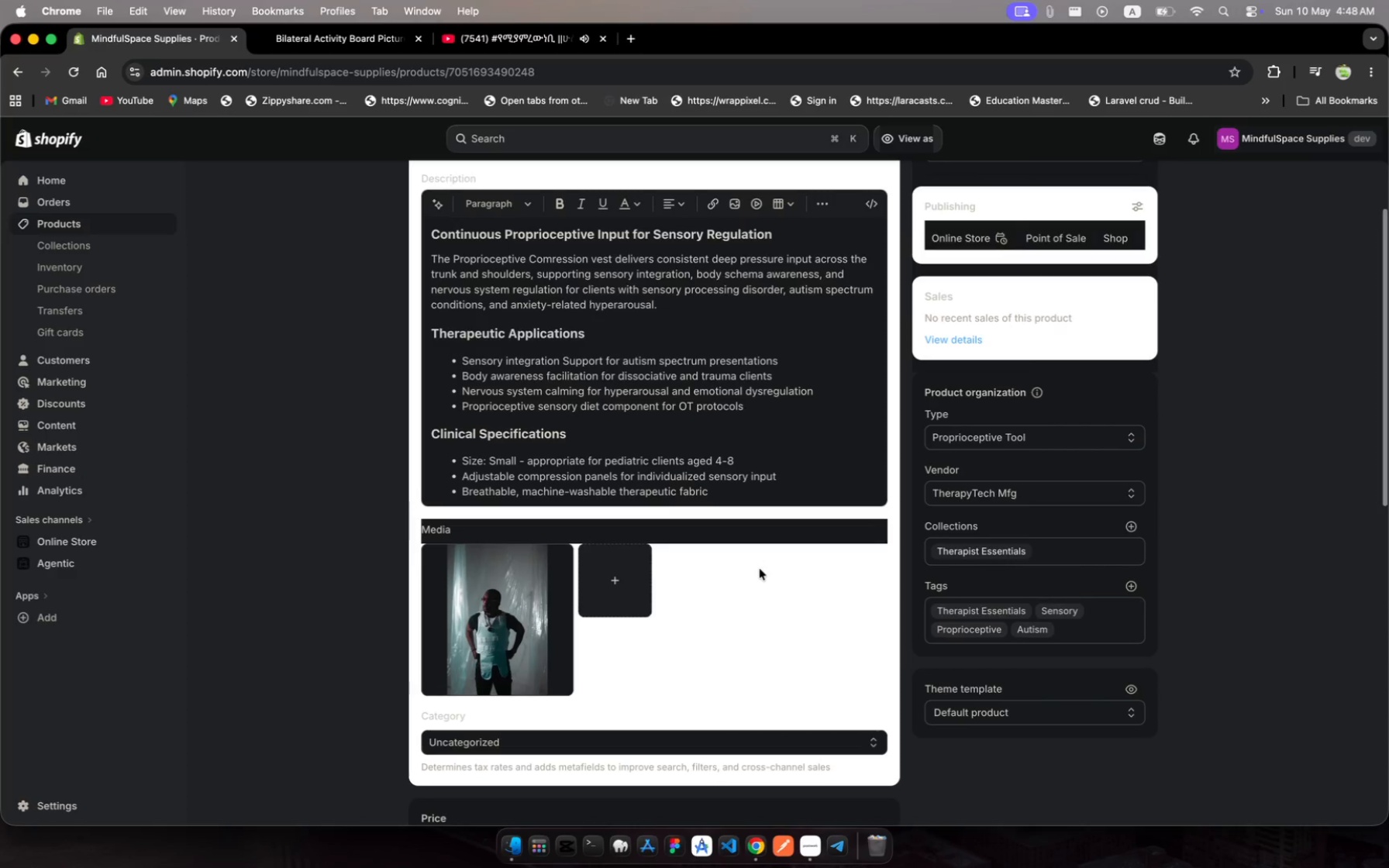 
left_click([508, 595])
 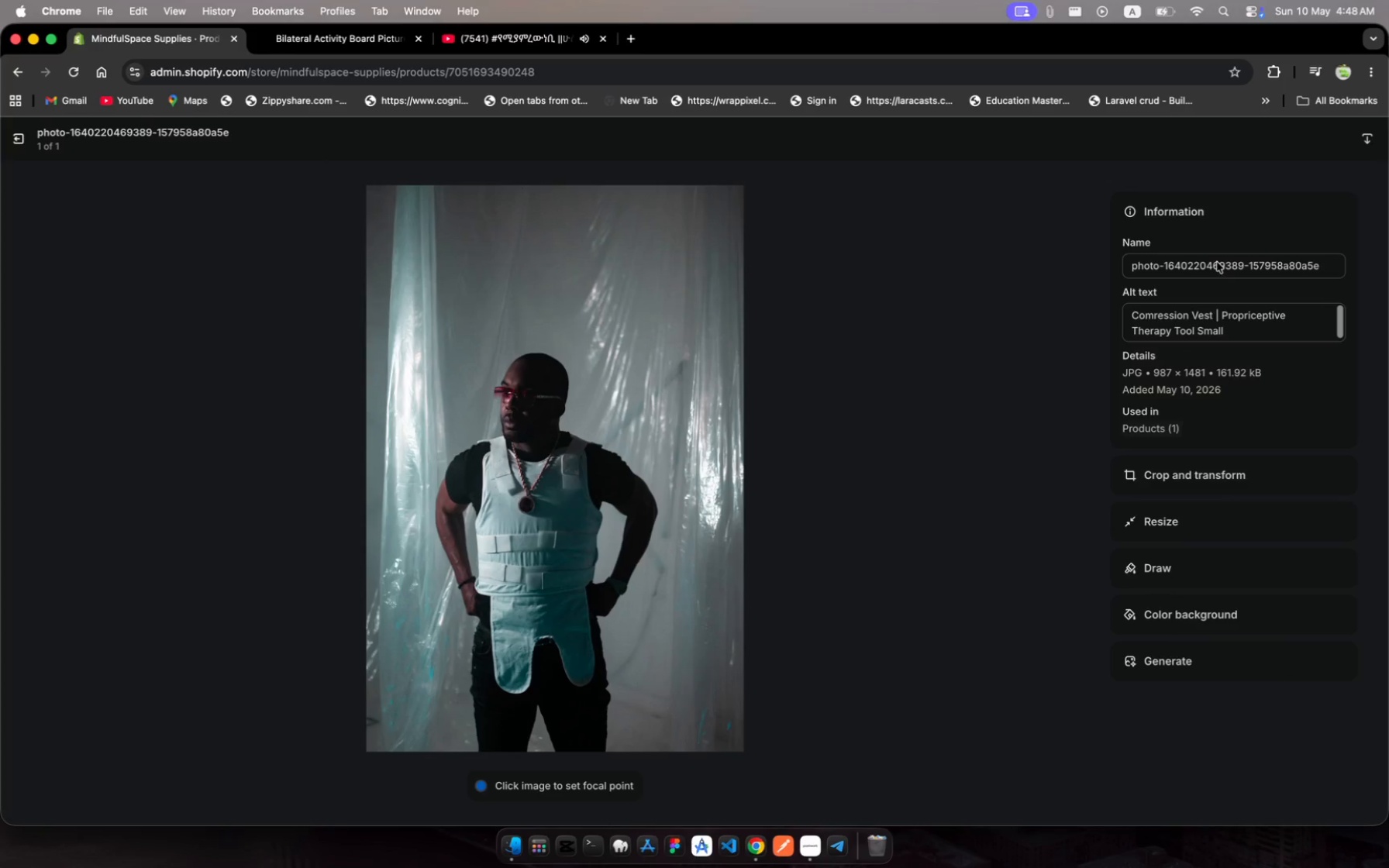 
left_click([1228, 331])
 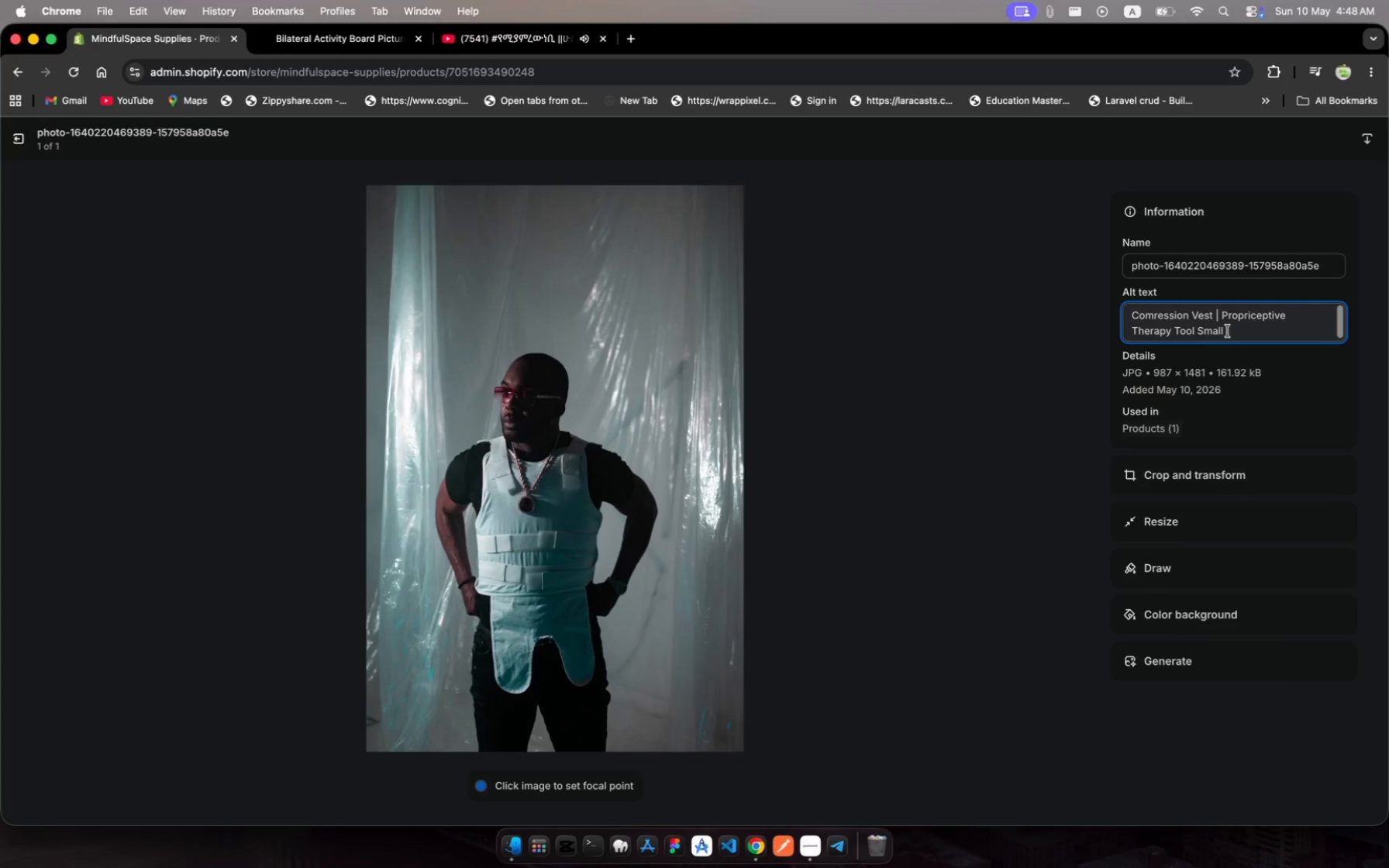 
key(Meta+A)
 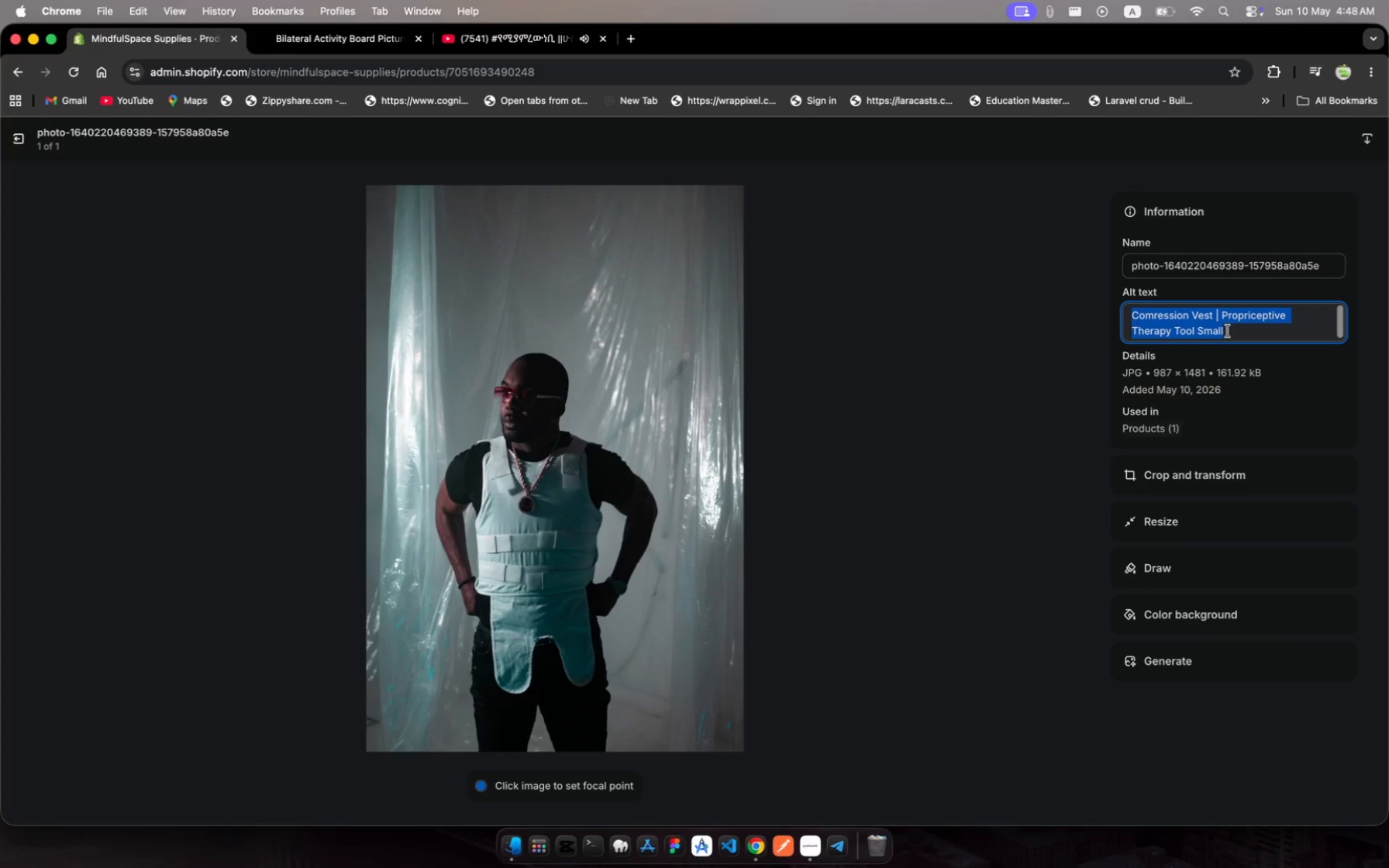 
wait(6.82)
 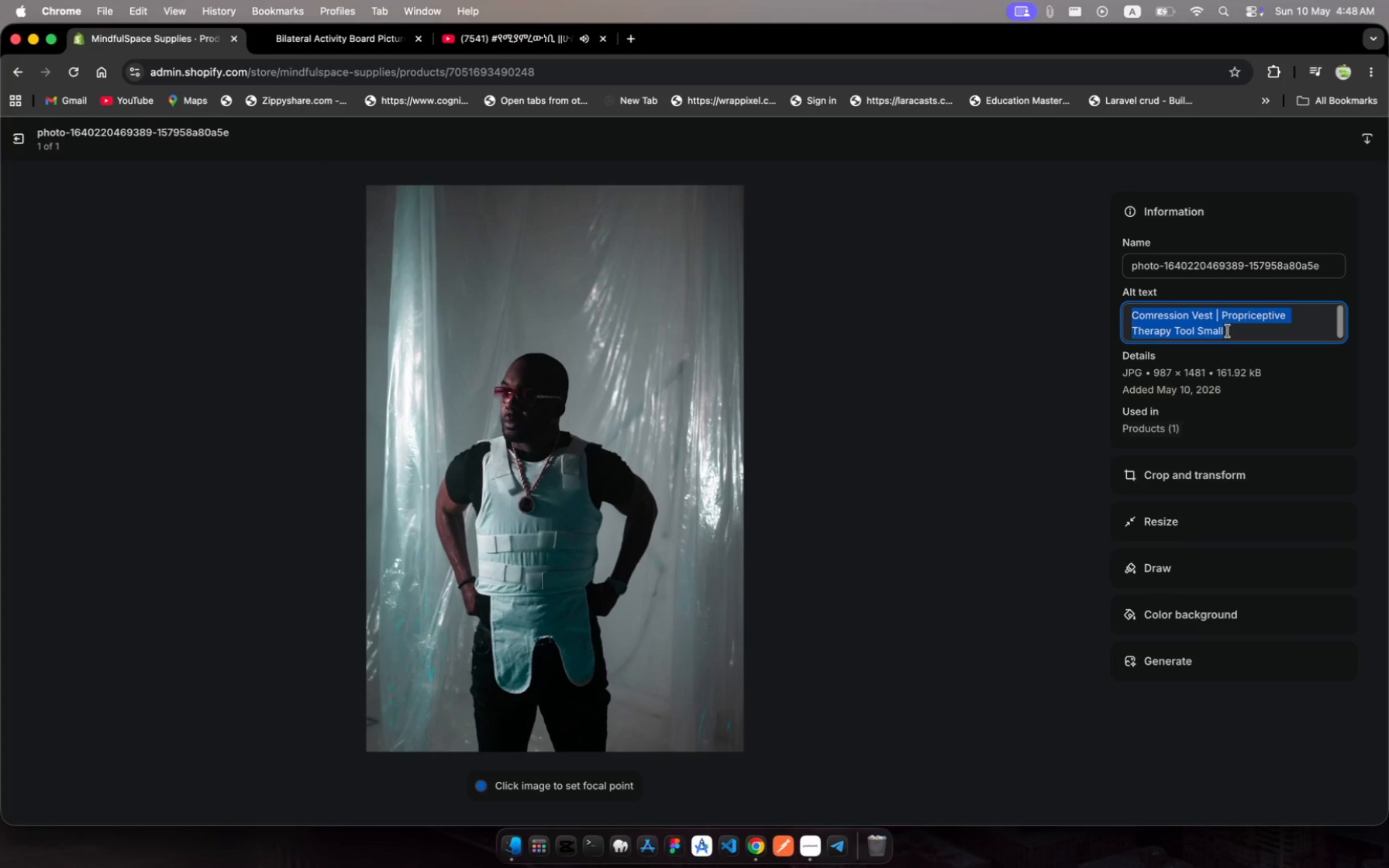 
type(Properioeptive )
 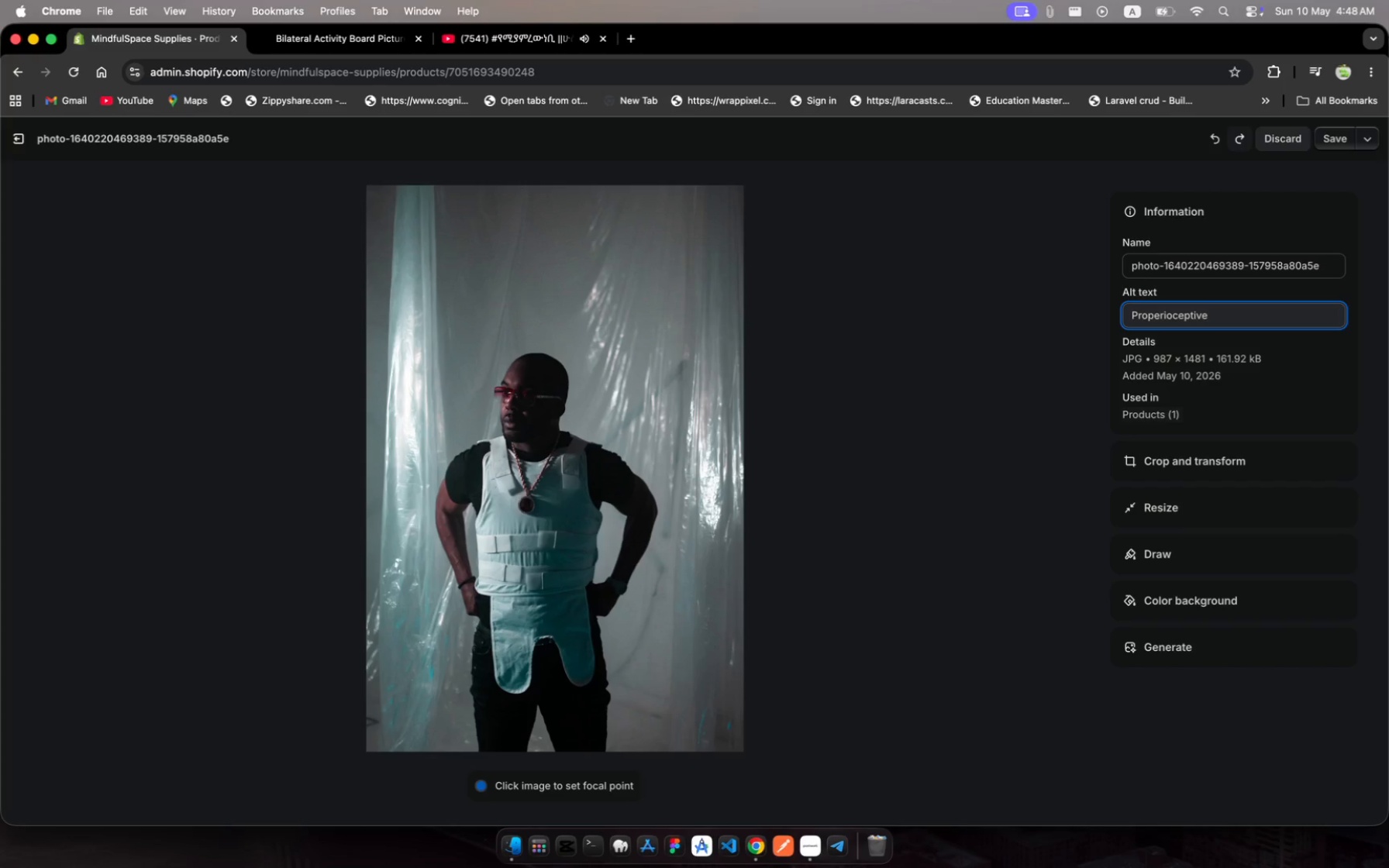 
hold_key(key=C, duration=0.36)
 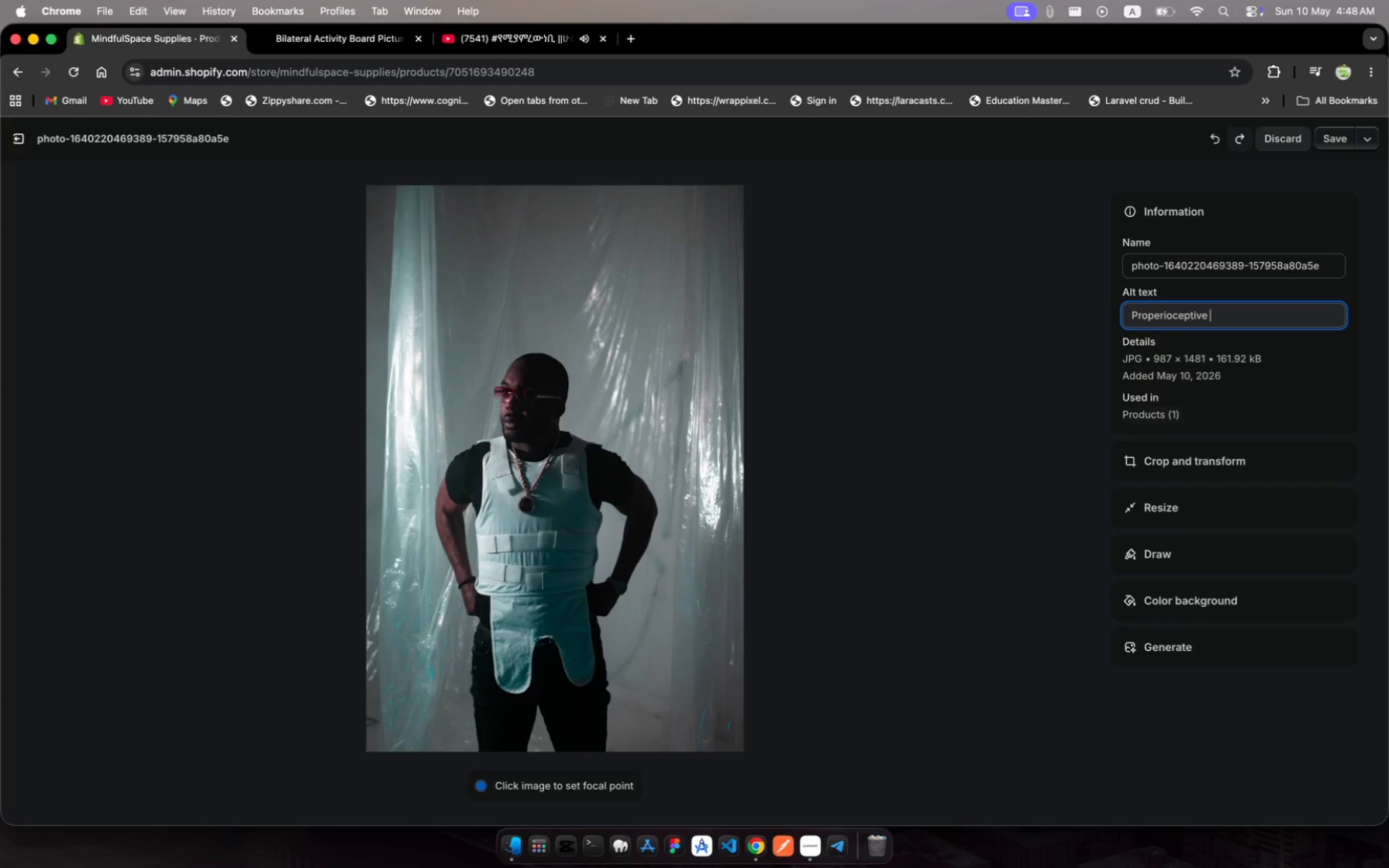 
type(compression)
 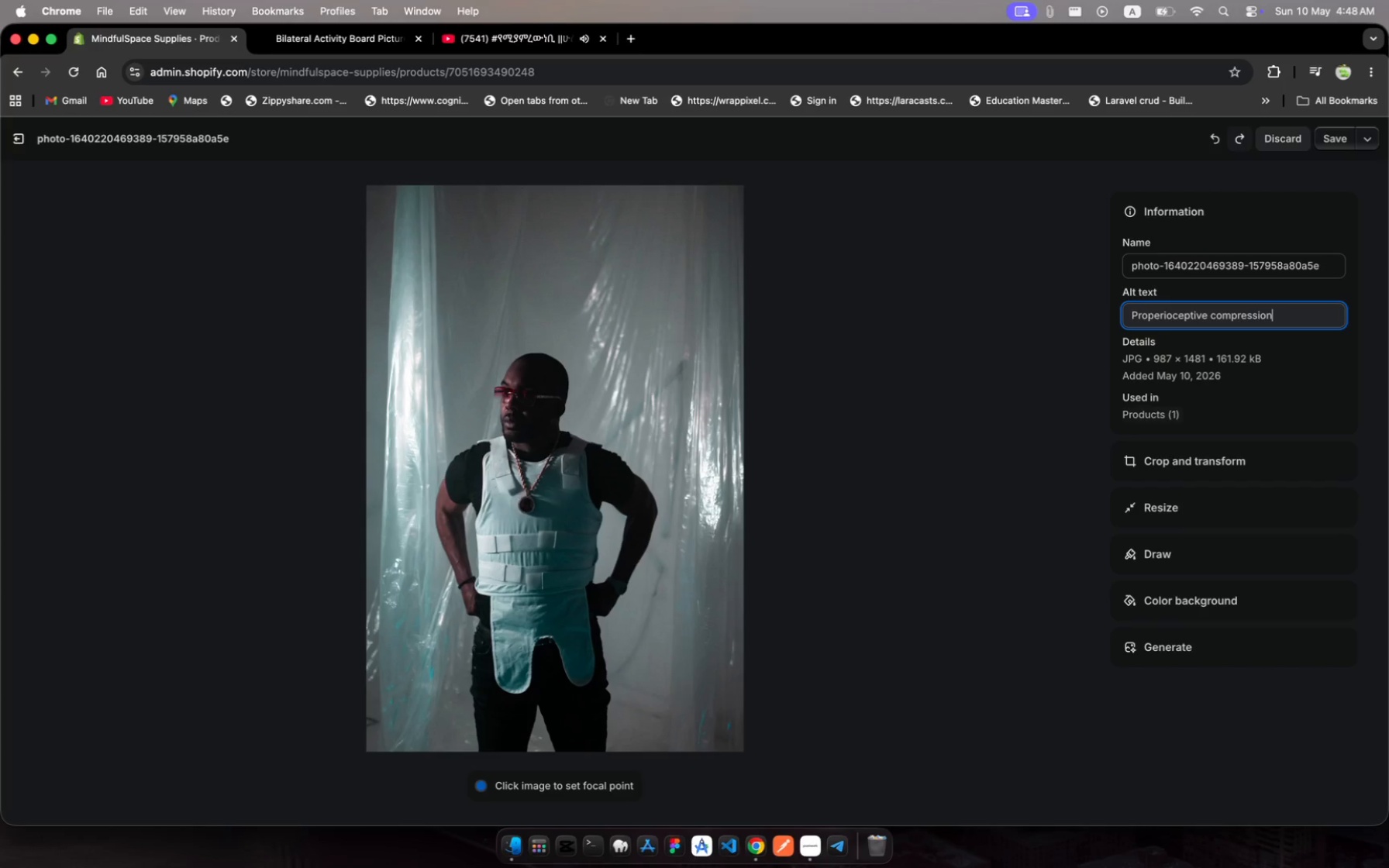 
type( vest fr sensory )
 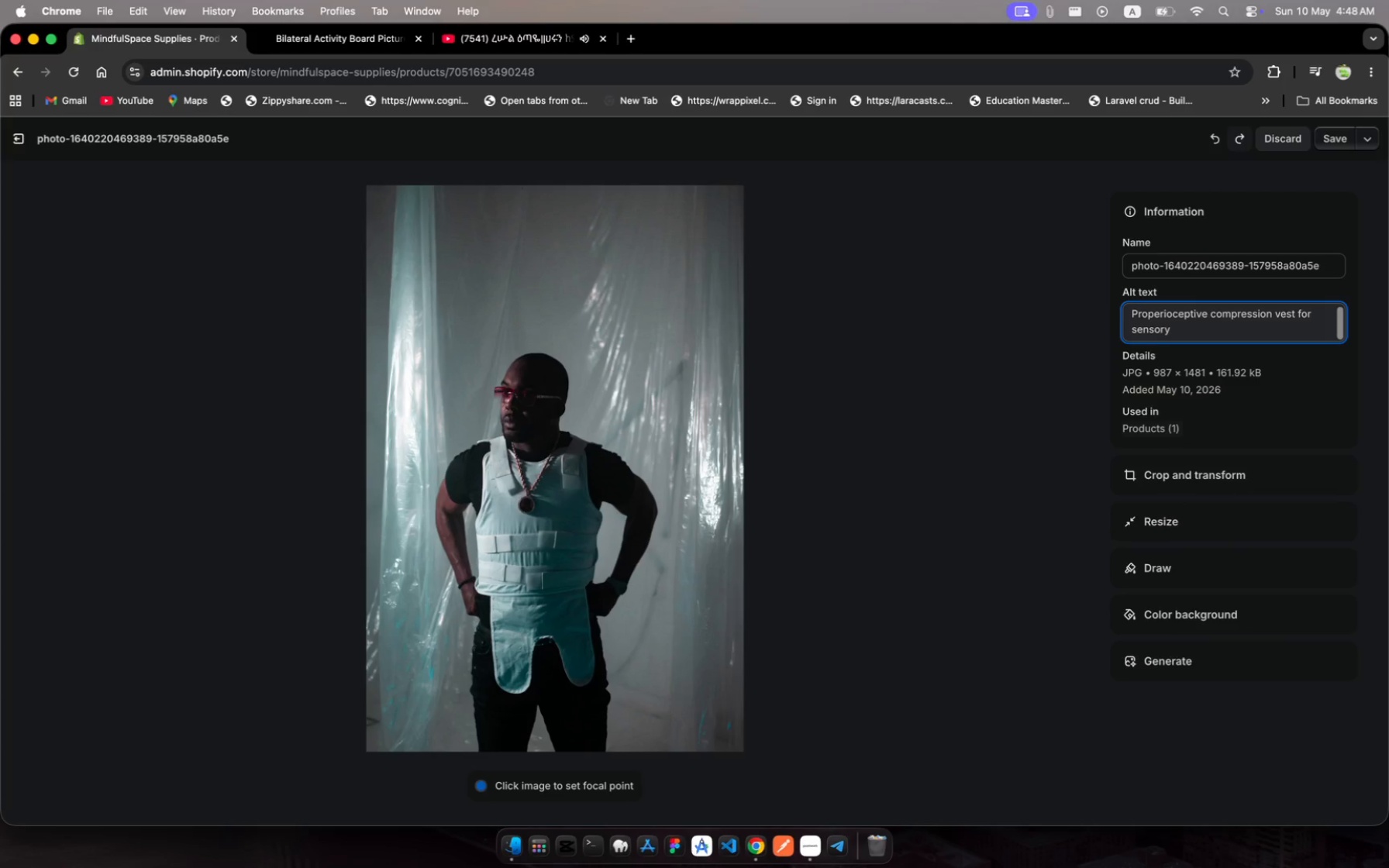 
wait(6.48)
 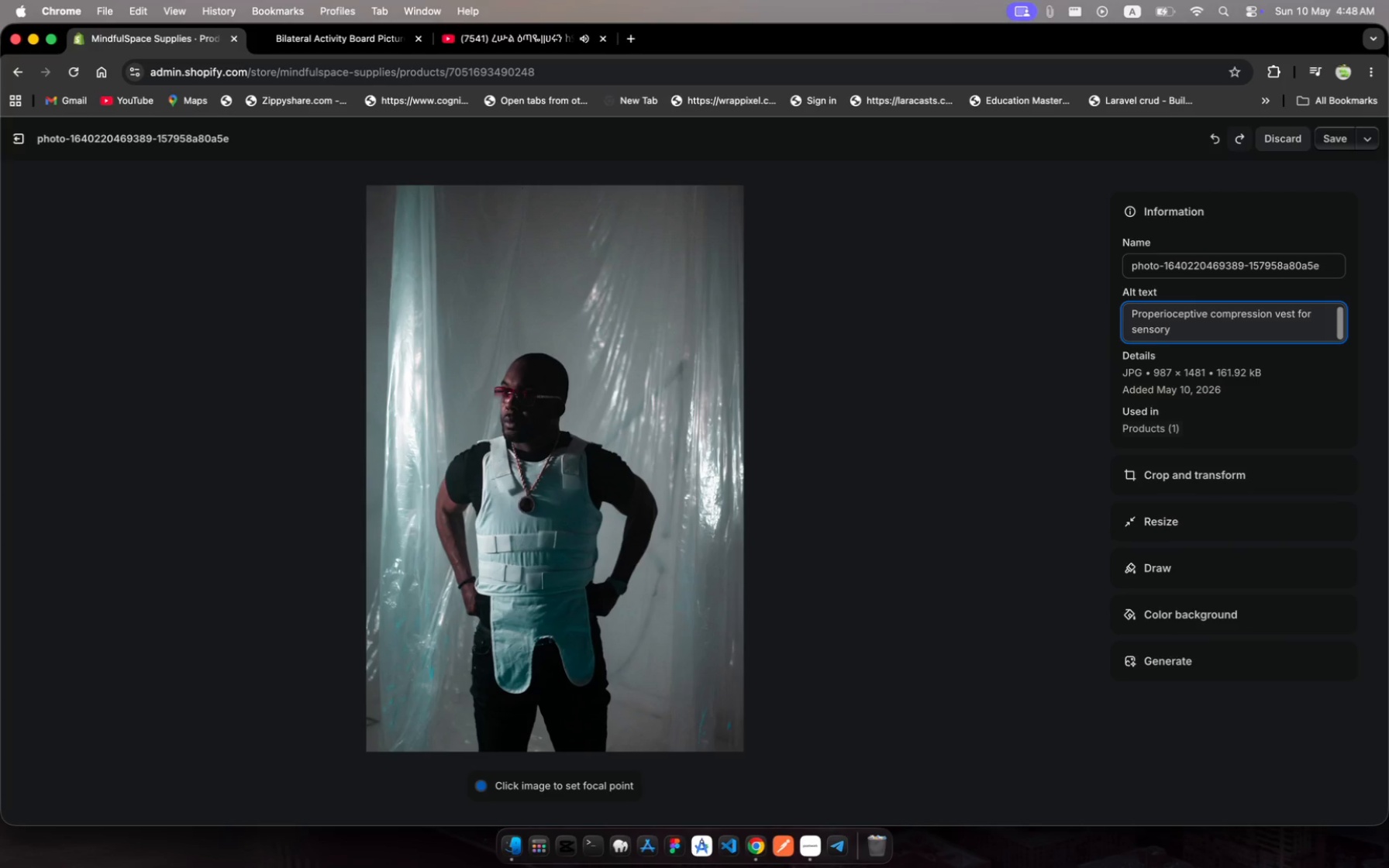 
type(Integratin therapy)
 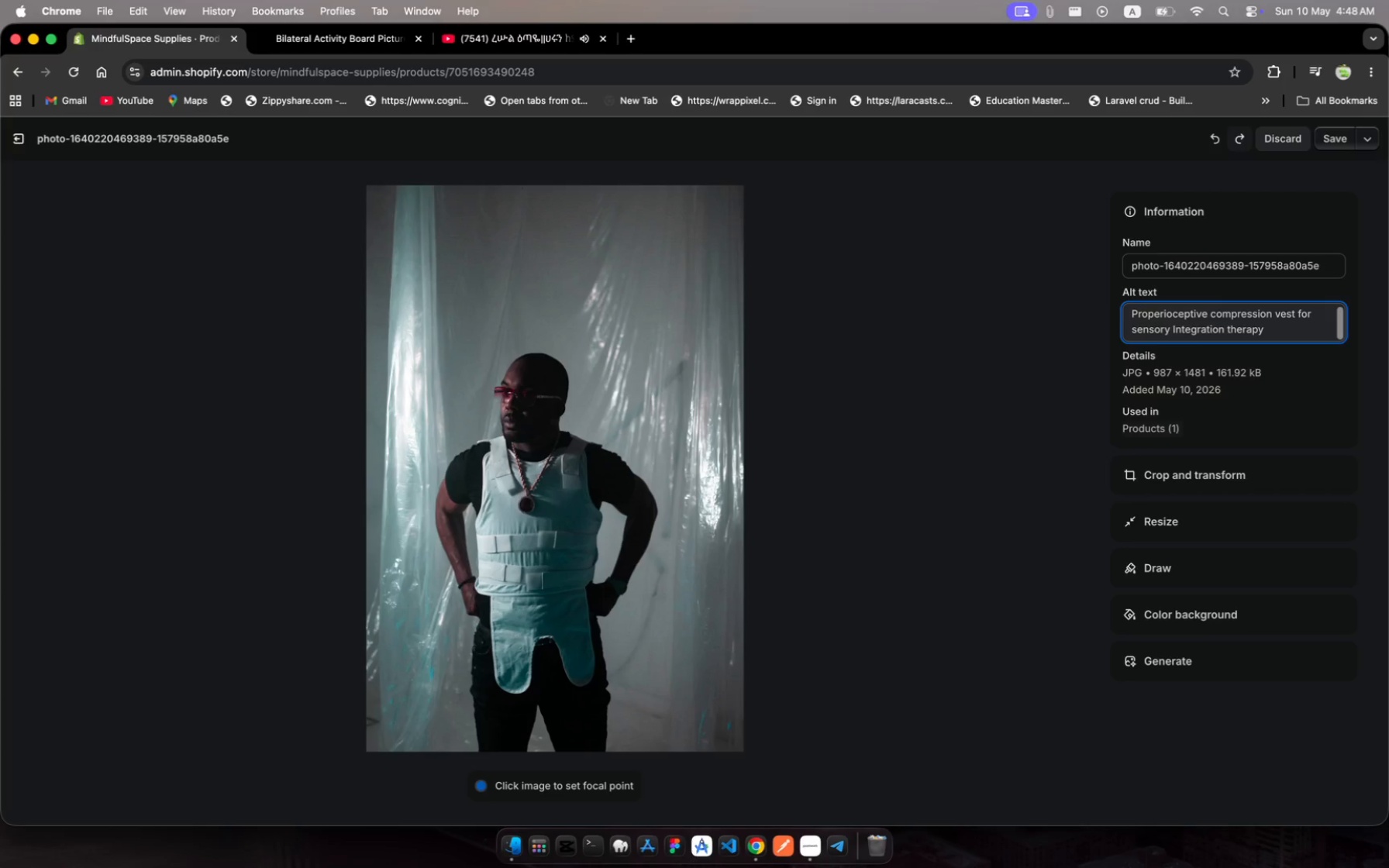 
hold_key(key=O, duration=0.35)
 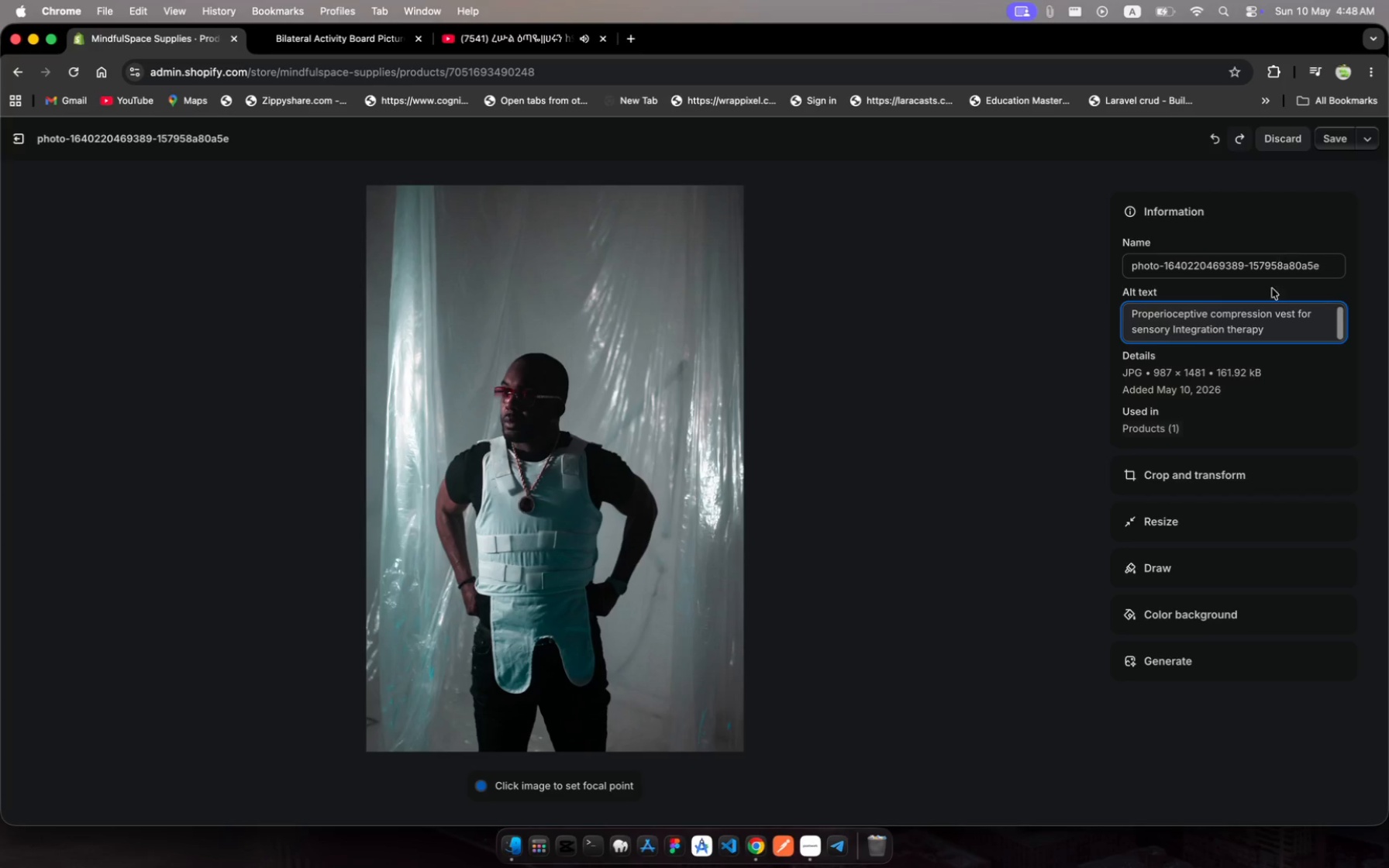 
wait(6.7)
 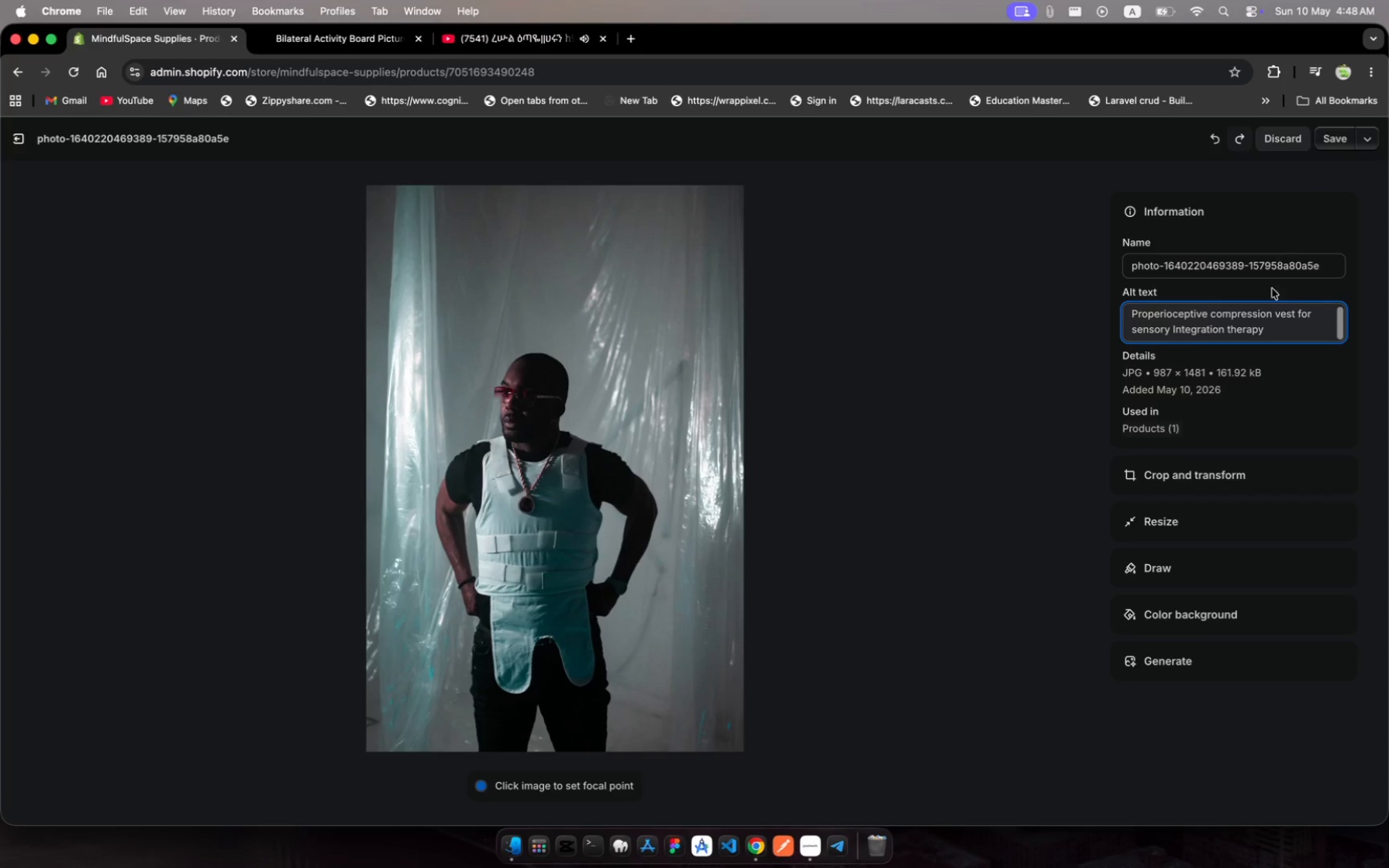 
type( - pediatrc clinical tool)
 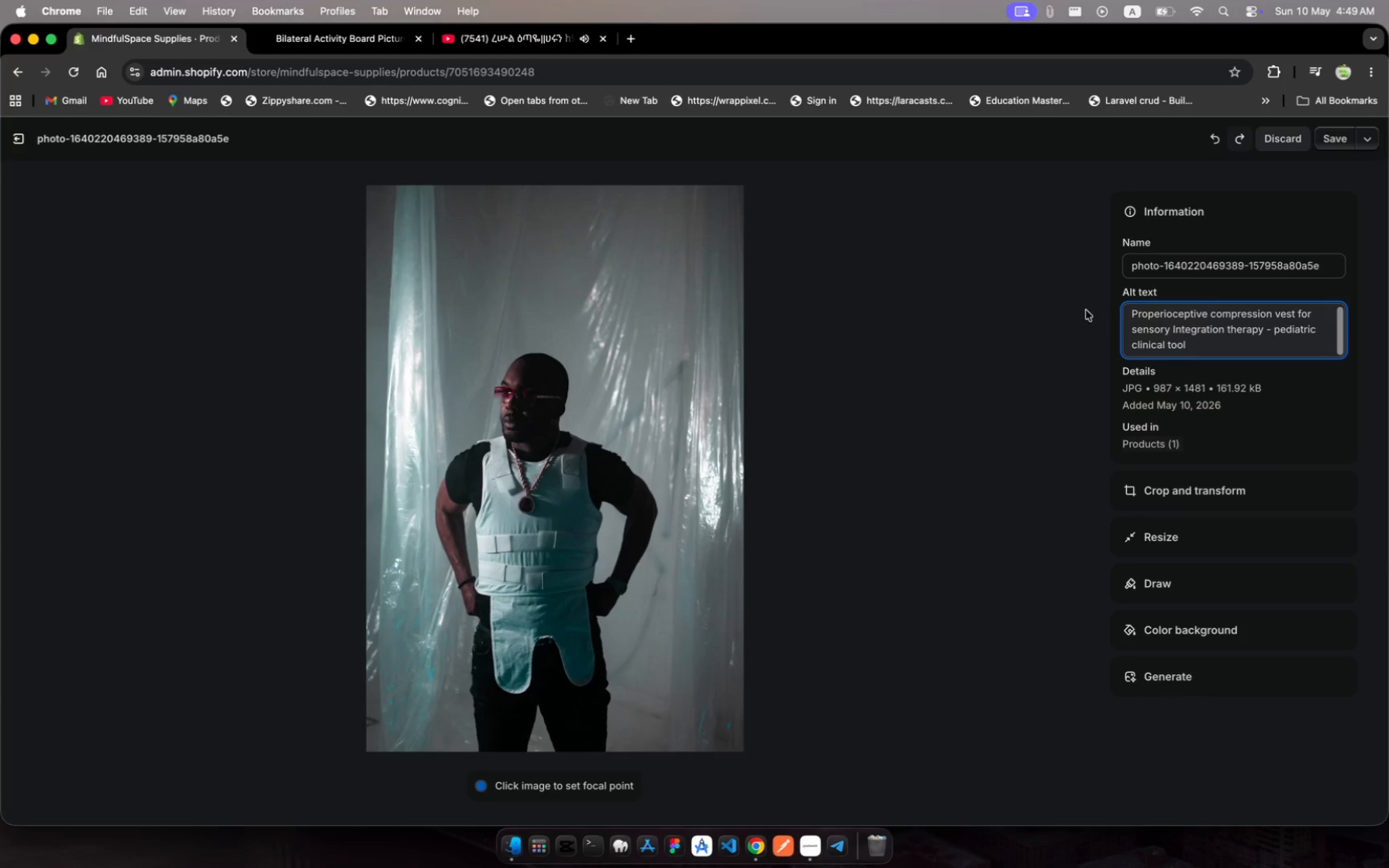 
left_click([1339, 138])
 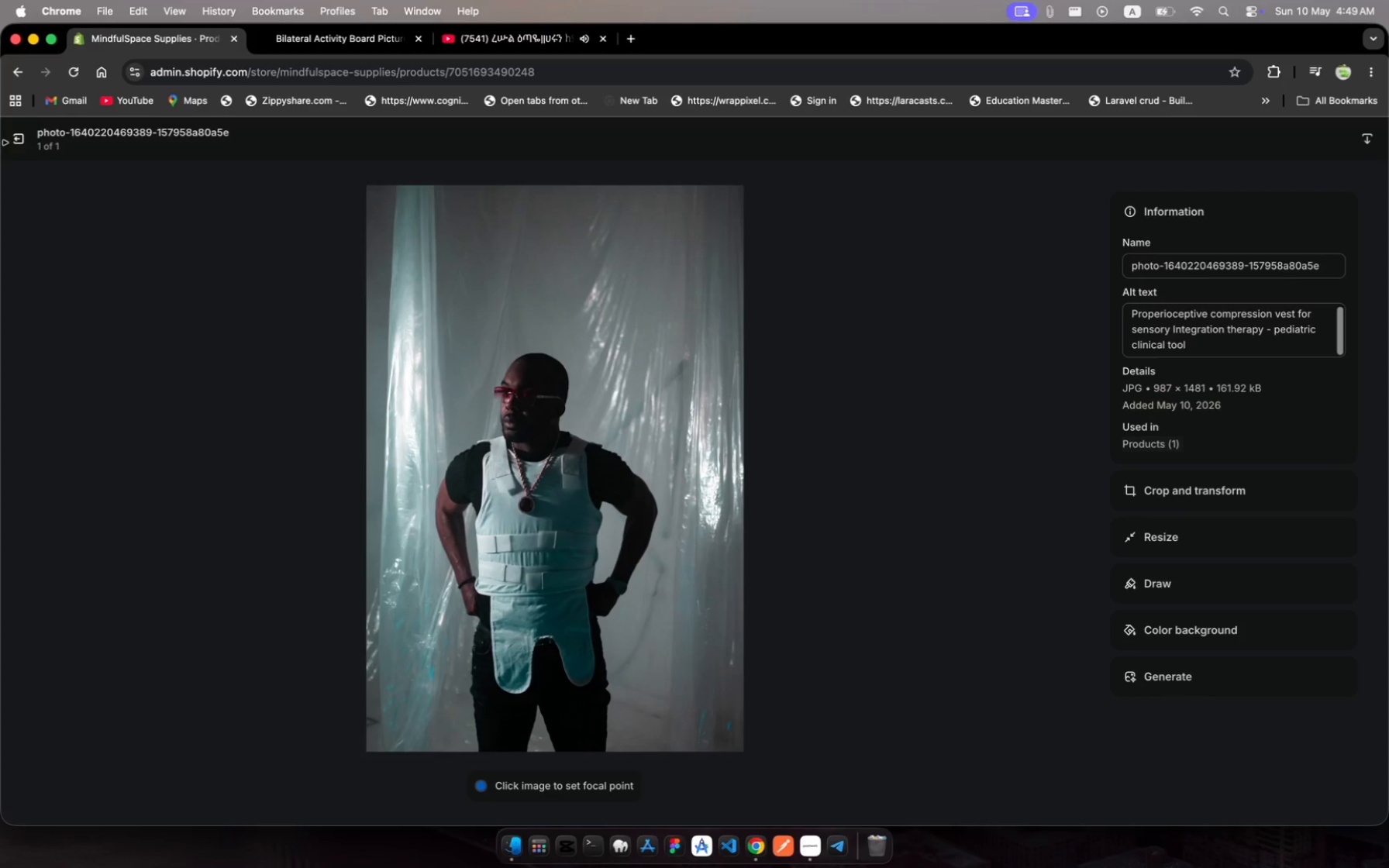 
left_click([18, 144])
 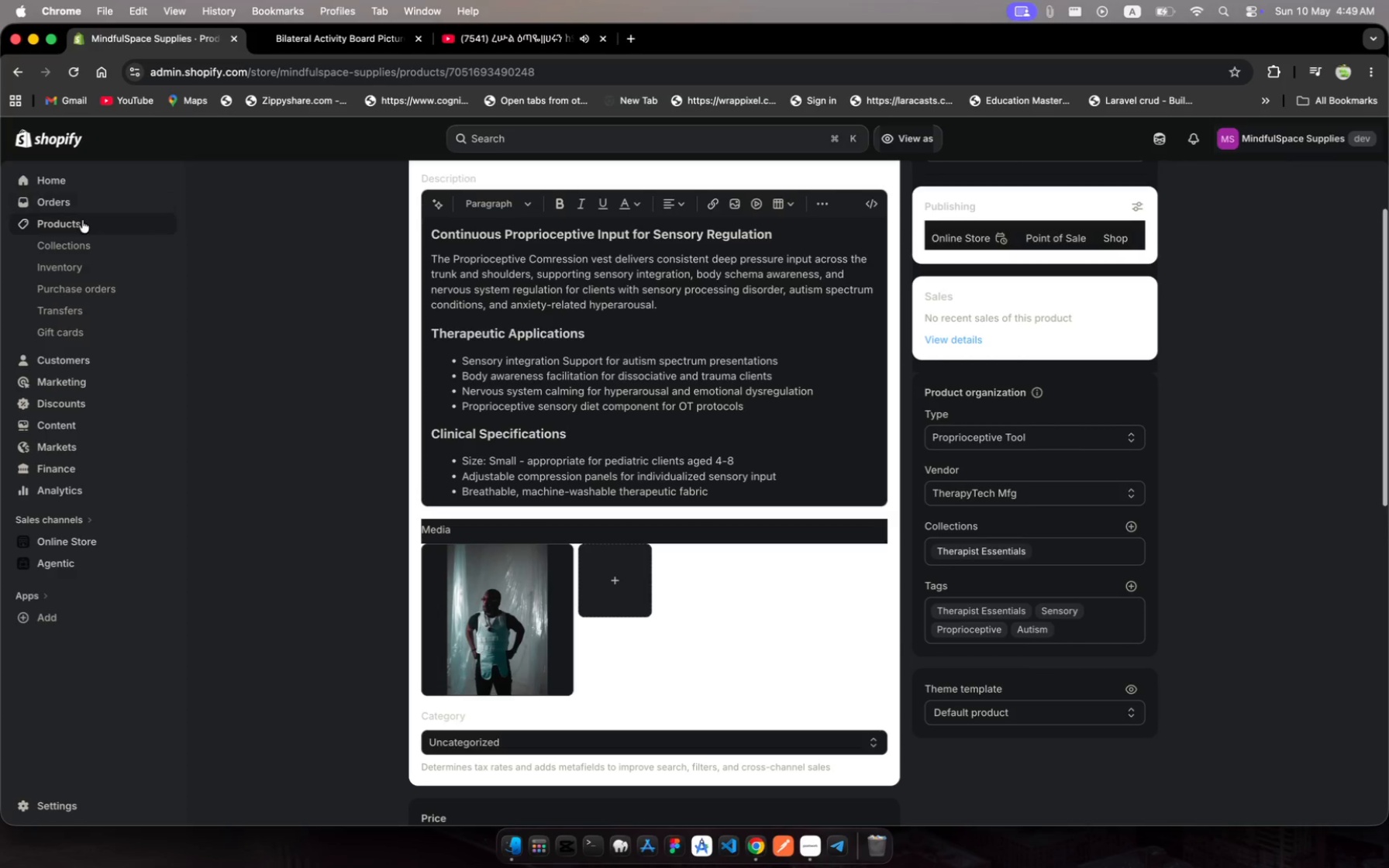 
left_click([84, 229])
 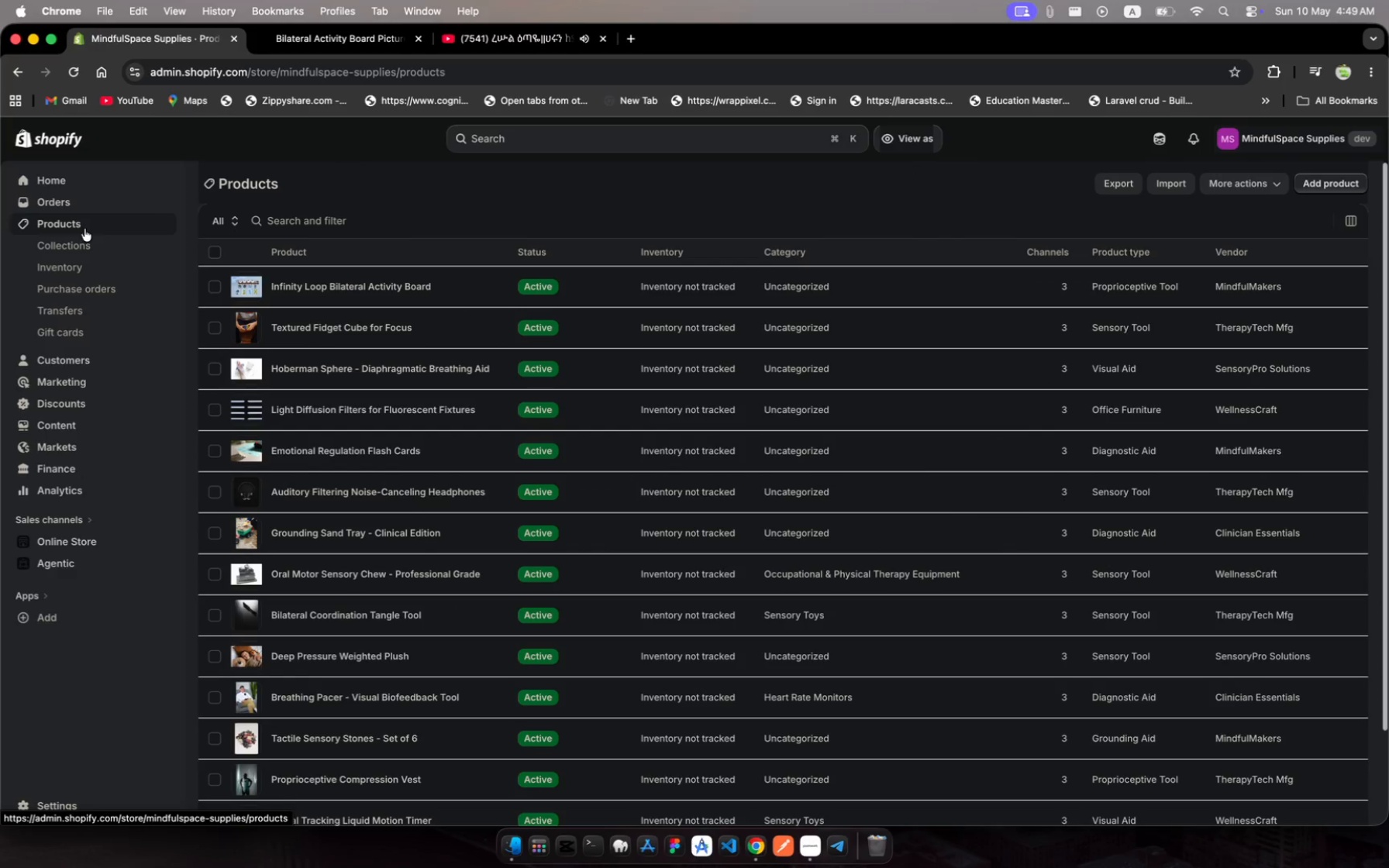 
wait(7.22)
 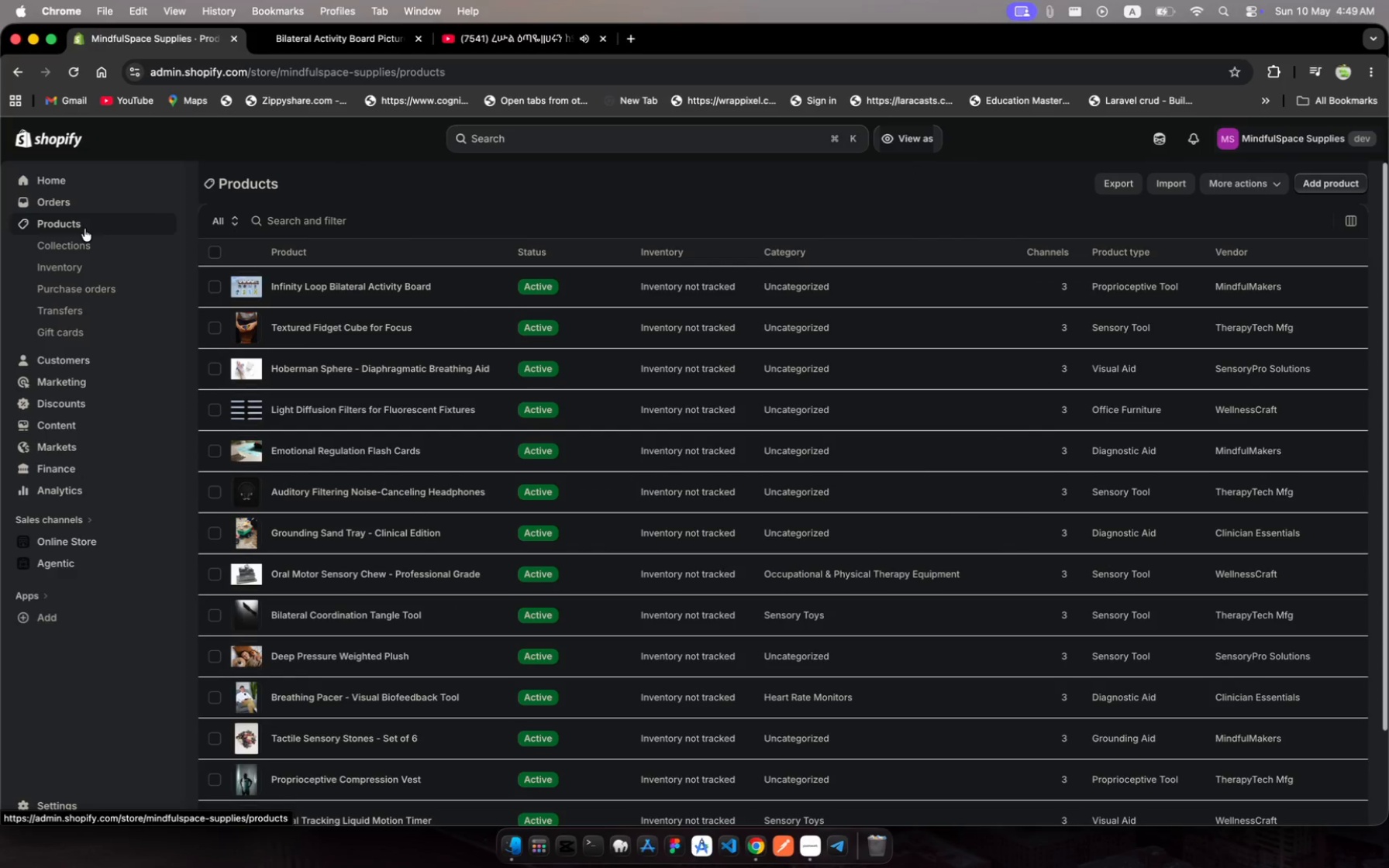 
left_click([362, 222])
 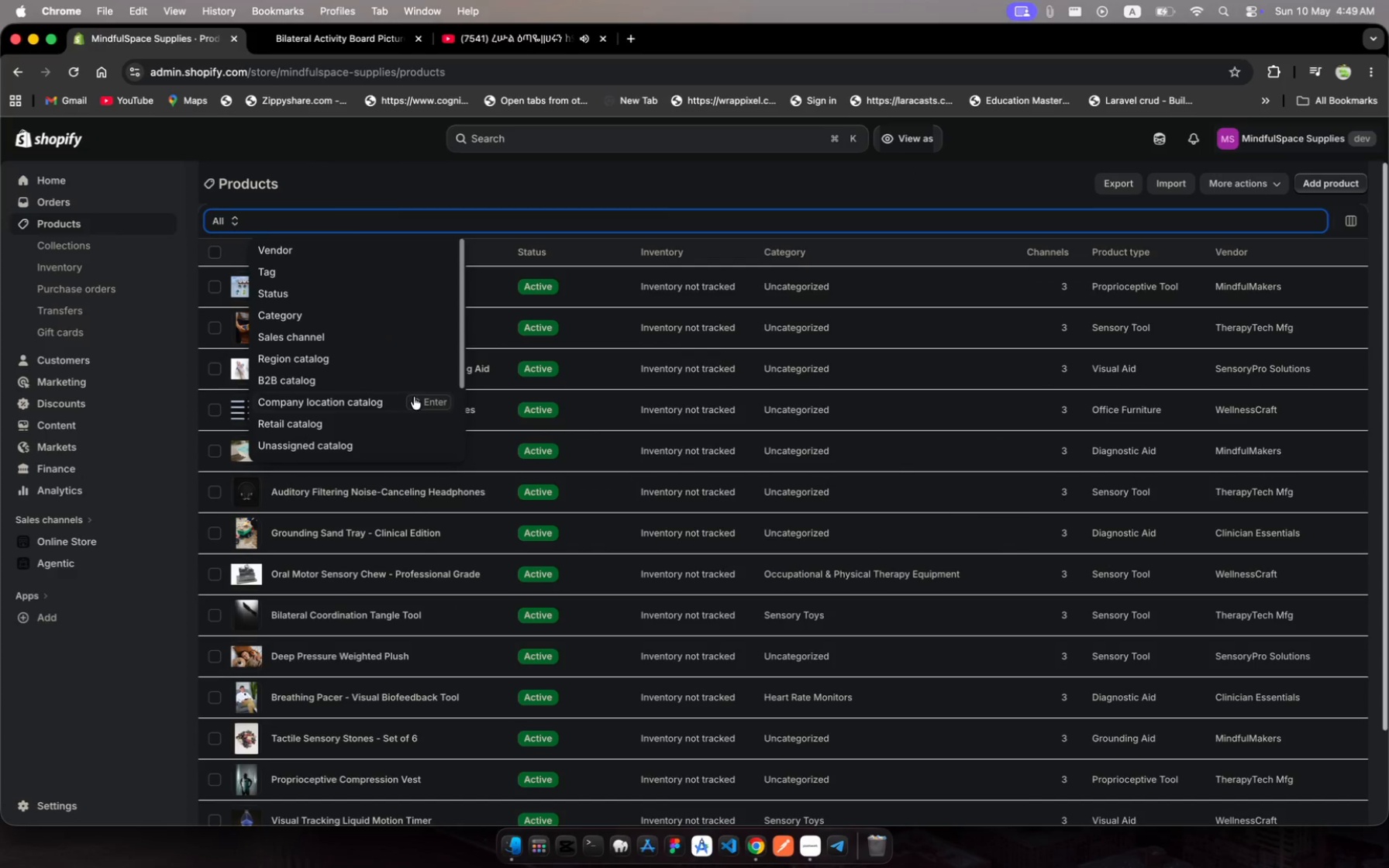 
scroll: coordinate [458, 613], scroll_direction: down, amount: 30.0
 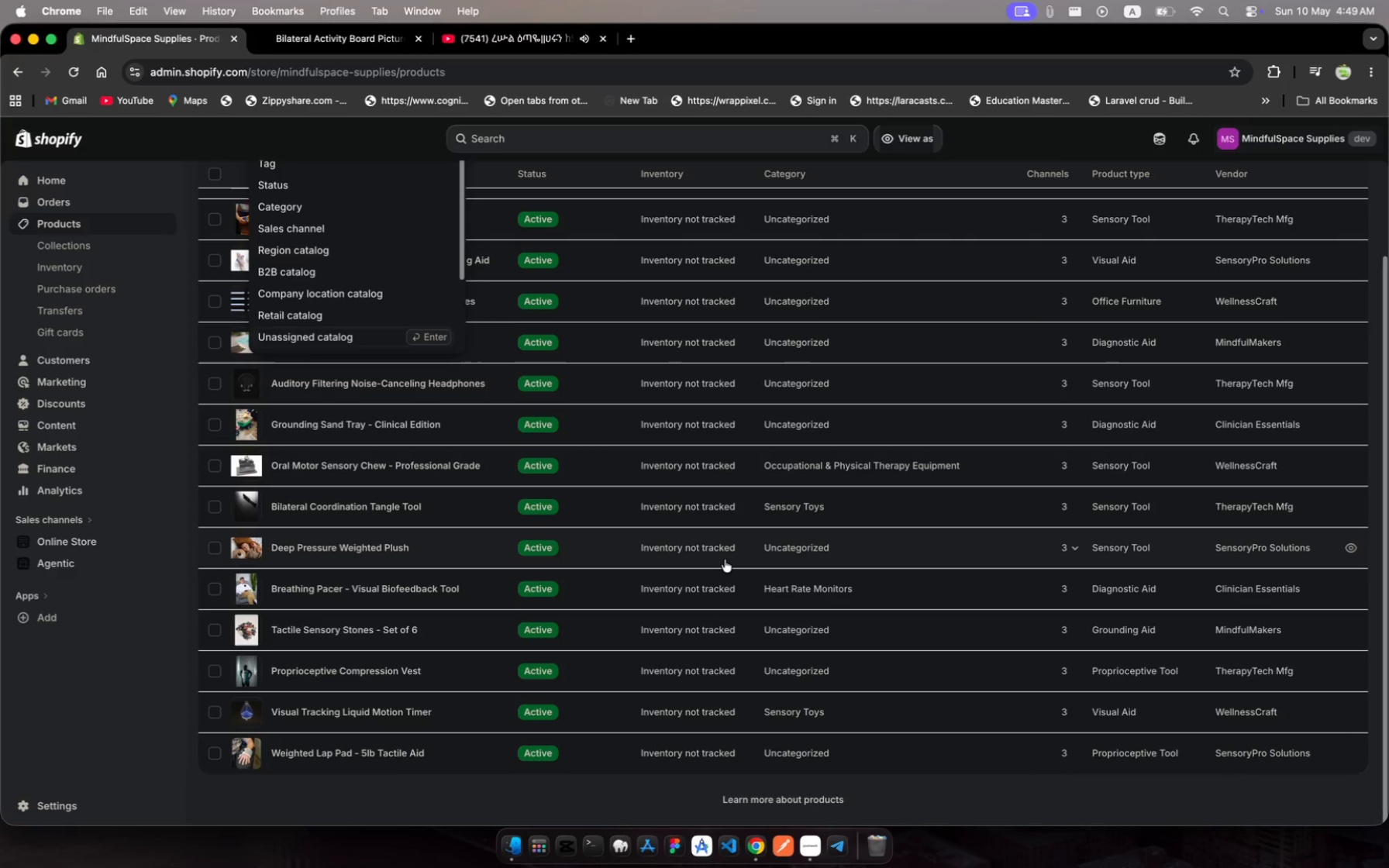 
type(sensory)
 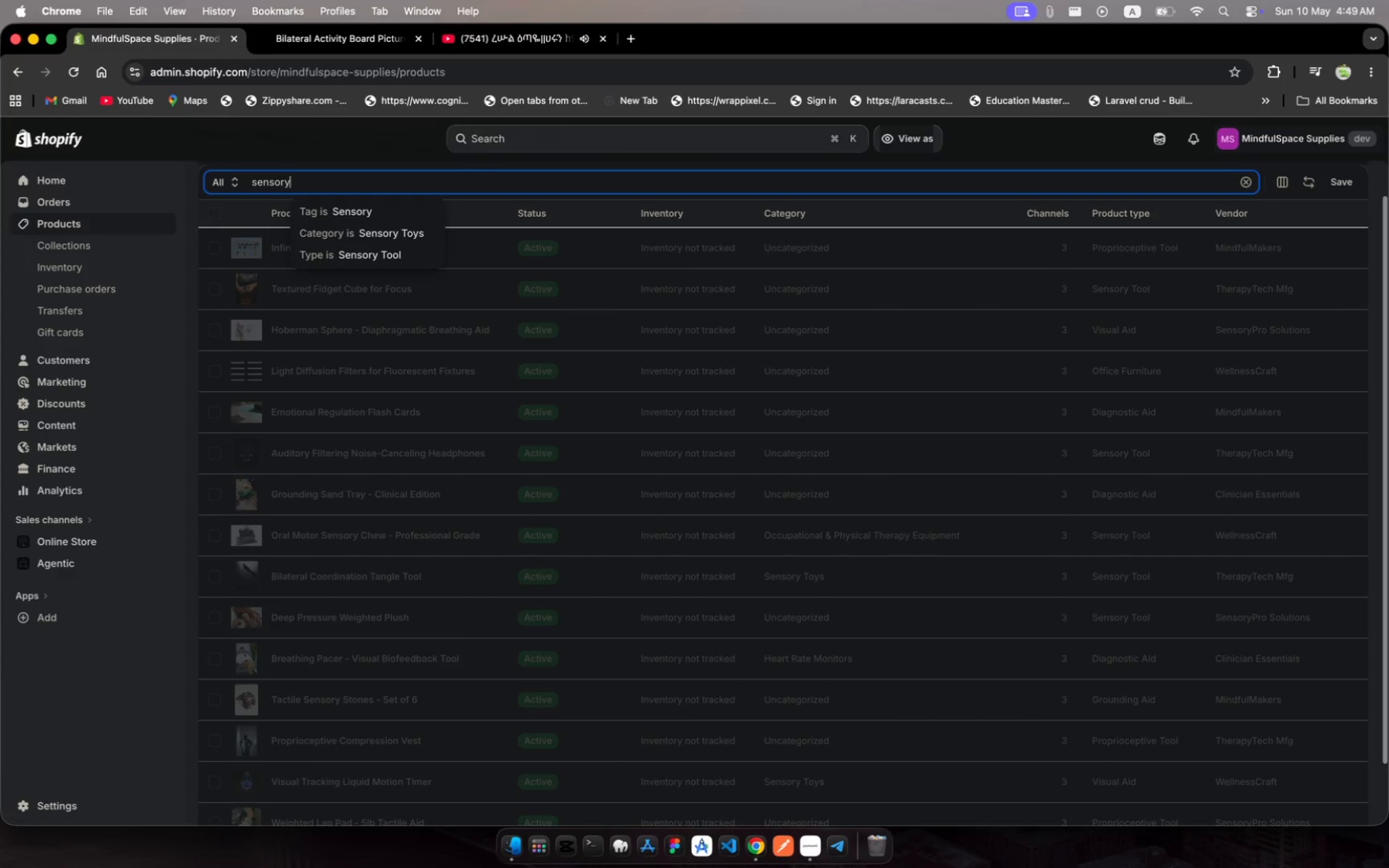 
key(Enter)
 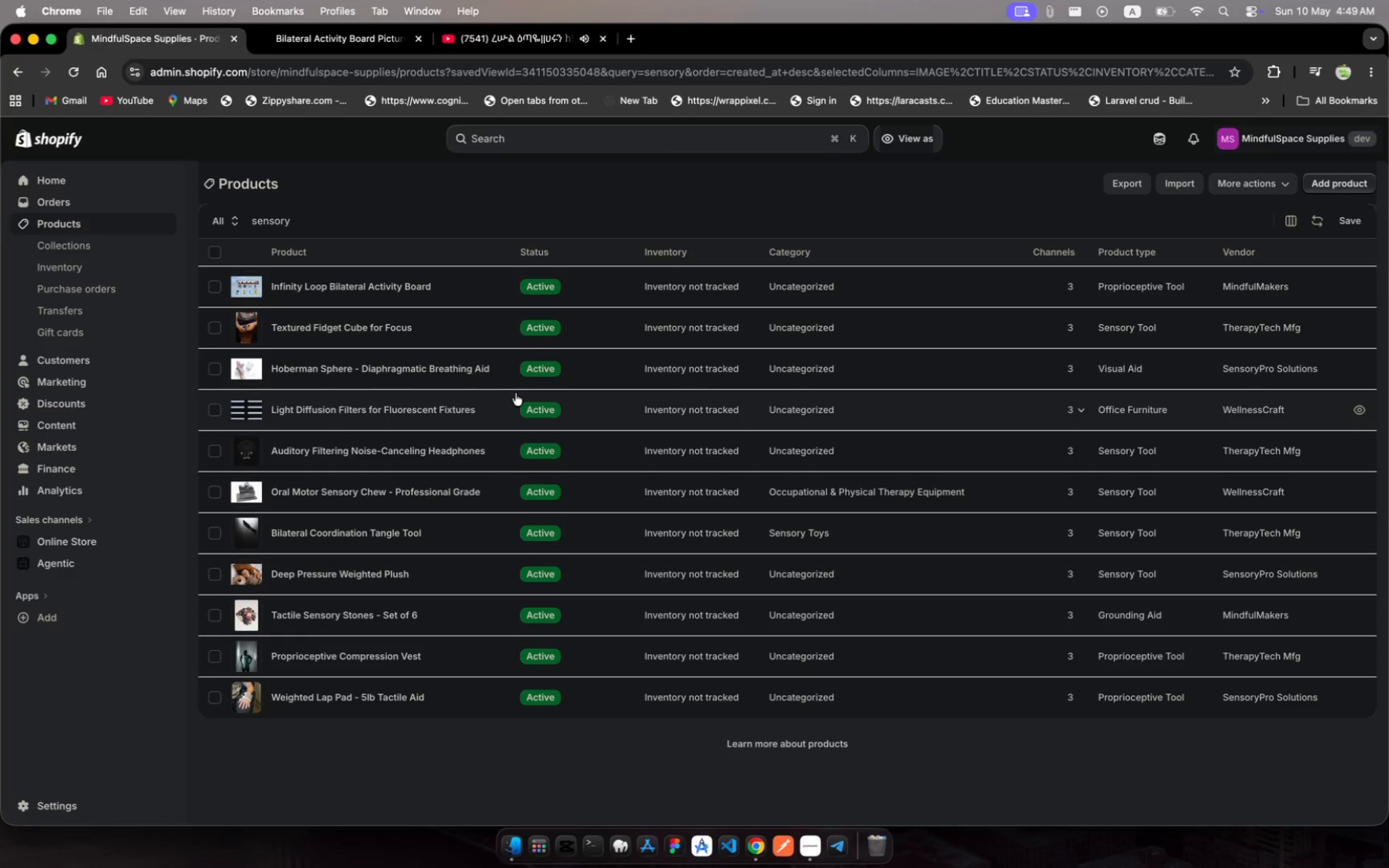 
wait(5.31)
 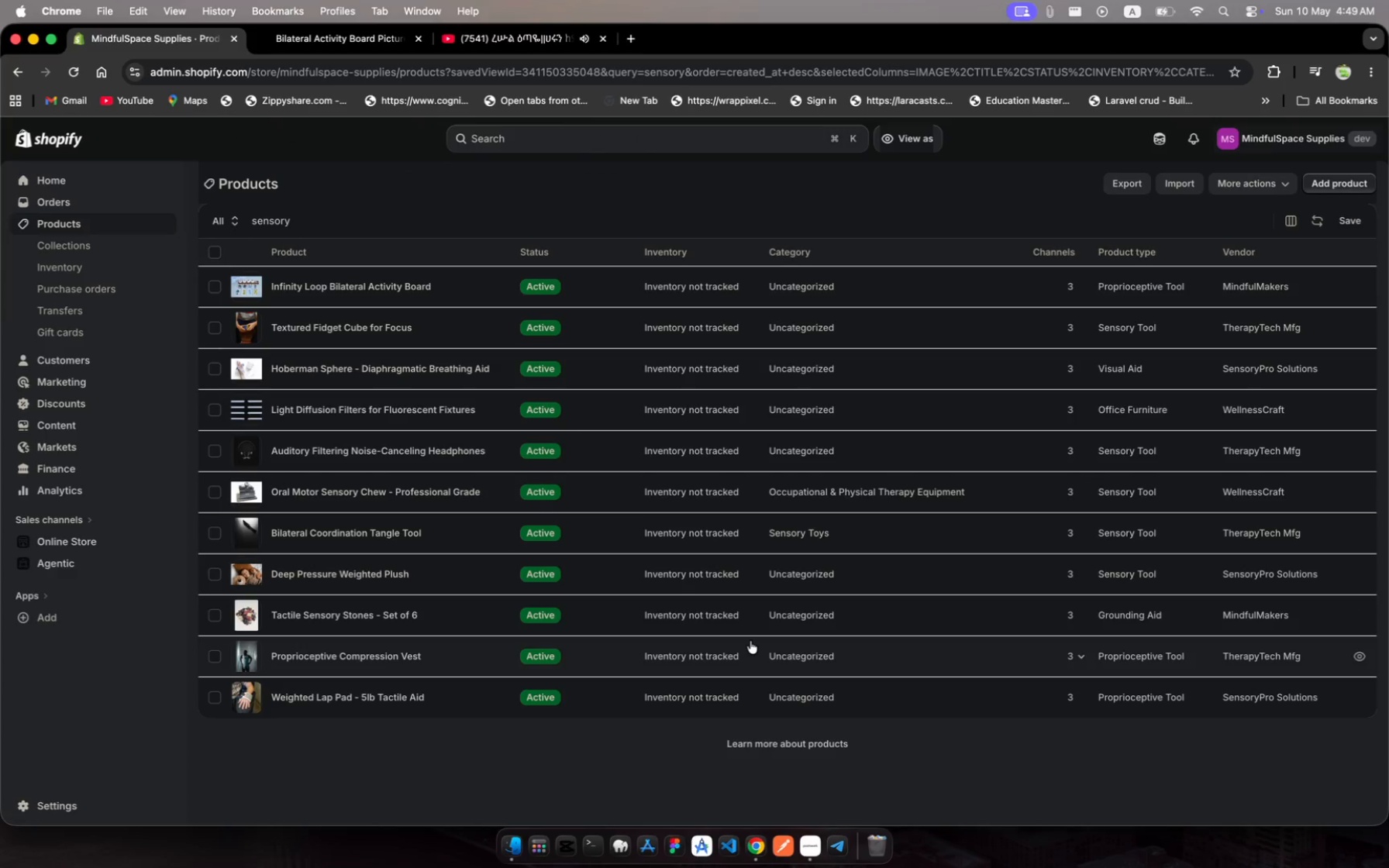 
left_click([349, 213])
 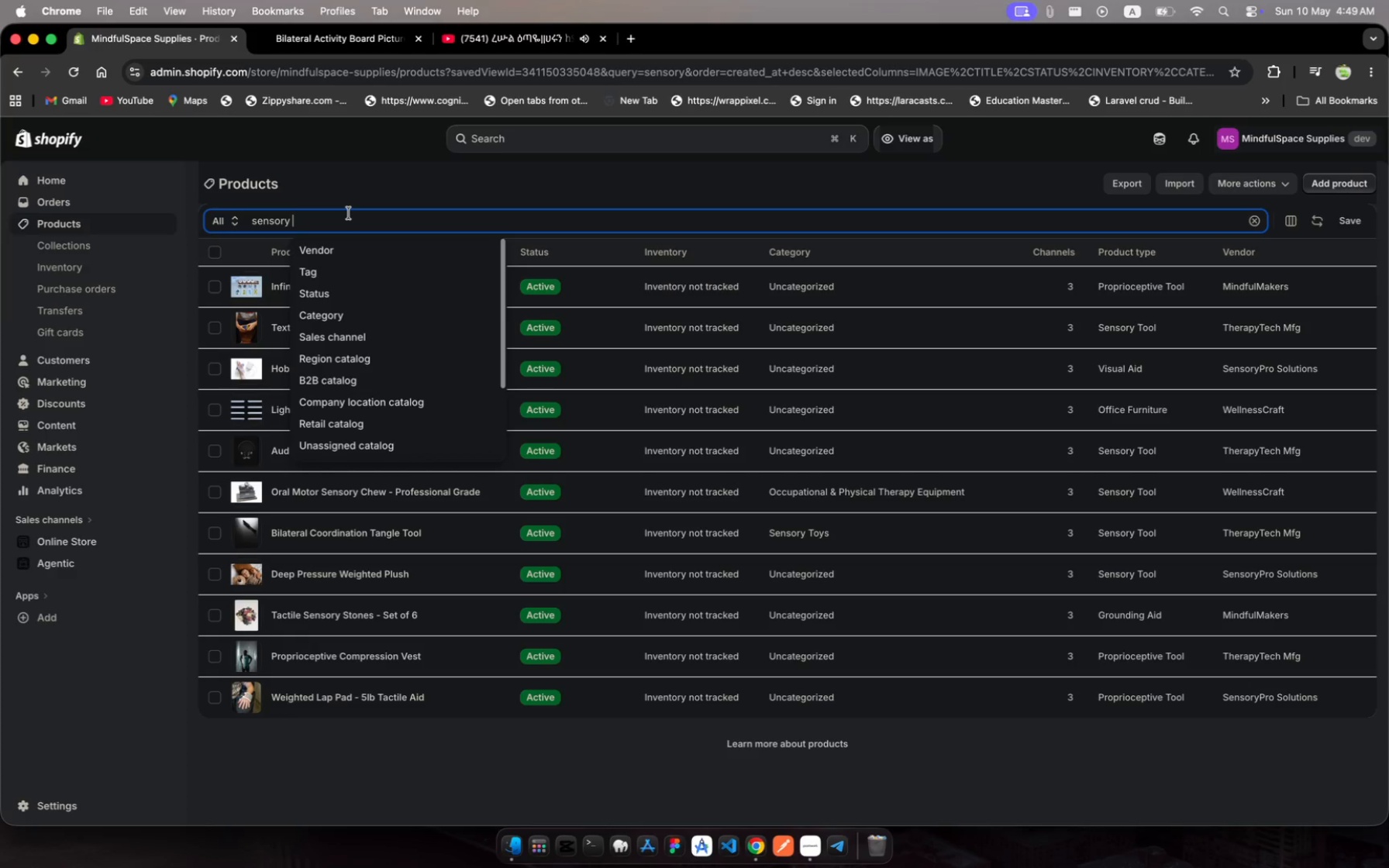 
type( stones)
 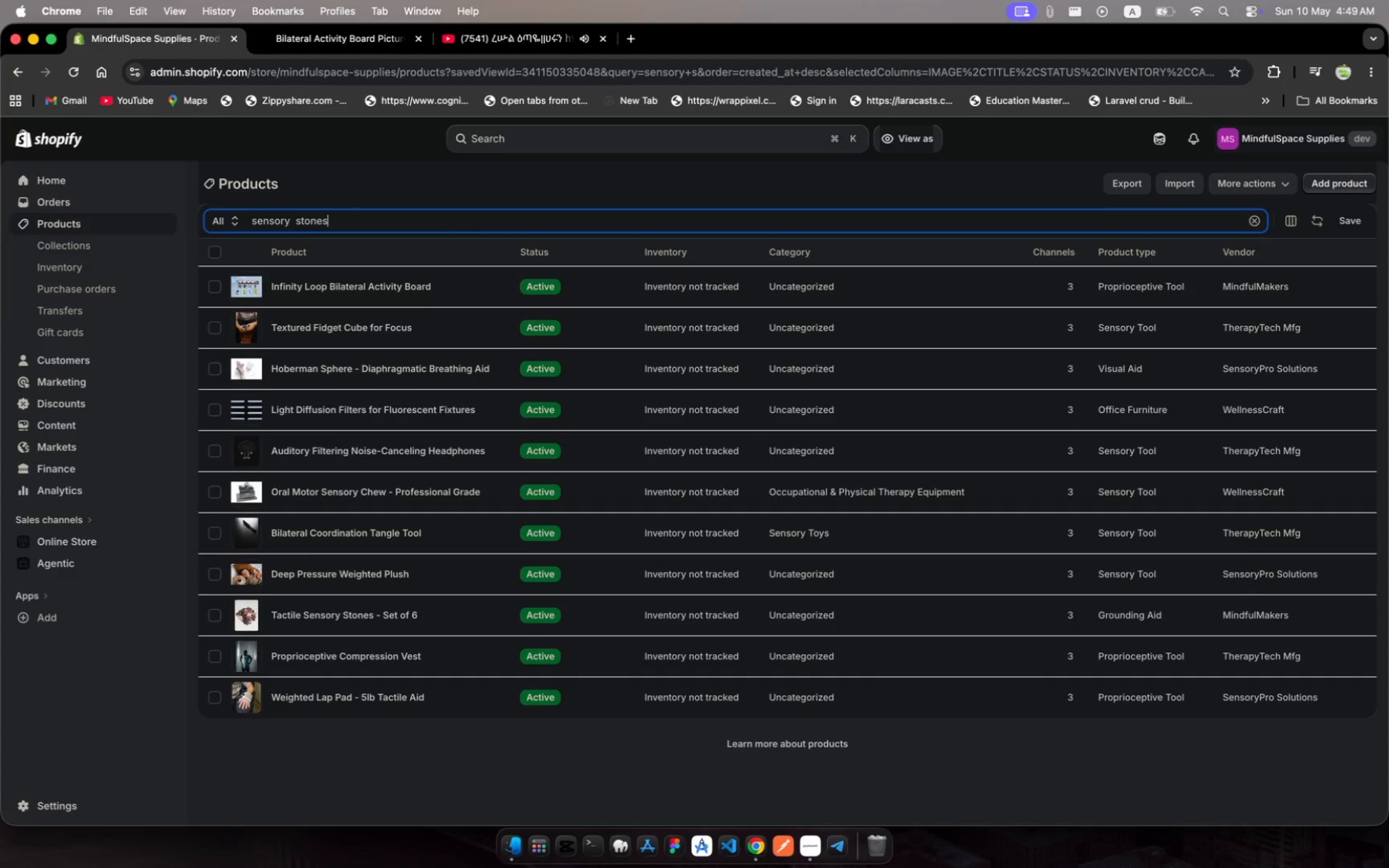 
key(Enter)
 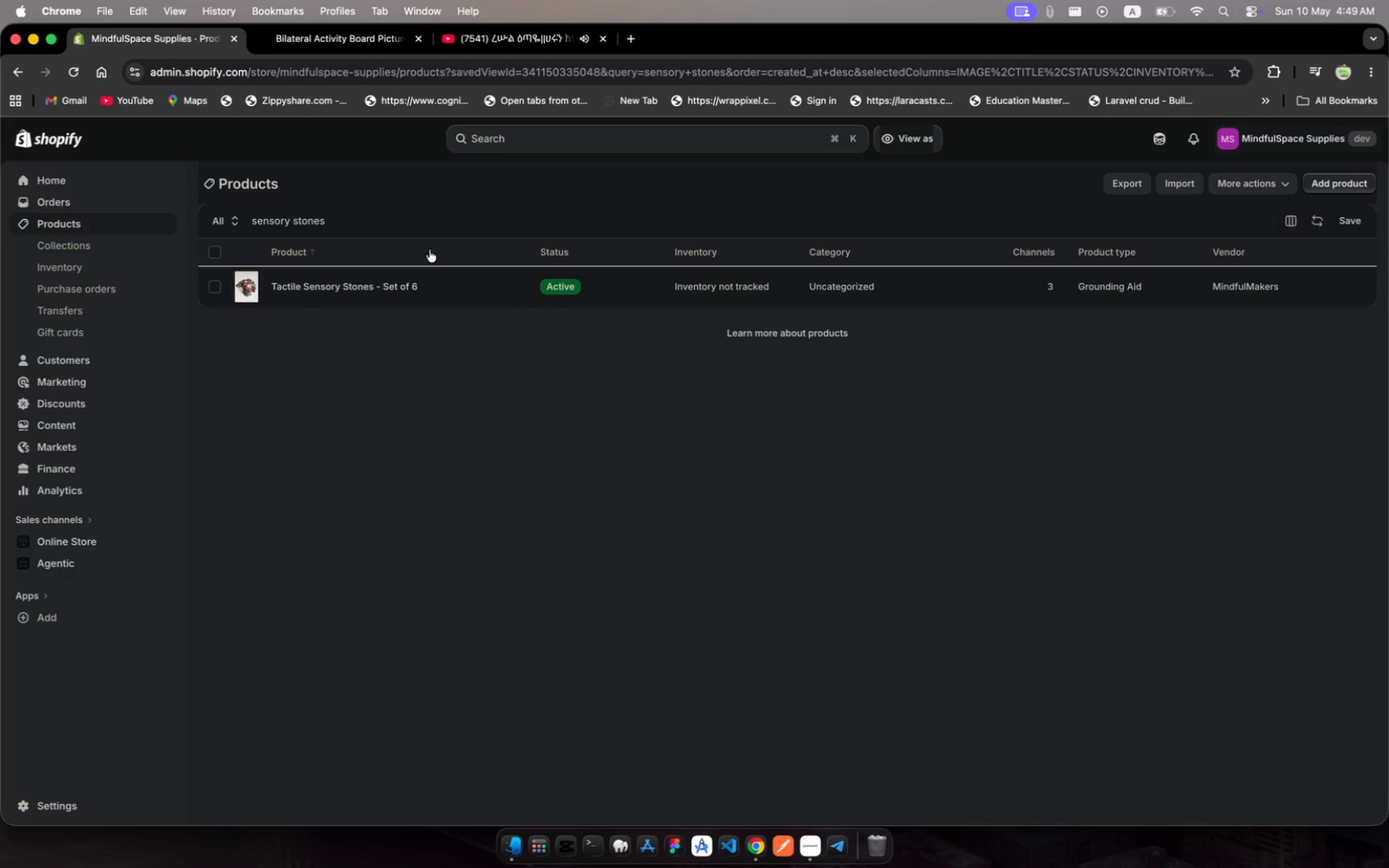 
left_click([474, 292])
 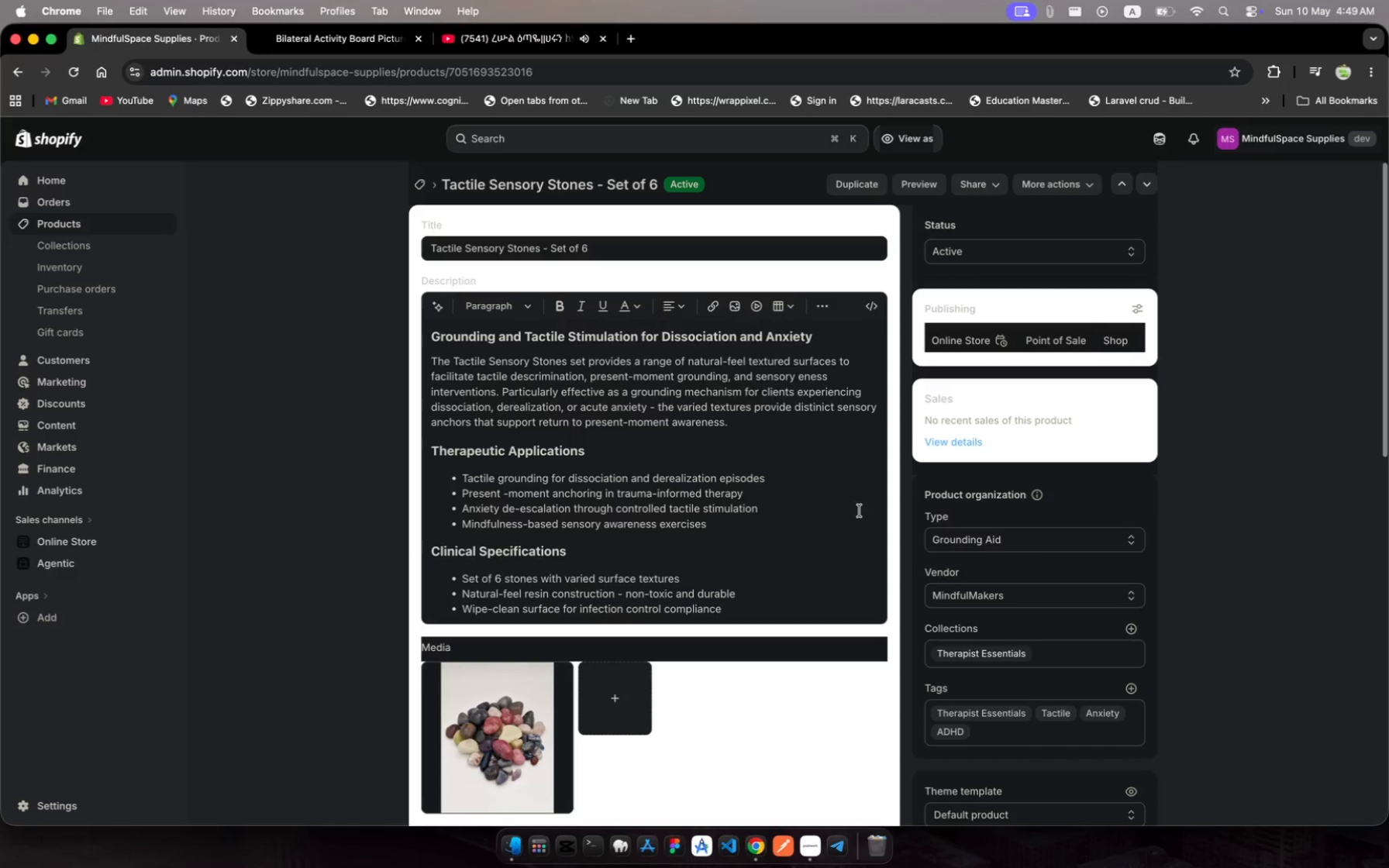 
scroll: coordinate [800, 577], scroll_direction: down, amount: 23.0
 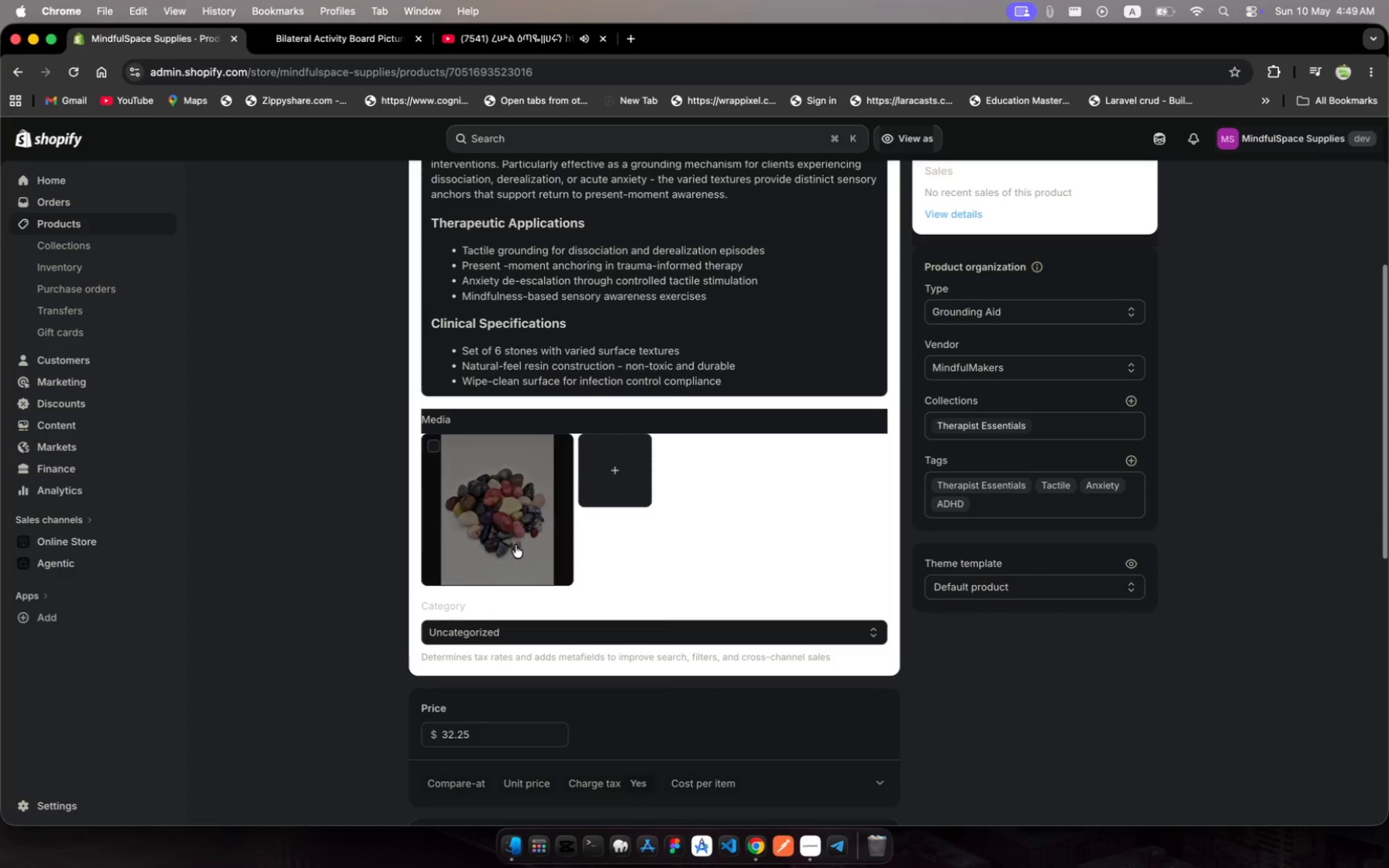 
left_click([501, 529])
 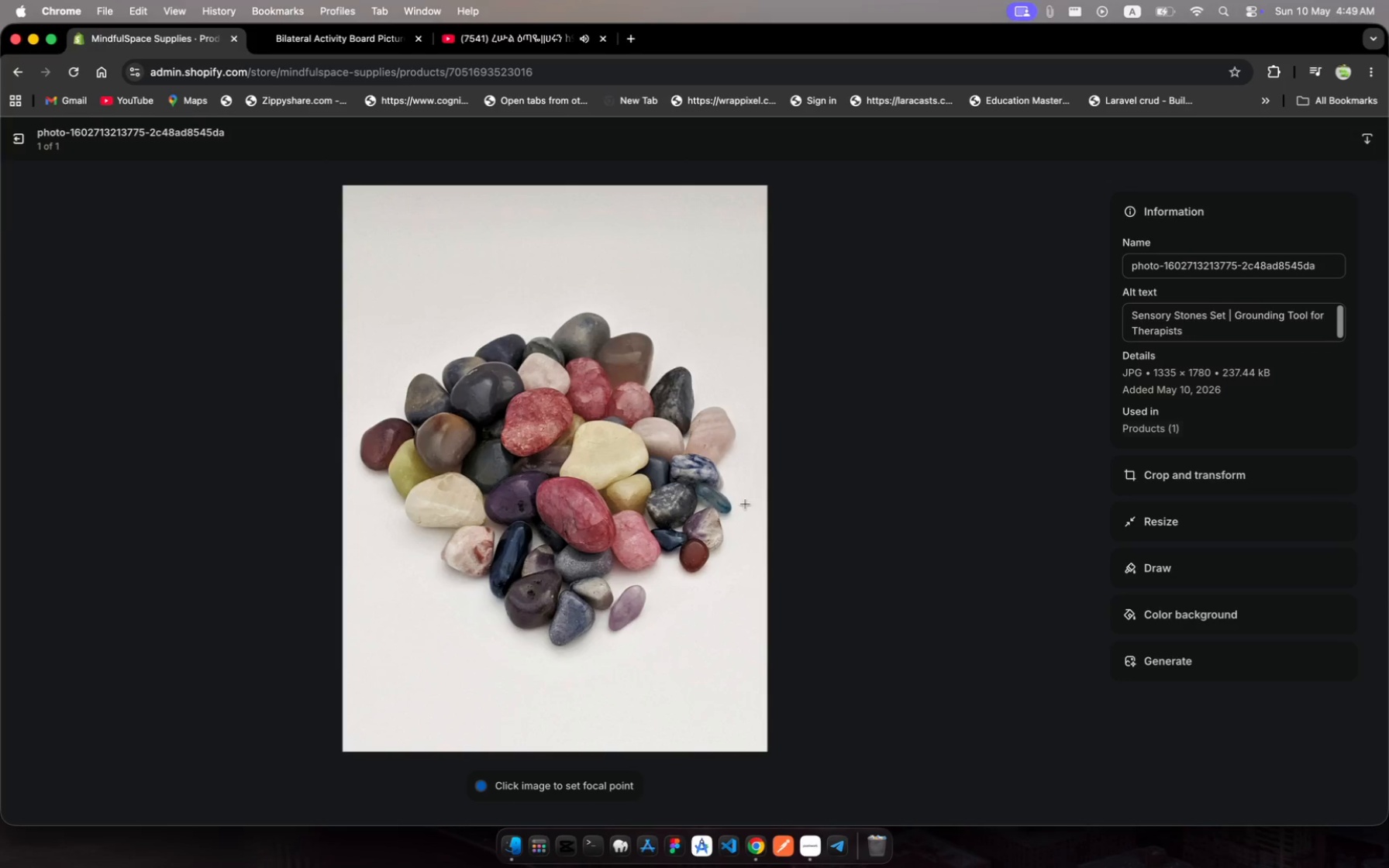 
wait(5.49)
 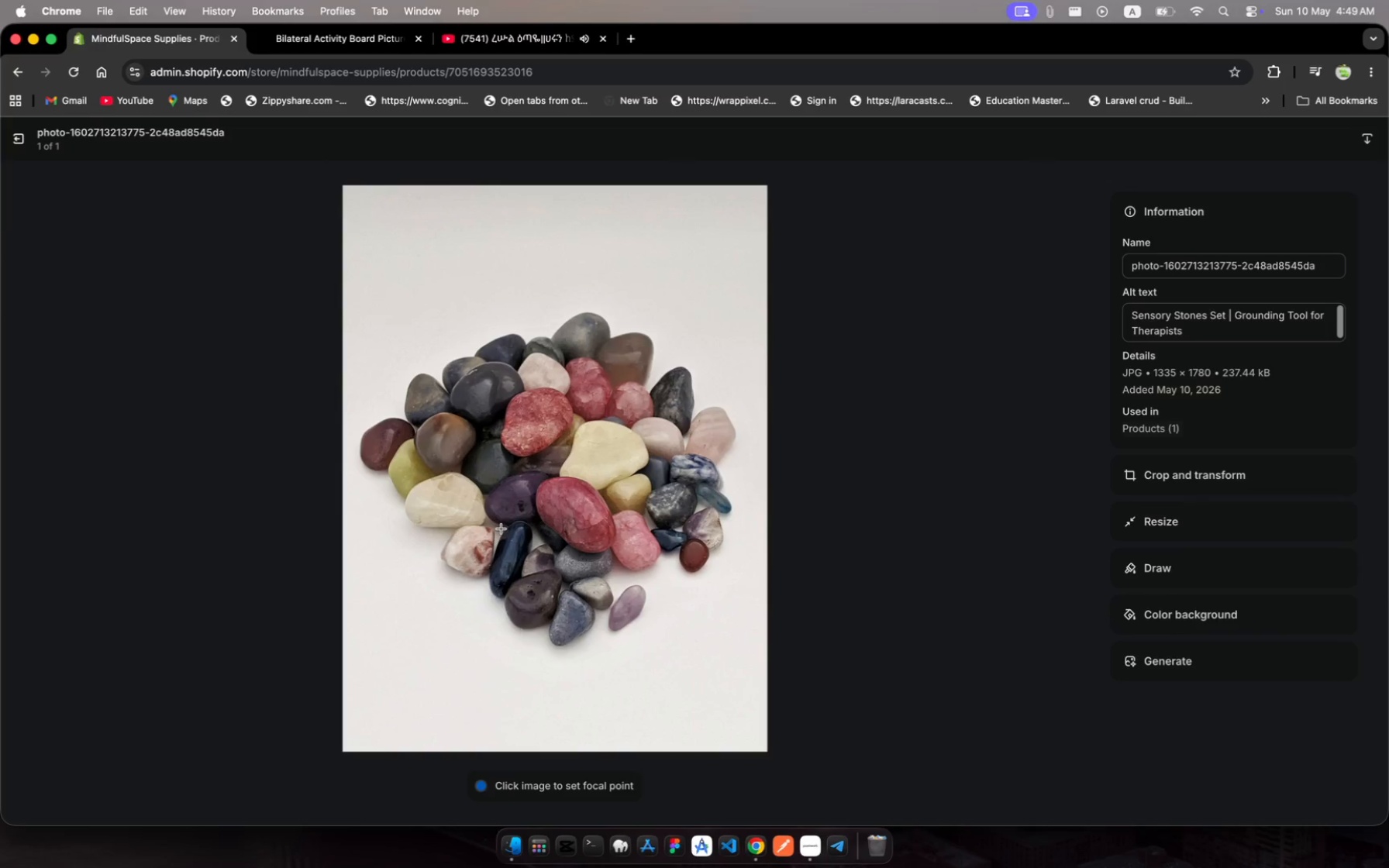 
left_click([1201, 337])
 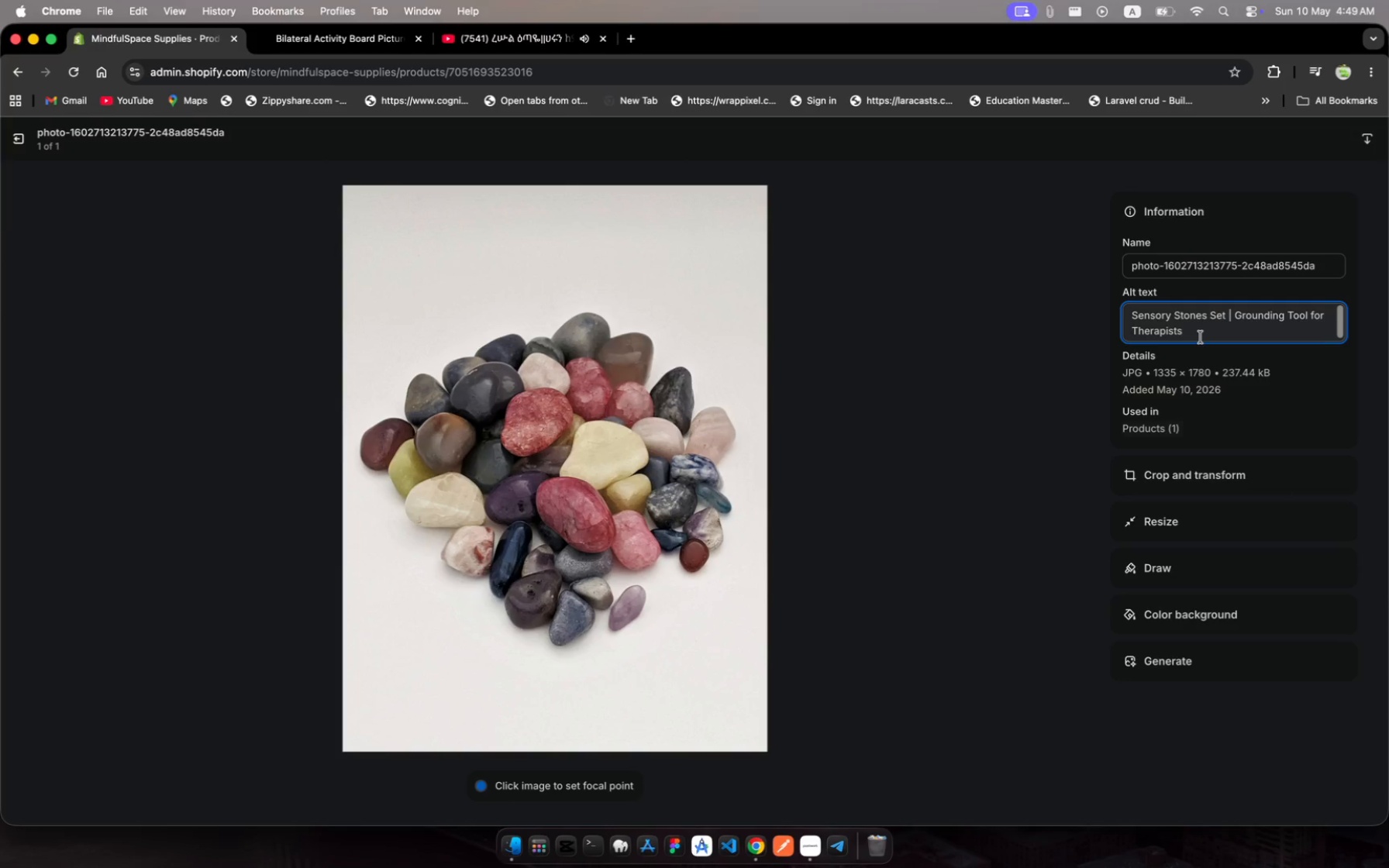 
key(Meta+MetaRight)
 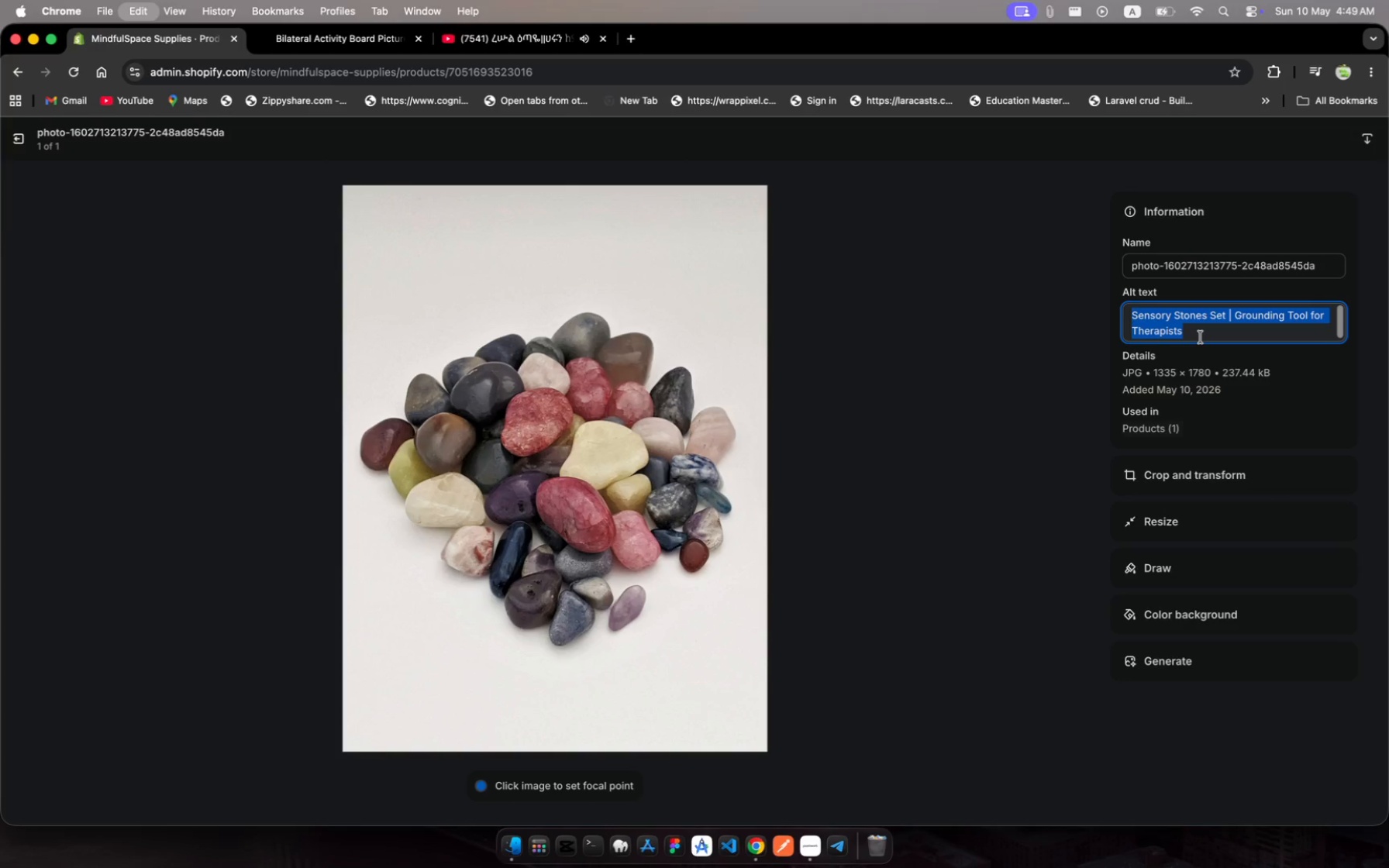 
key(Meta+A)
 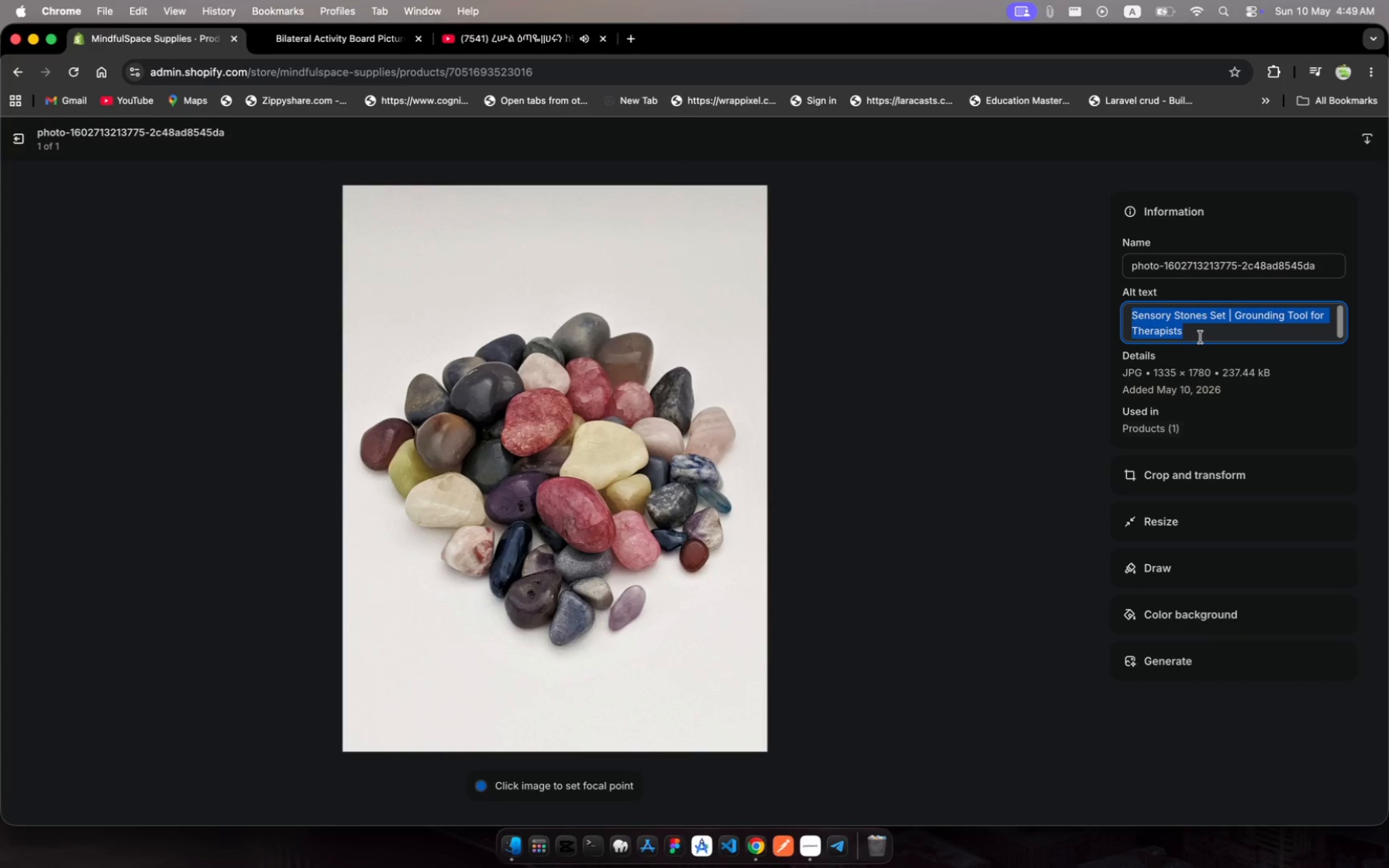 
type(Tactile Senory stones )
 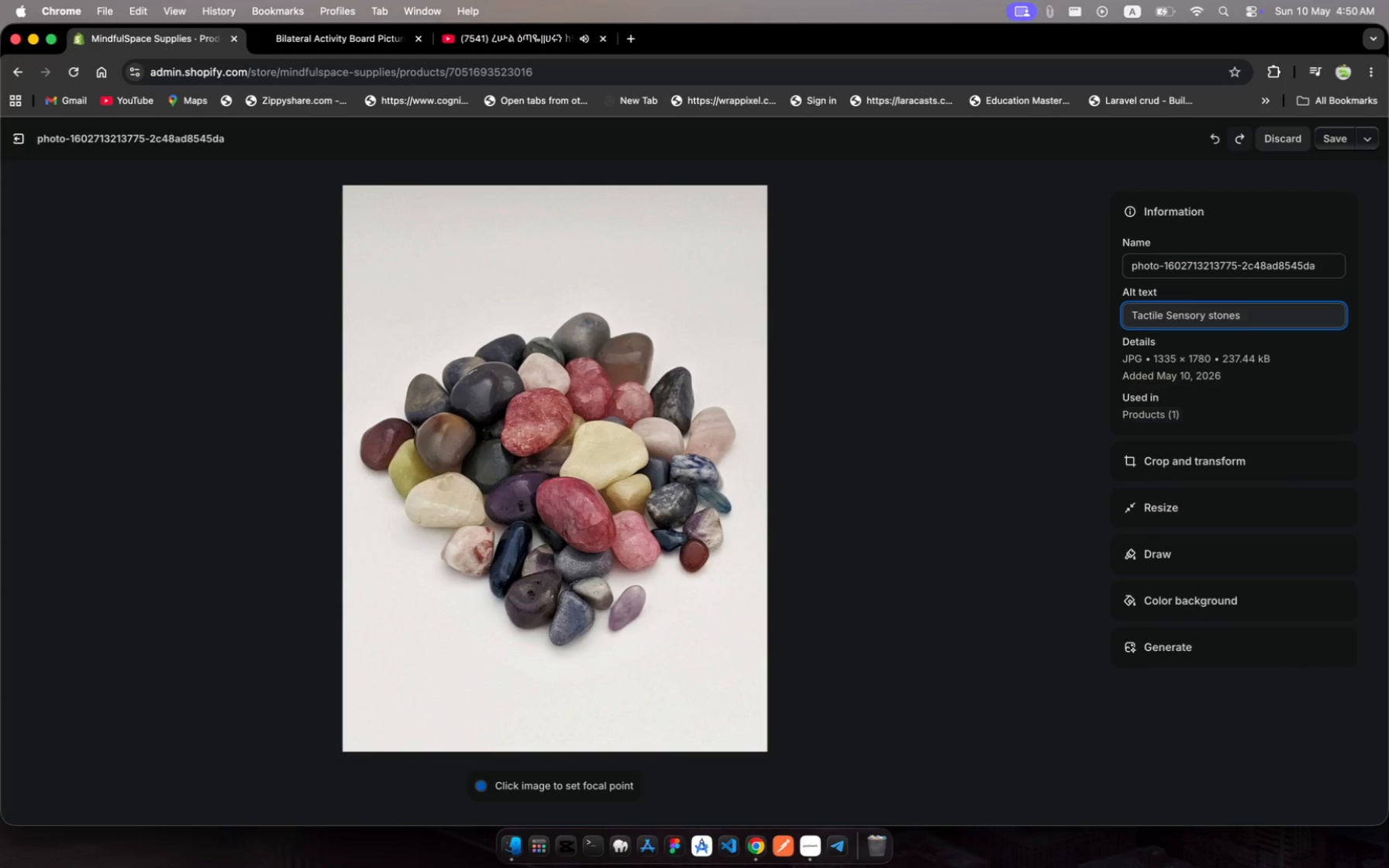 
type(set of 6 fr )
 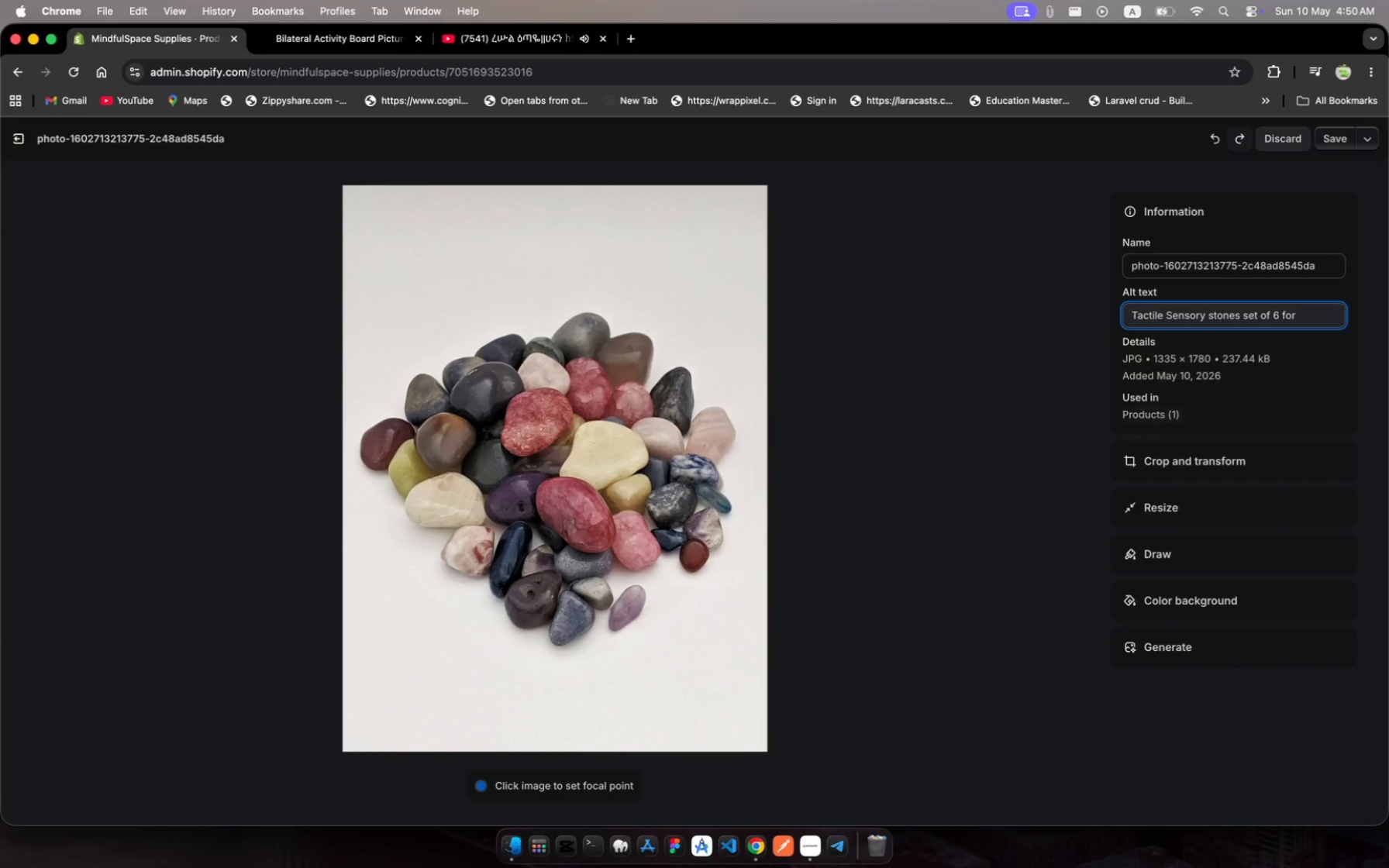 
wait(7.71)
 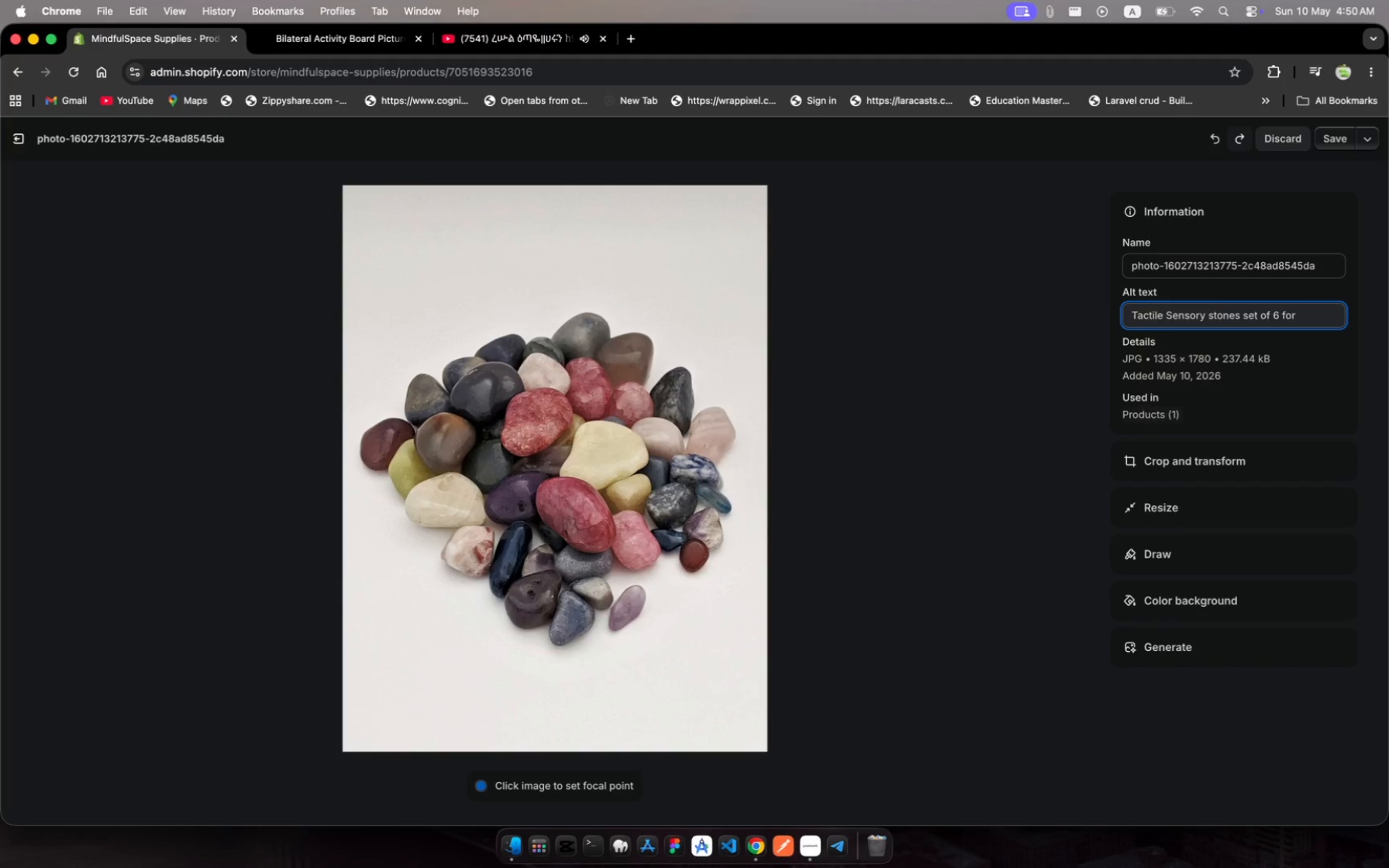 
type(grounding and )
 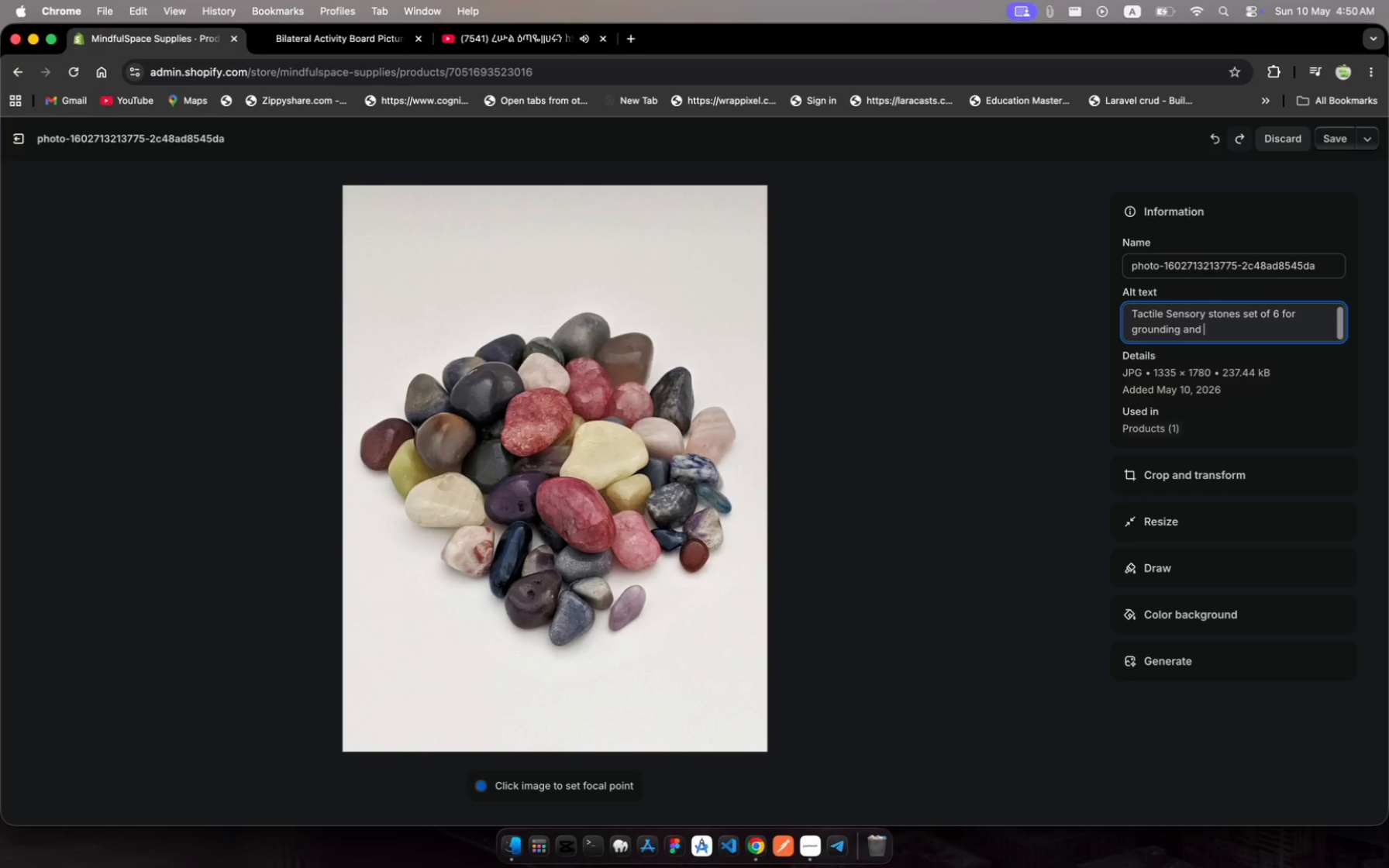 
type(dis)
key(Backspace)
type(sociatin managemet n therapy)
 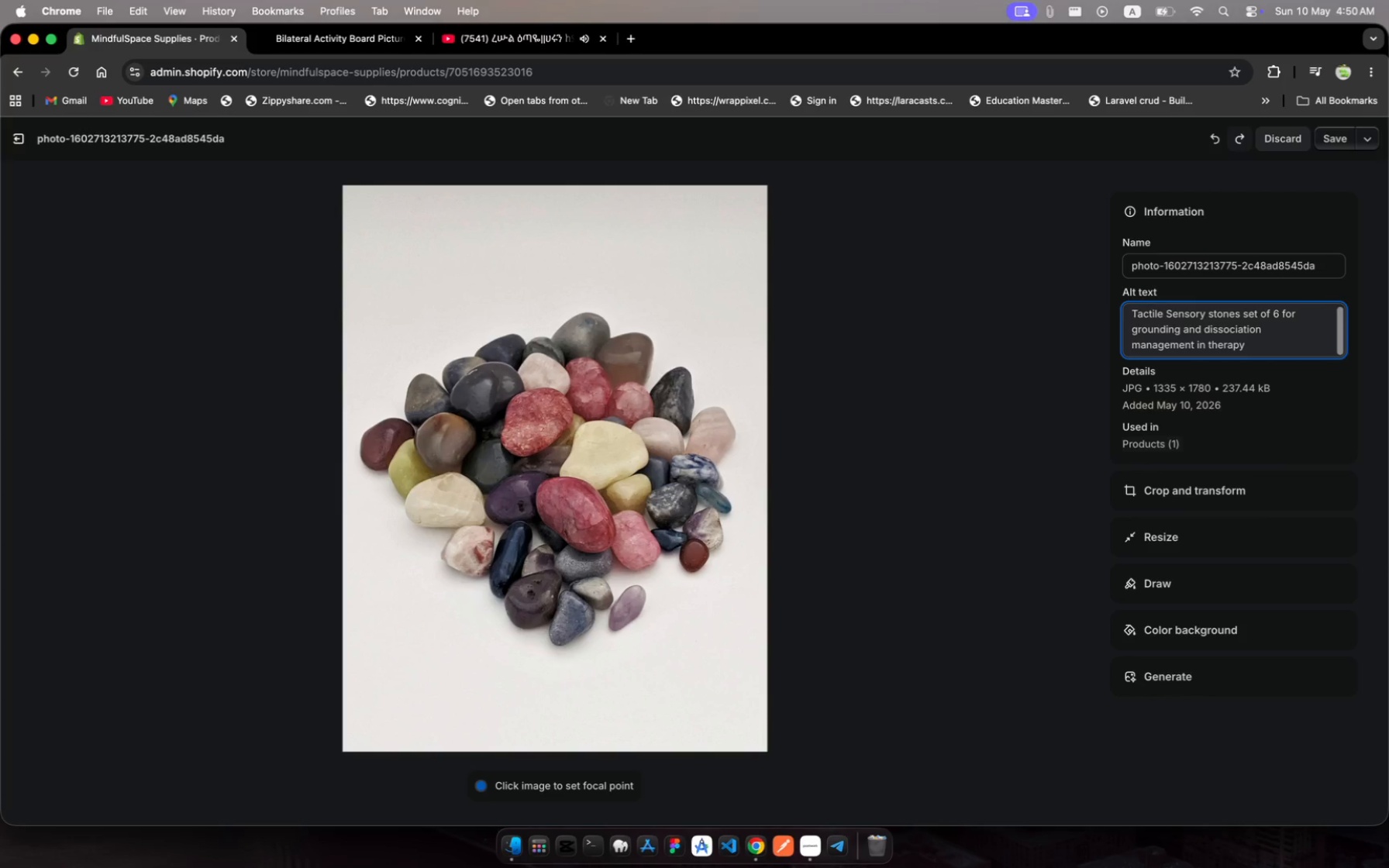 
left_click([1338, 133])
 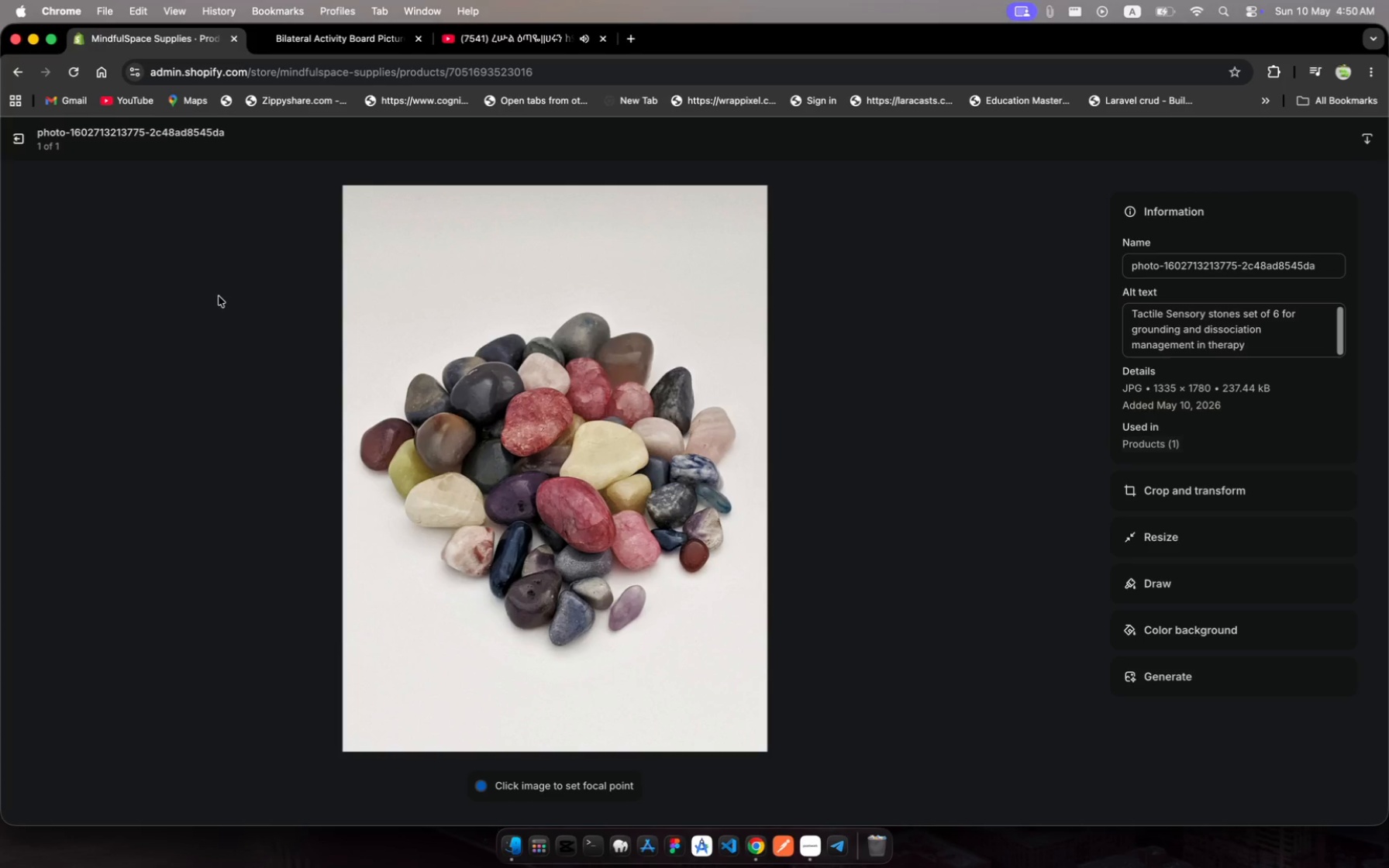 
wait(7.57)
 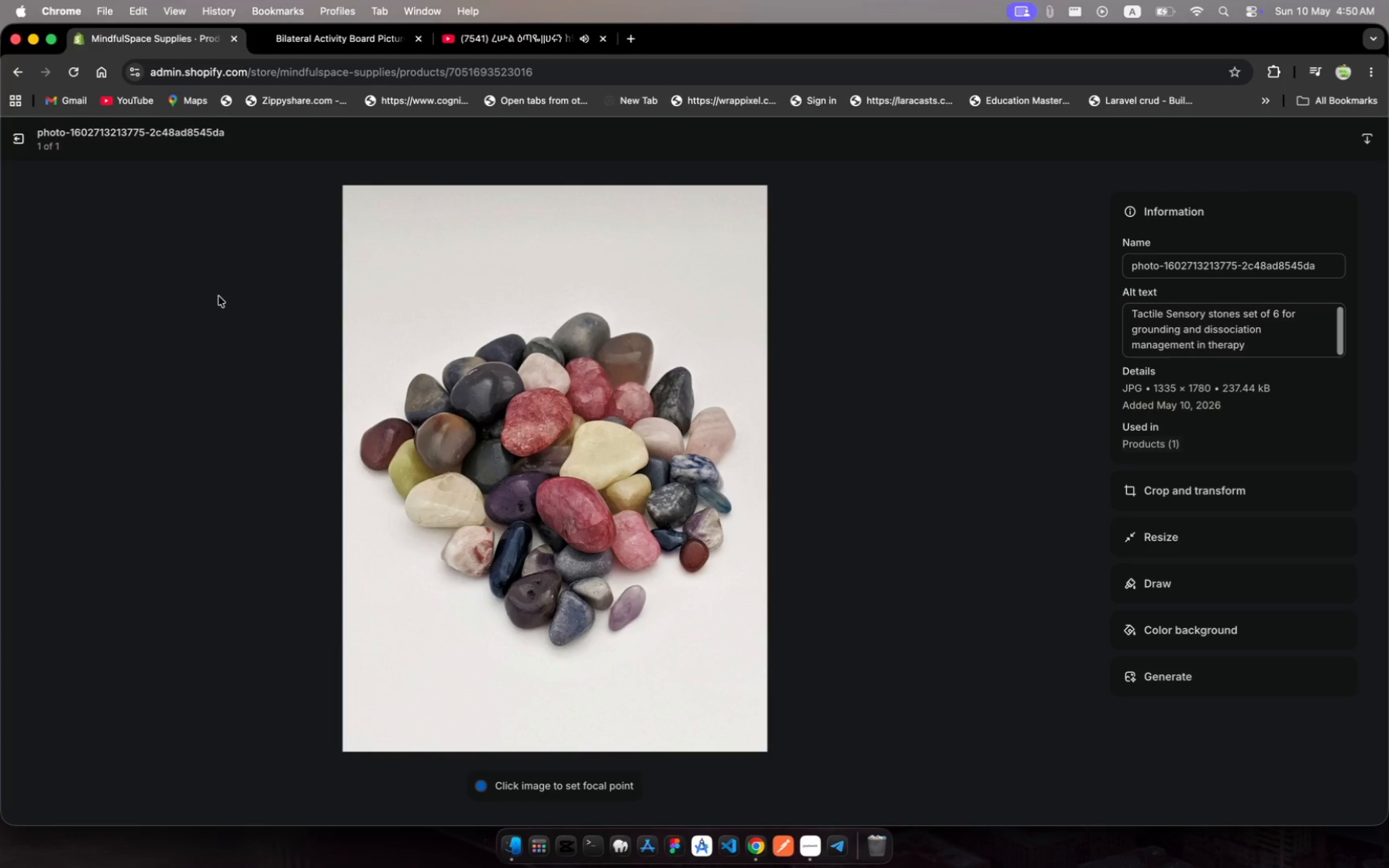 
left_click([14, 140])
 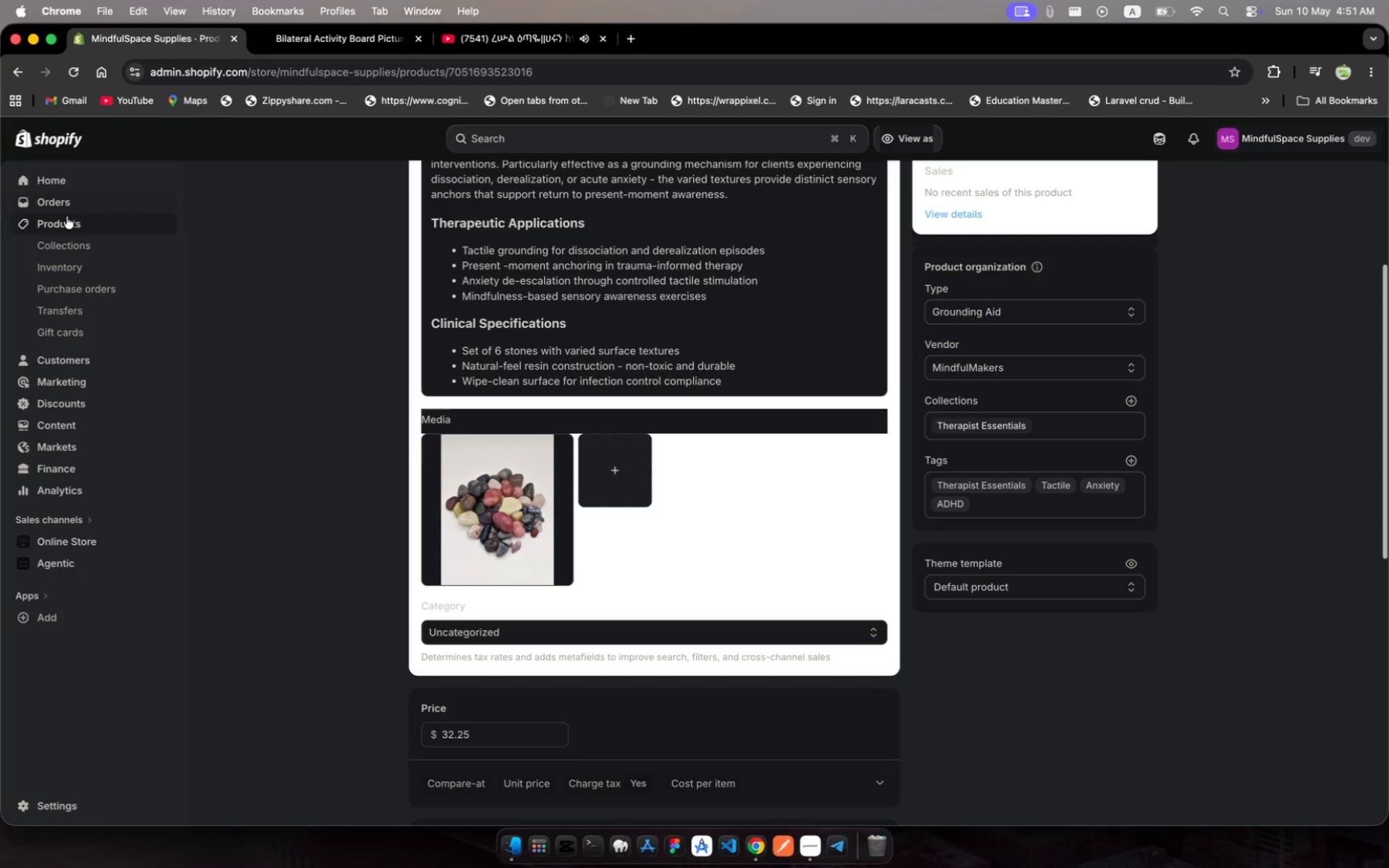 
left_click([70, 226])
 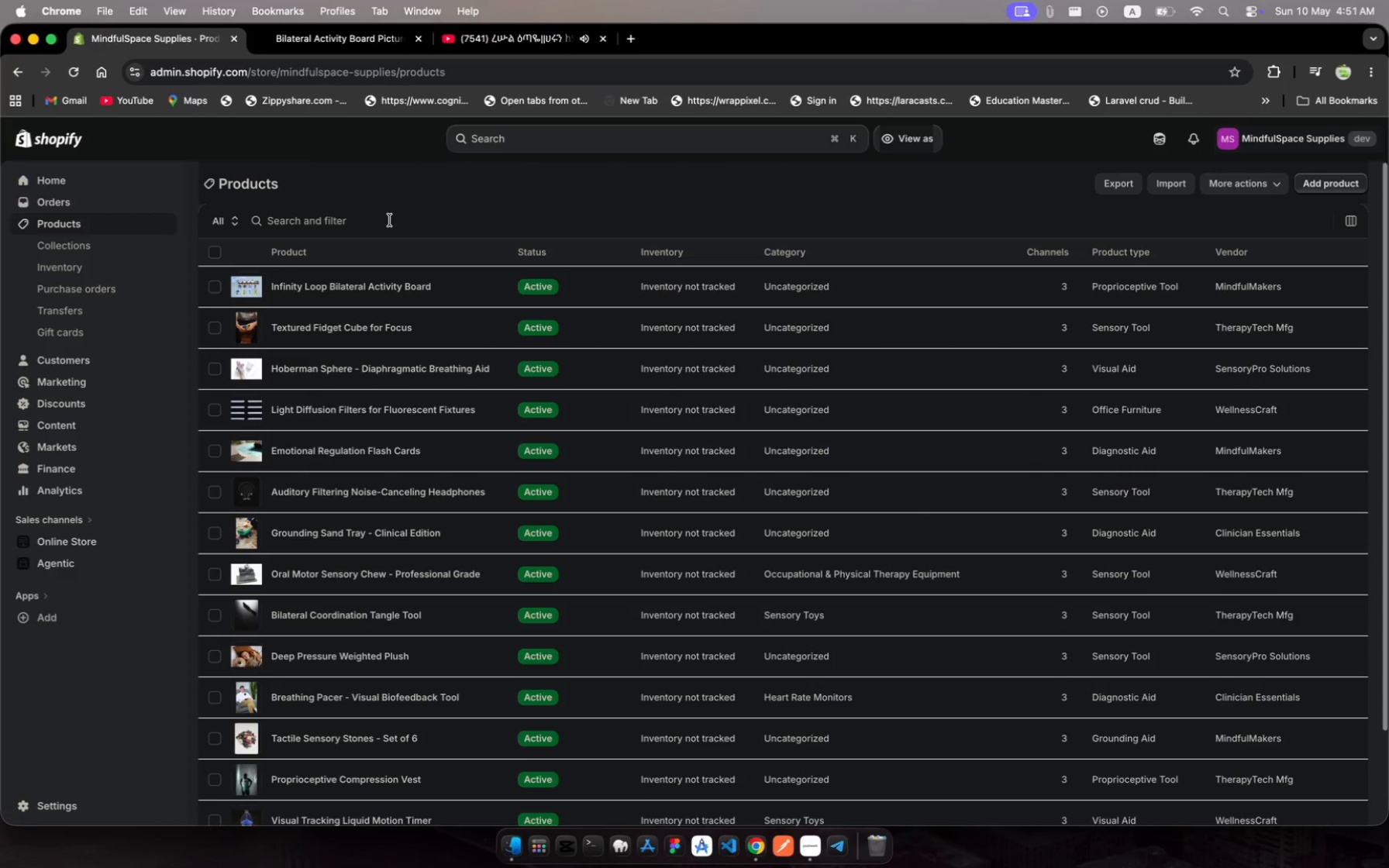 
left_click([371, 219])
 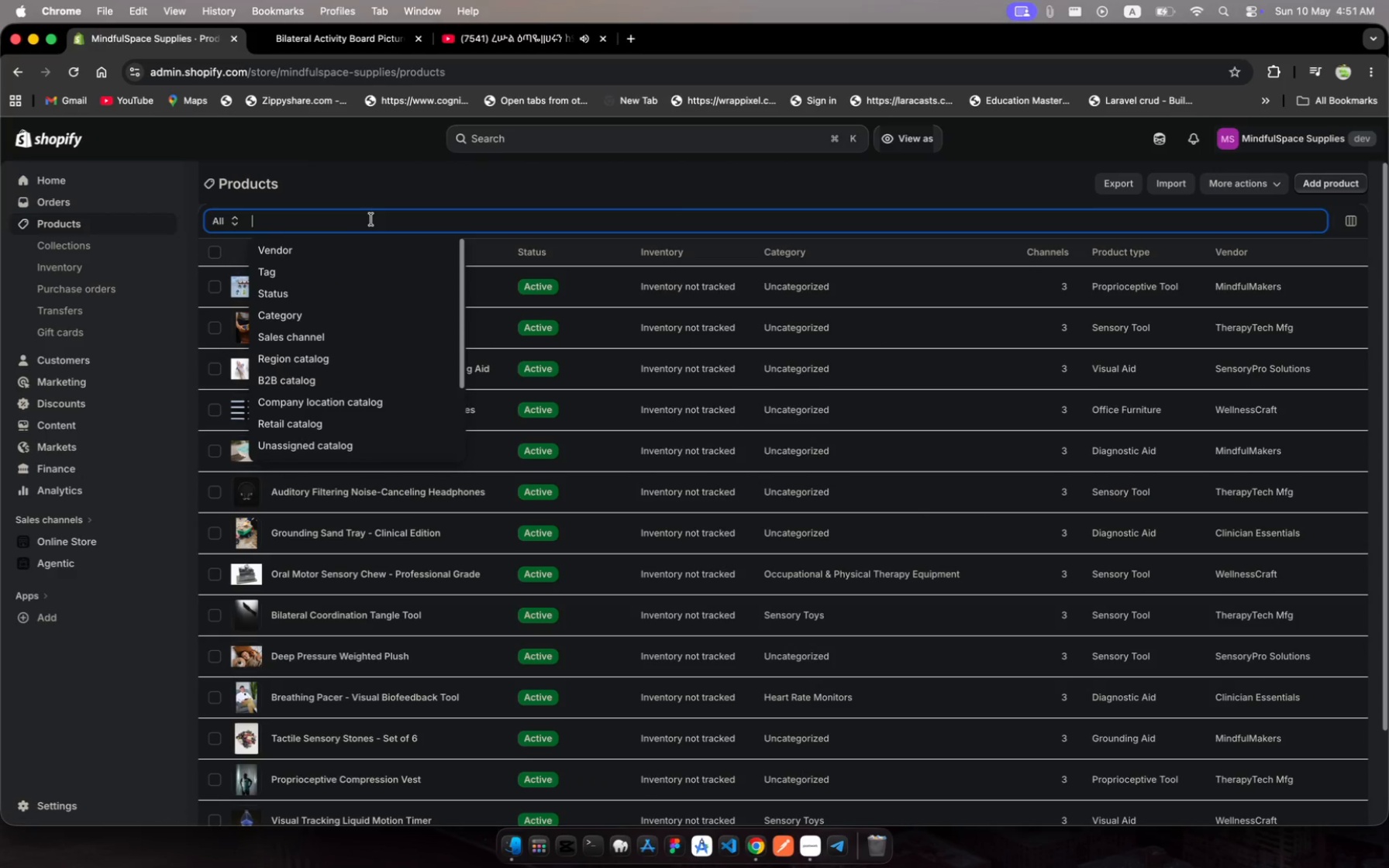 
type(breathing)
 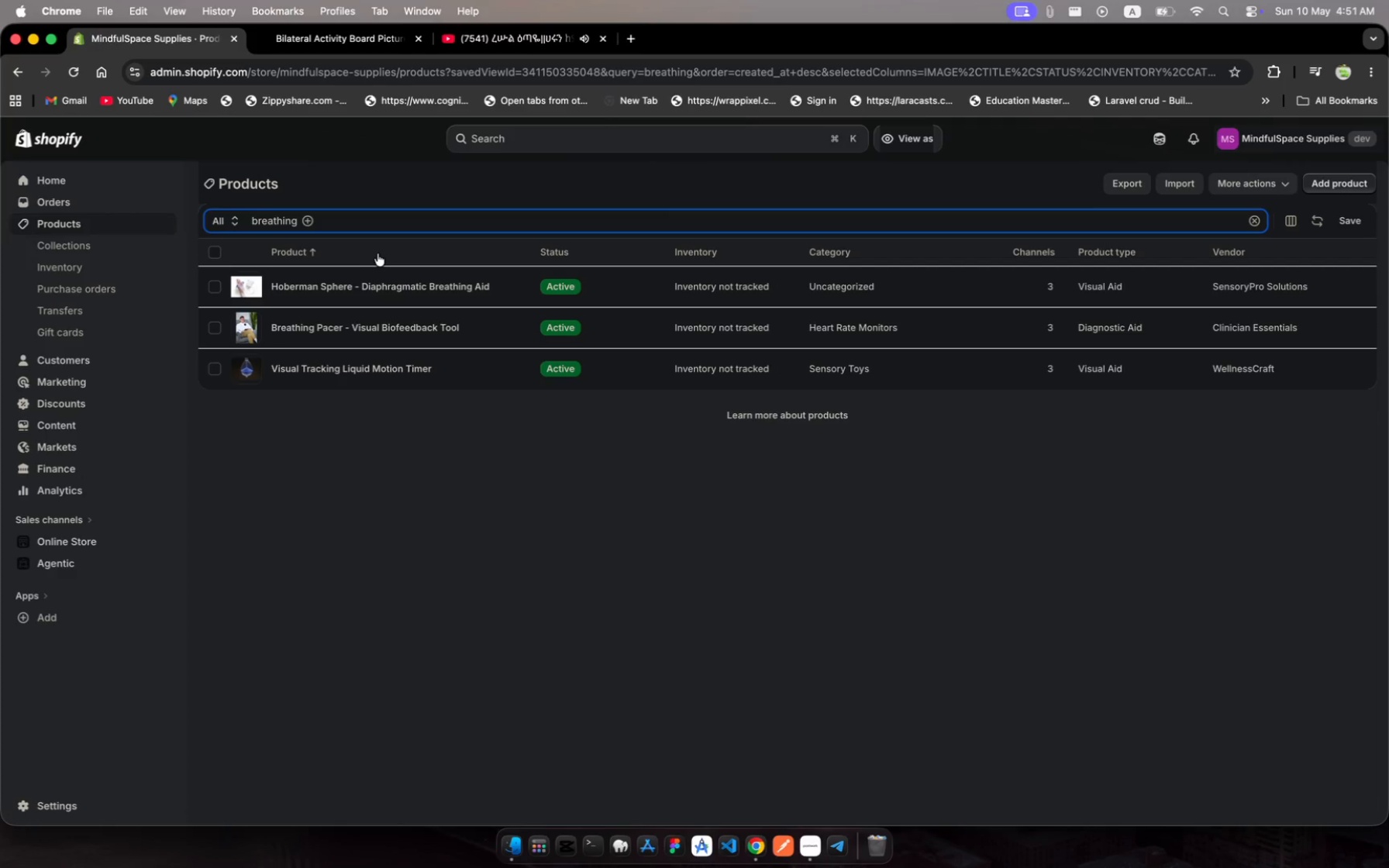 
key(Space)
 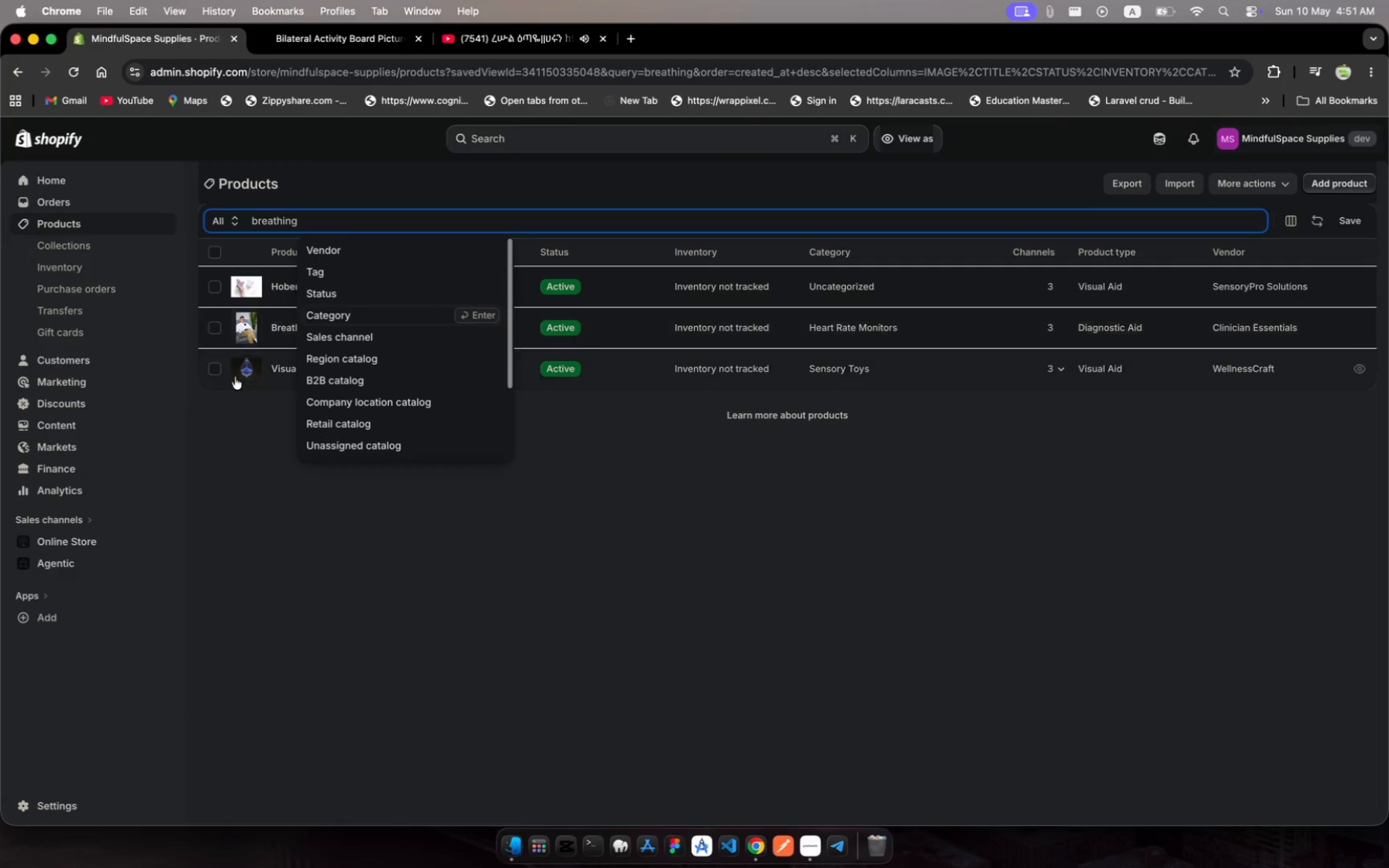 
left_click([267, 469])
 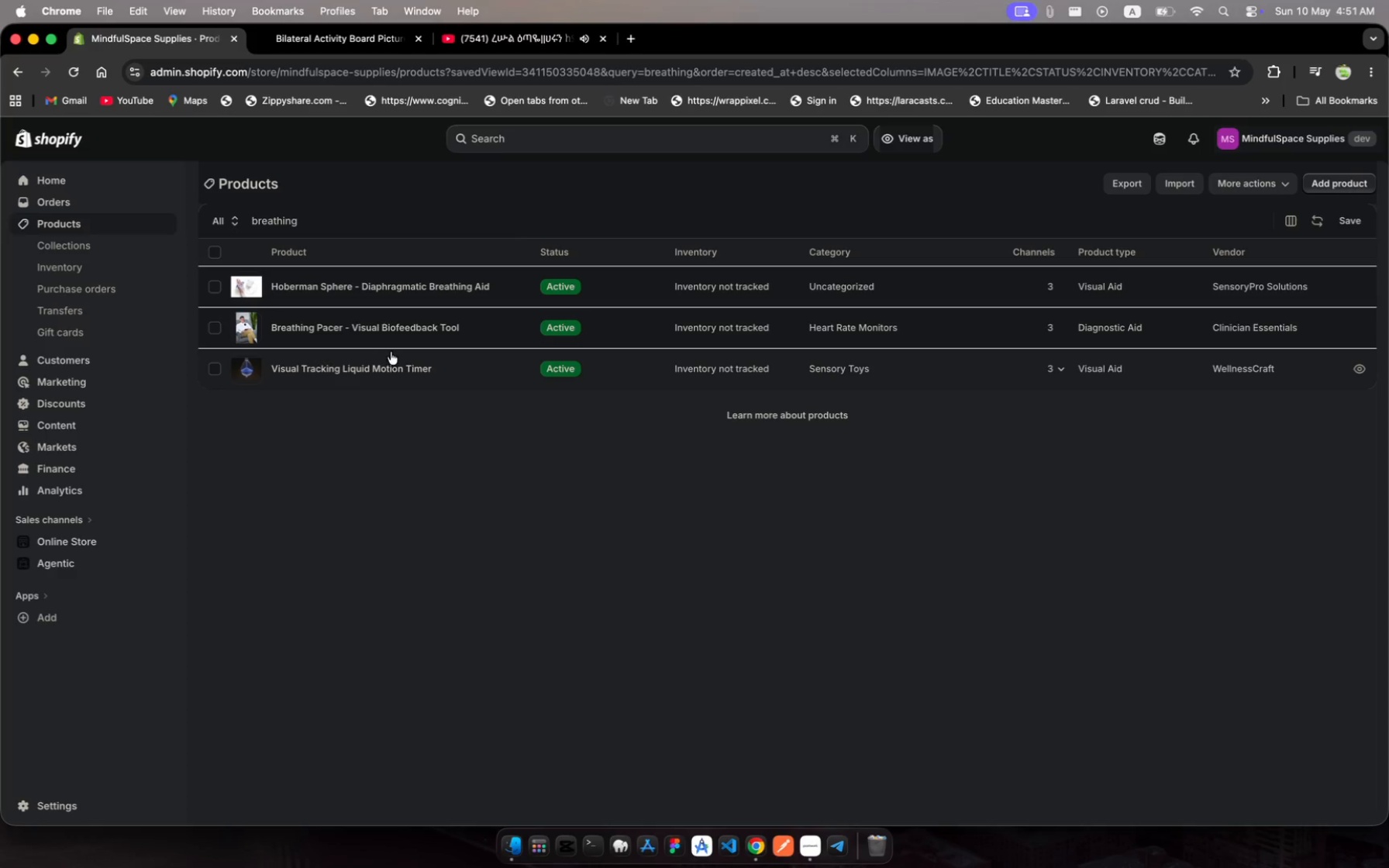 
left_click([414, 329])
 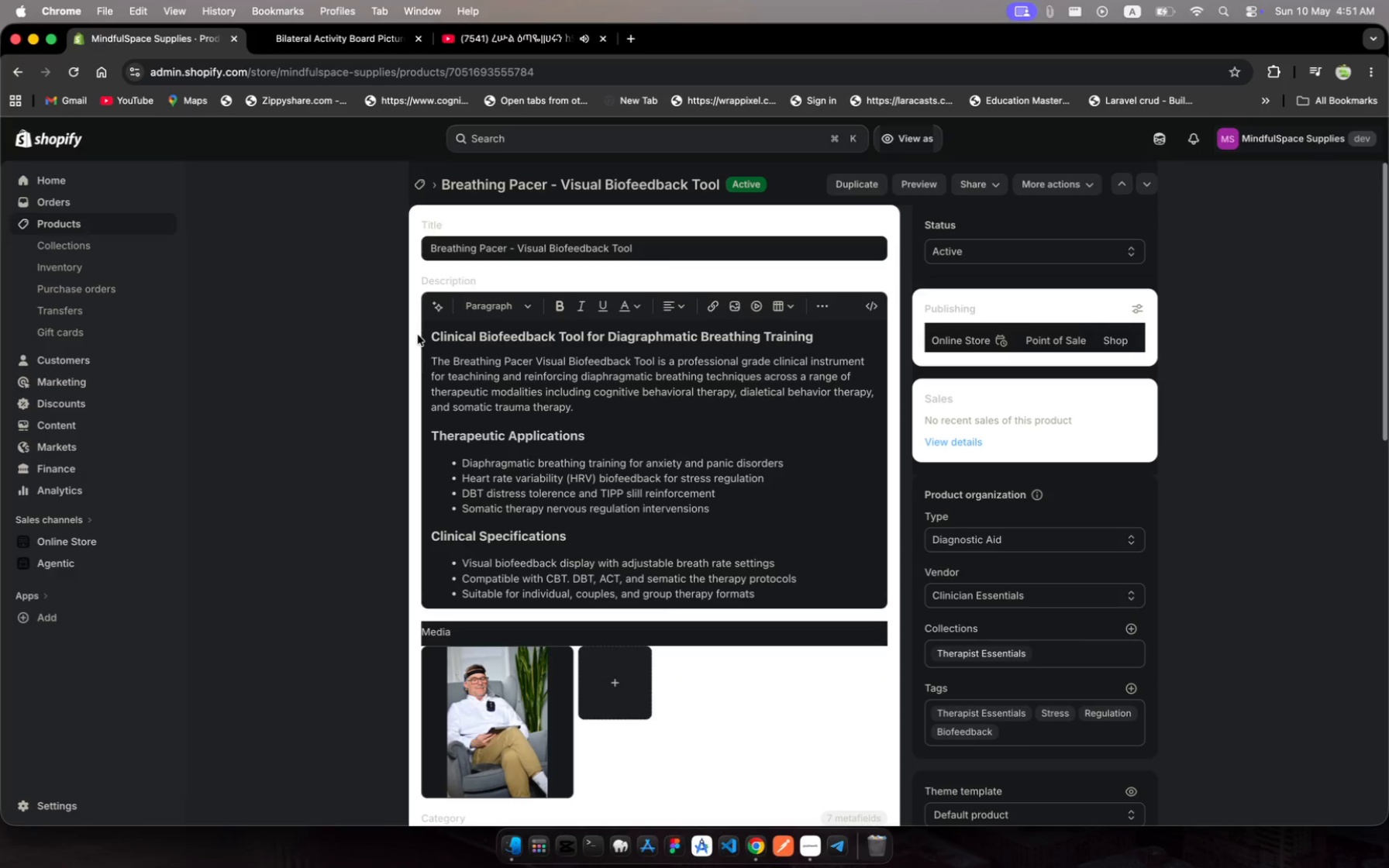 
wait(10.21)
 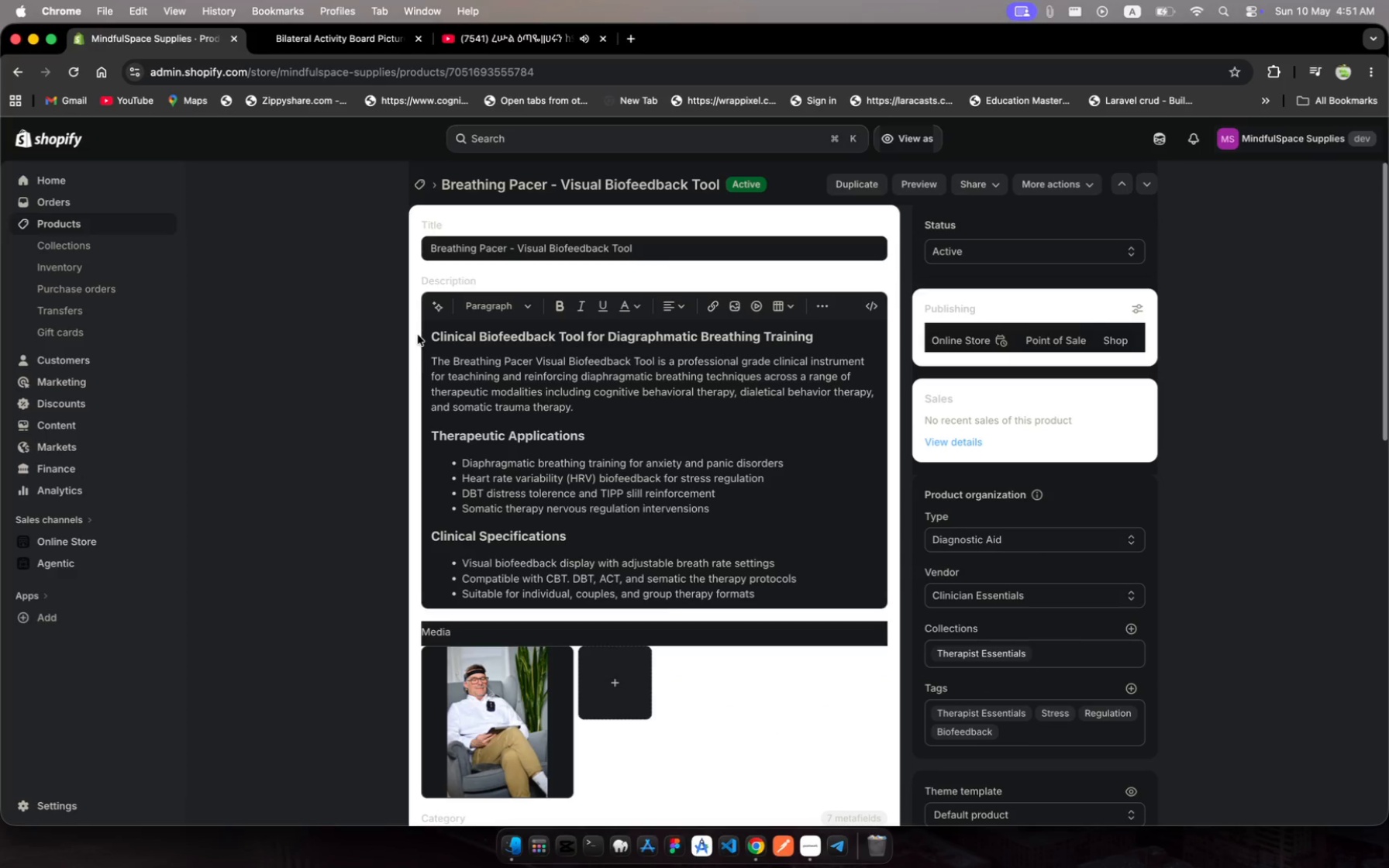 
left_click([520, 693])
 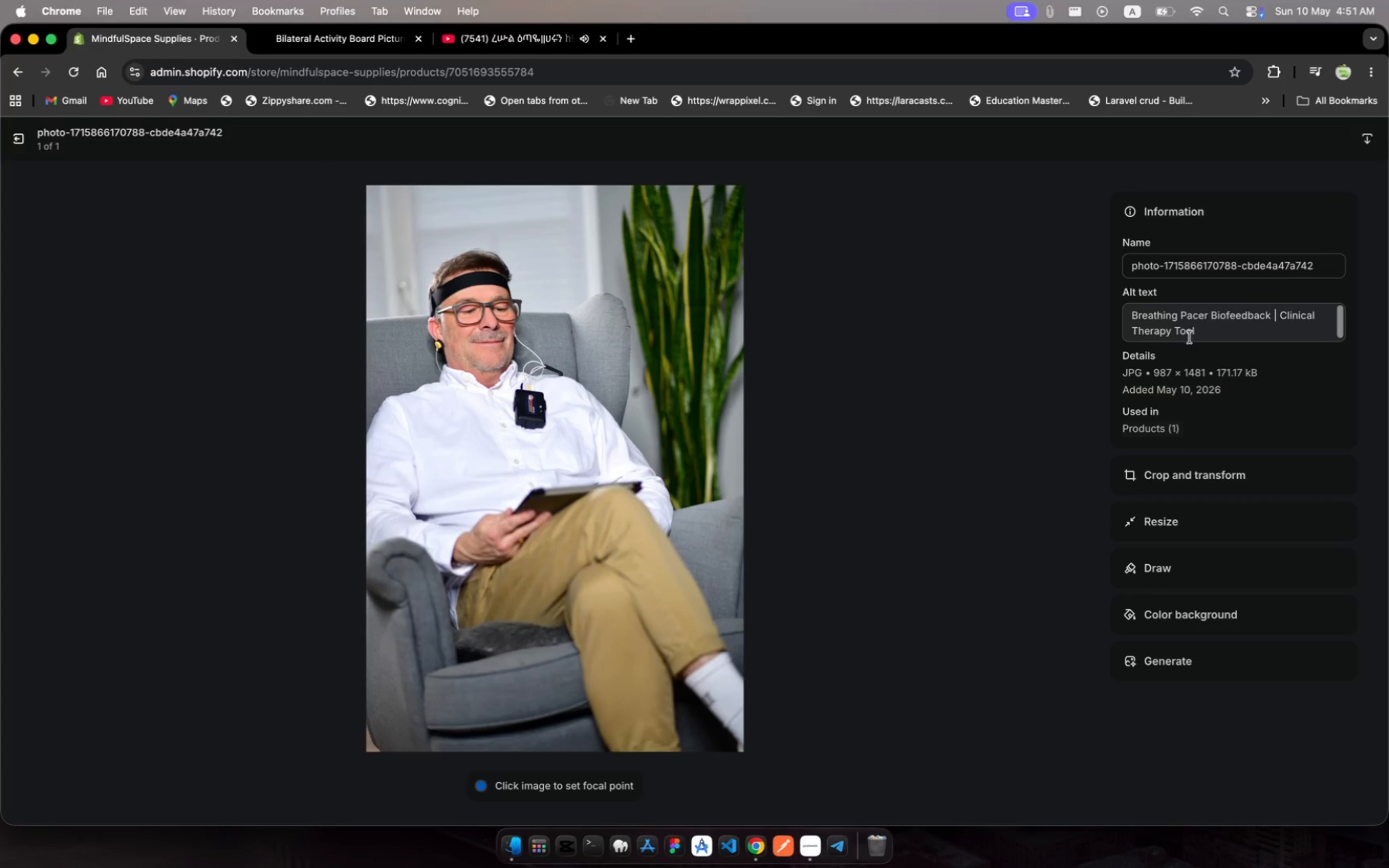 
left_click([1211, 328])
 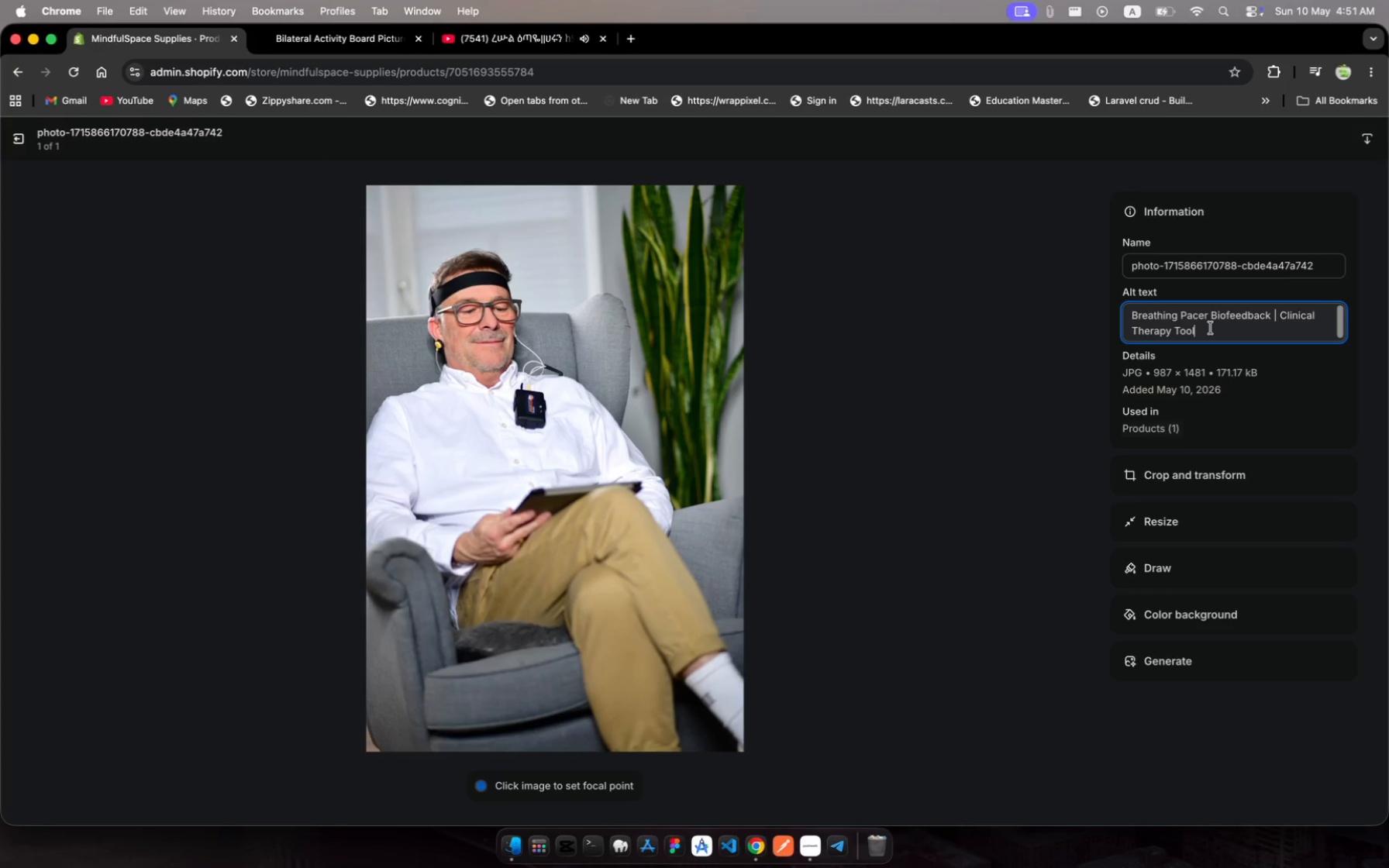 
key(Meta+A)
 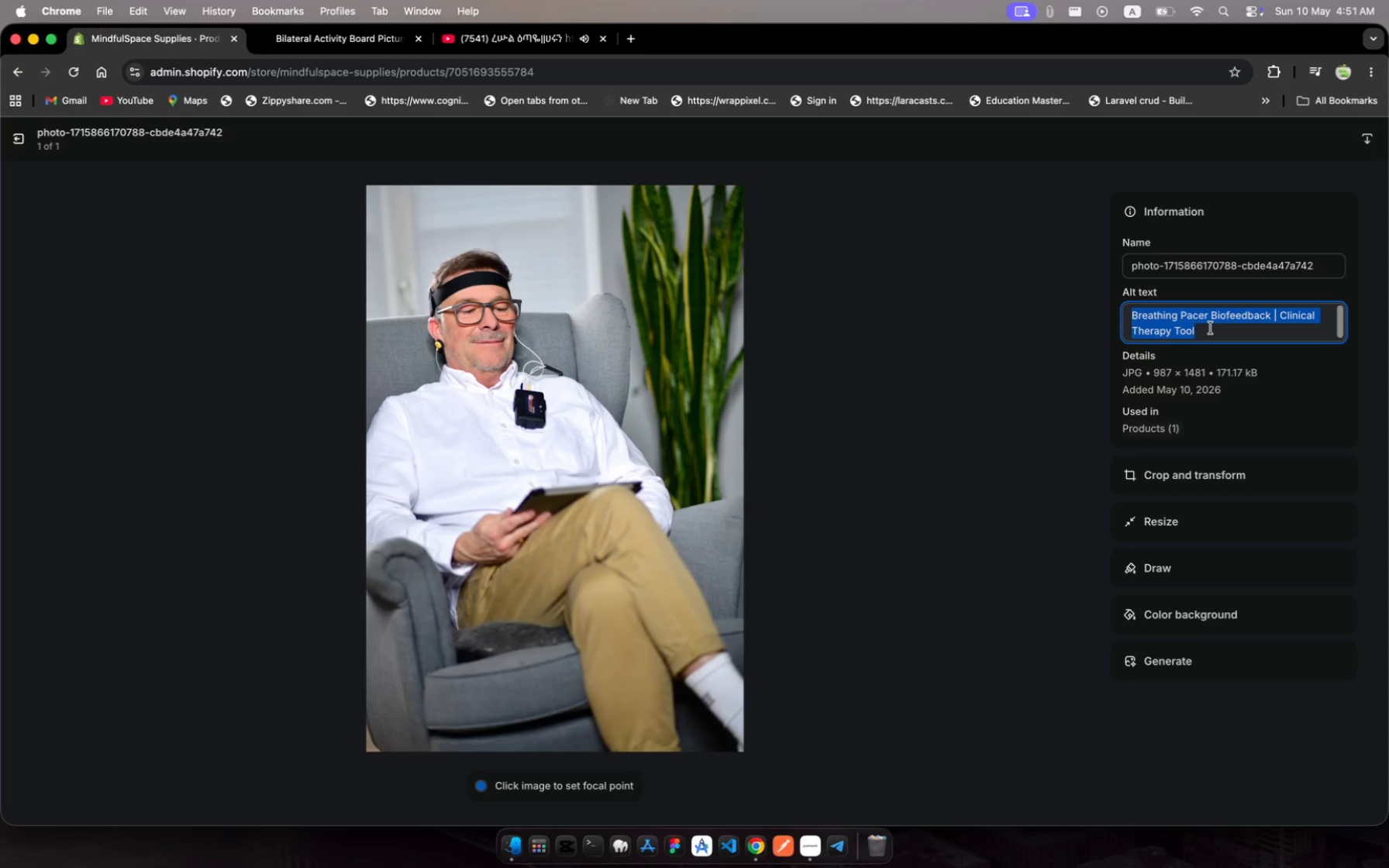 
type(Clinical Breathif)
key(Backspace)
type(g pacer )
 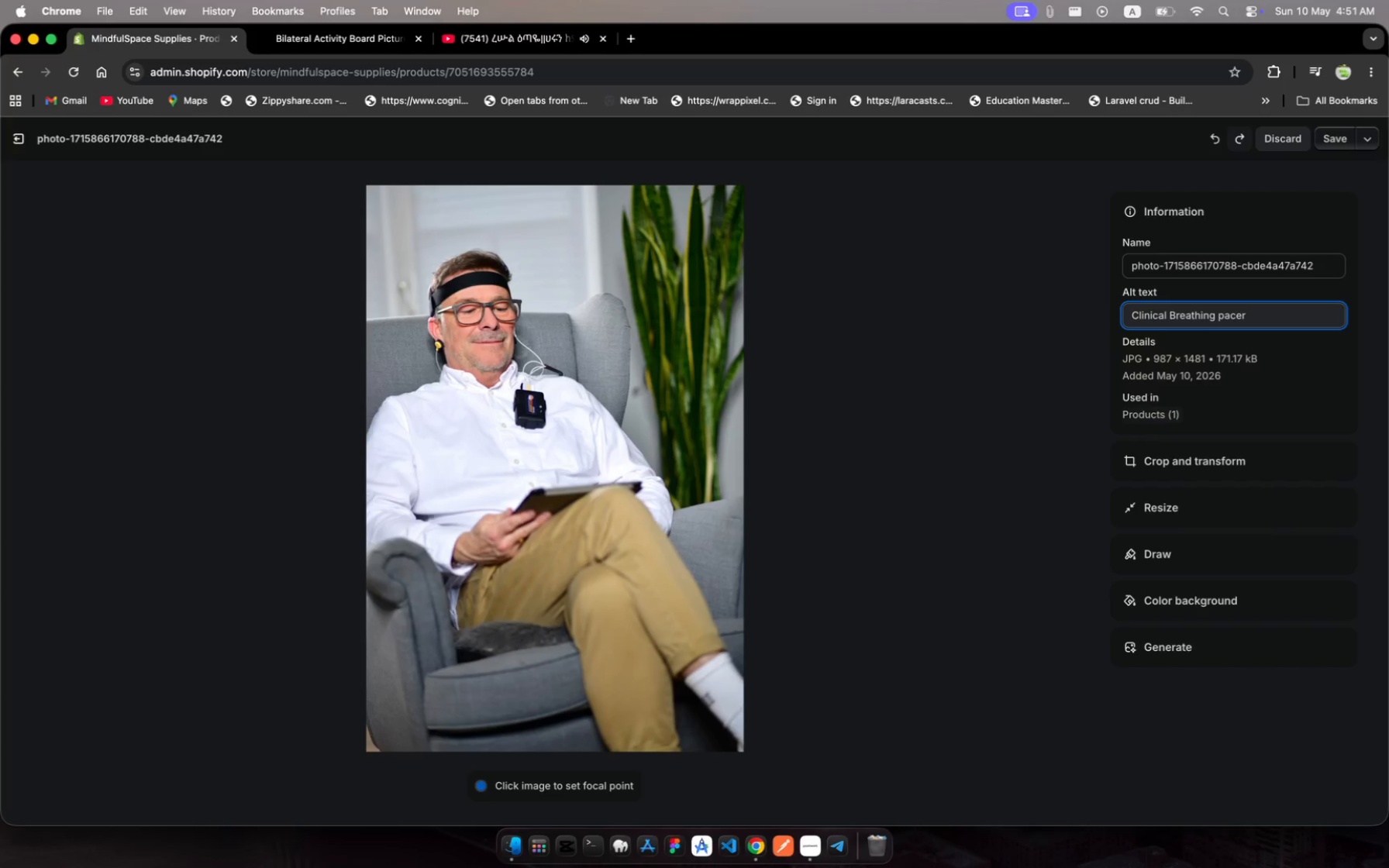 
type(with visual bio)
 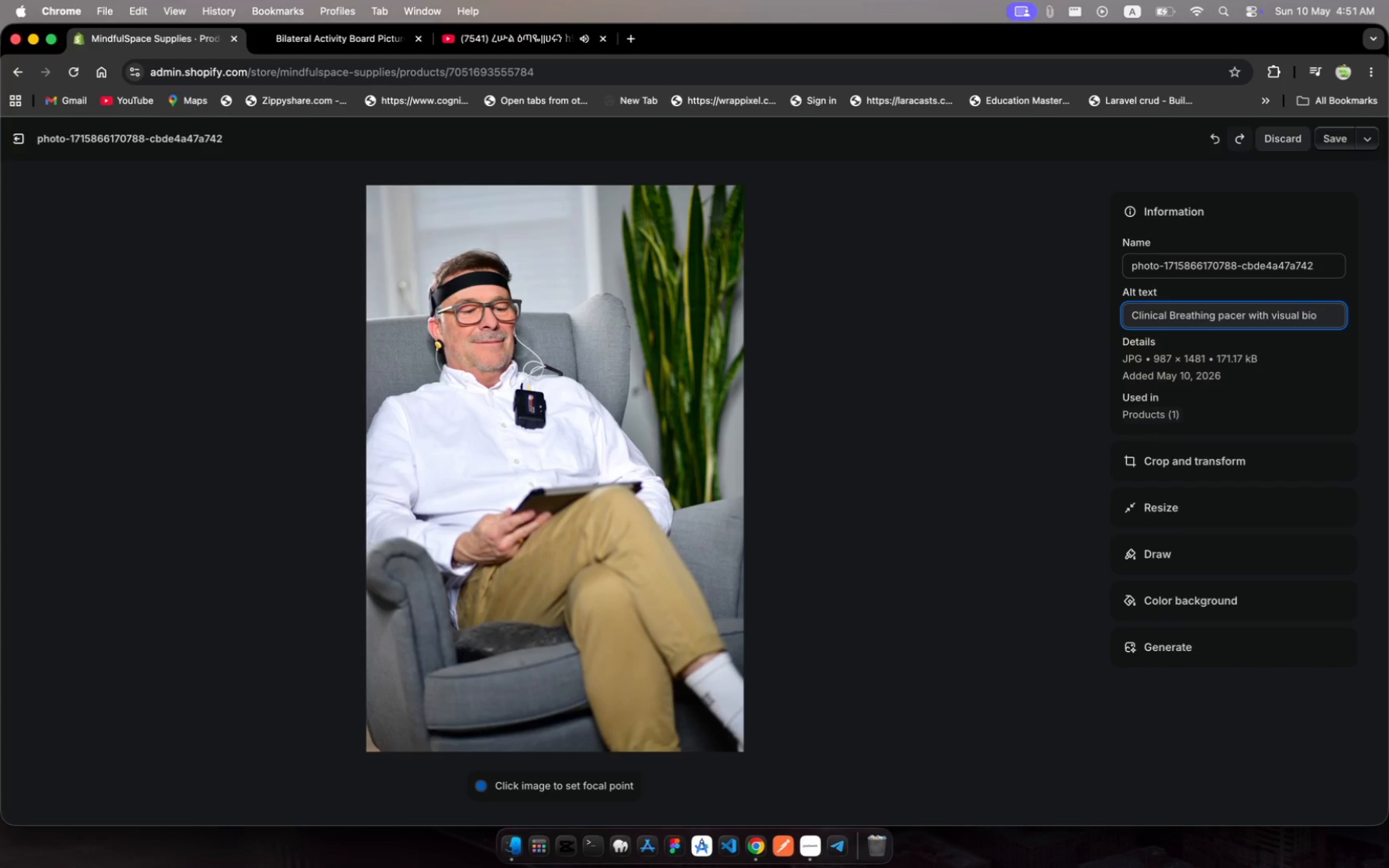 
type( feedback)
 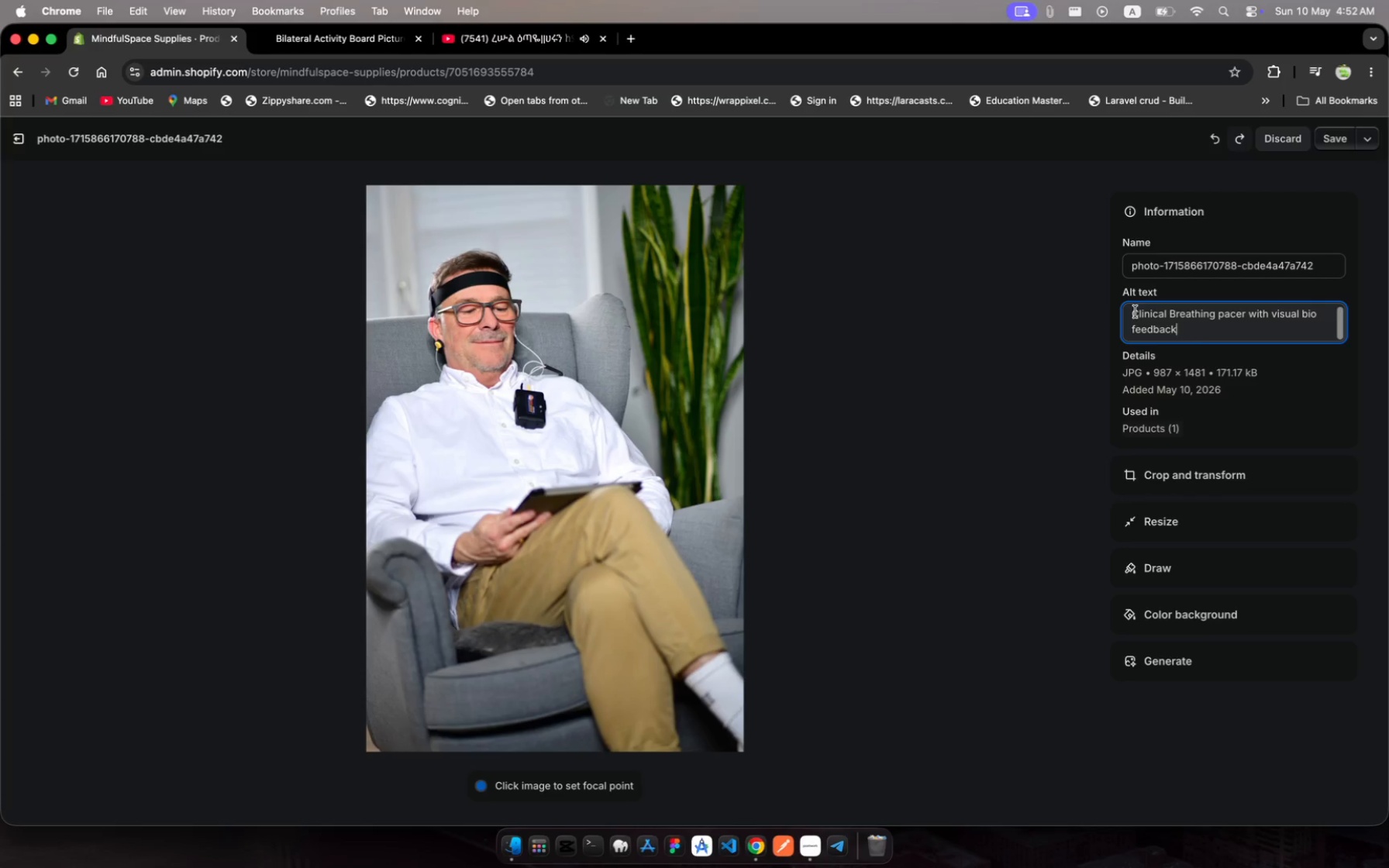 
left_click([1135, 326])
 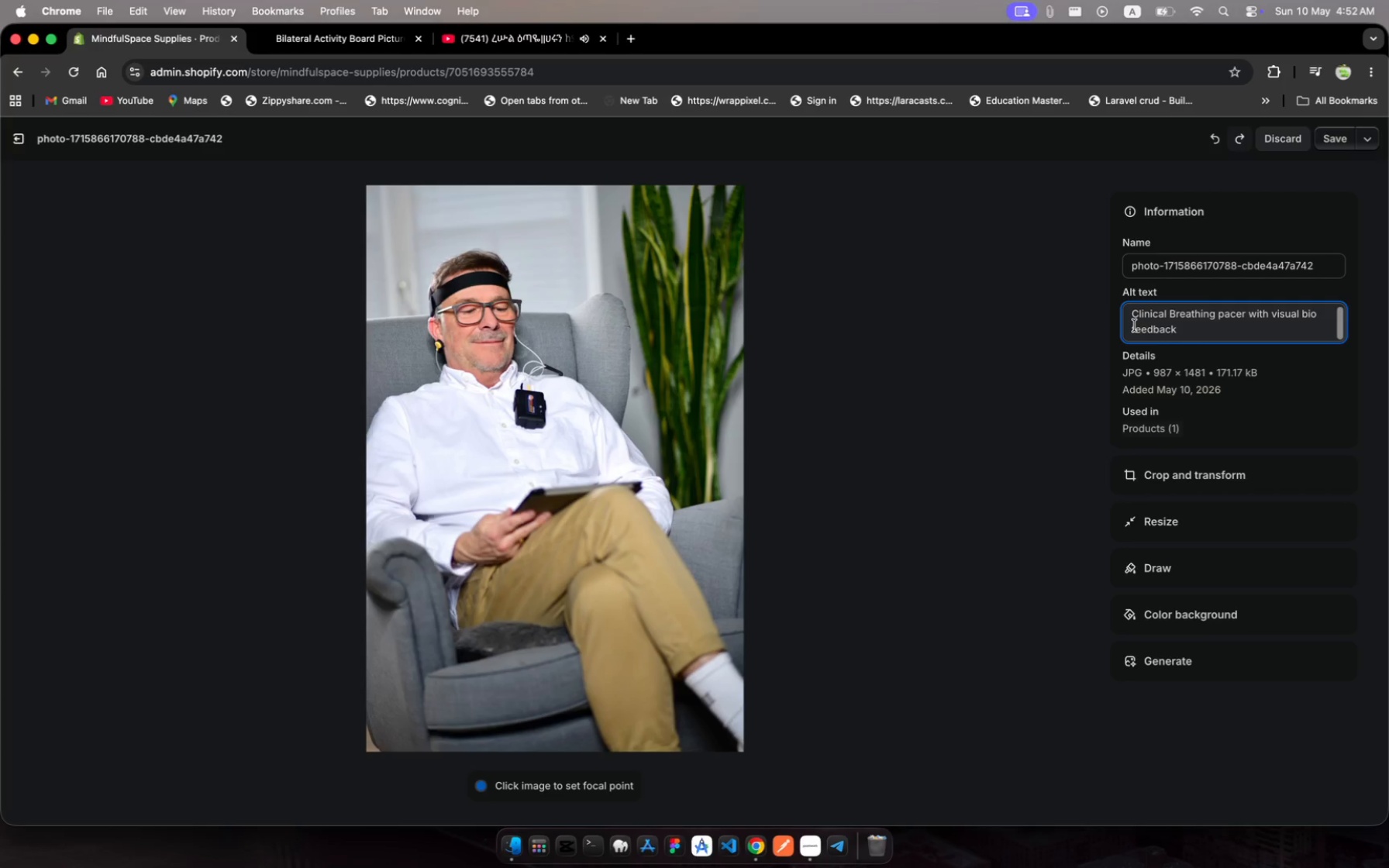 
key(ArrowLeft)
 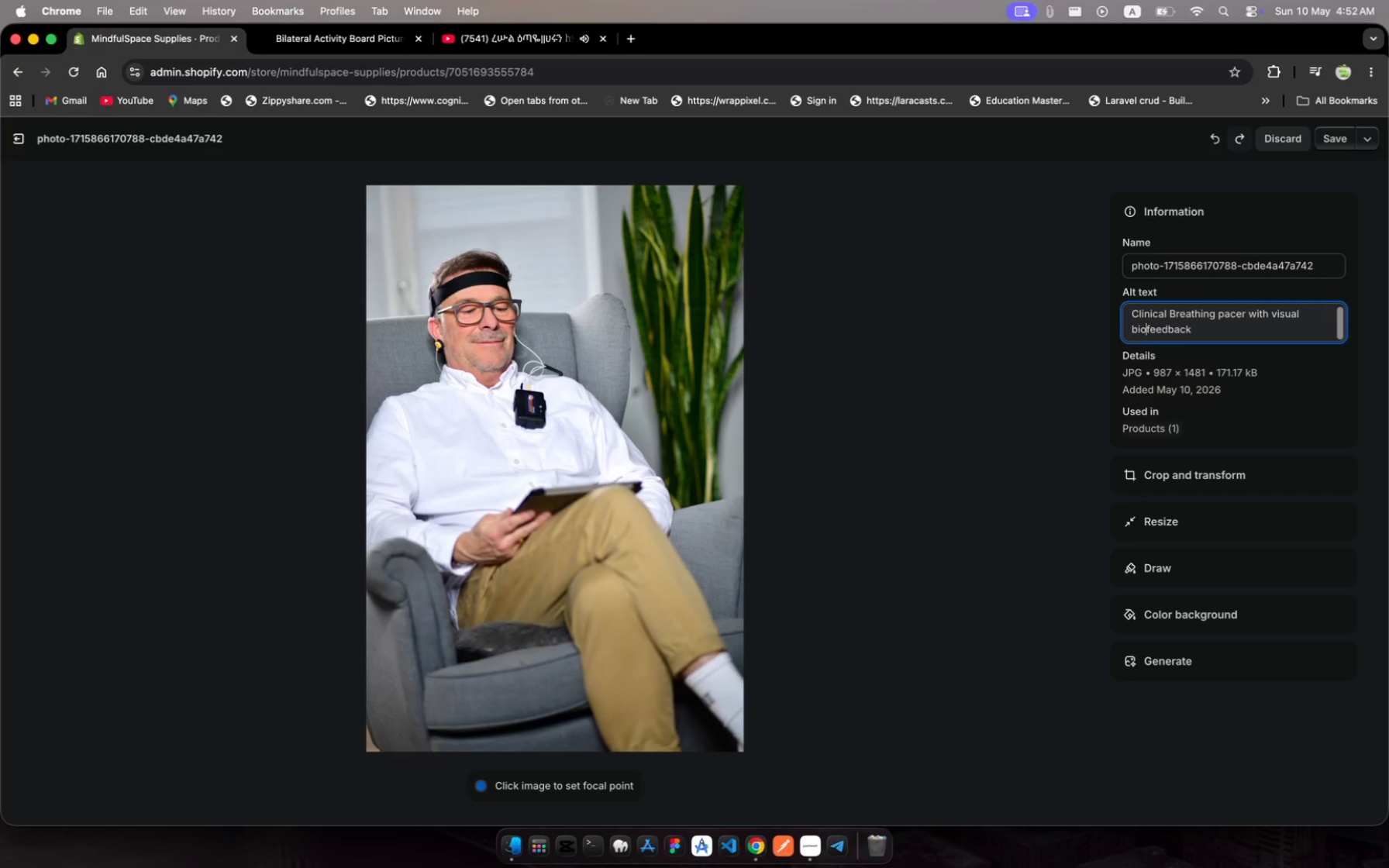 
key(Backspace)
 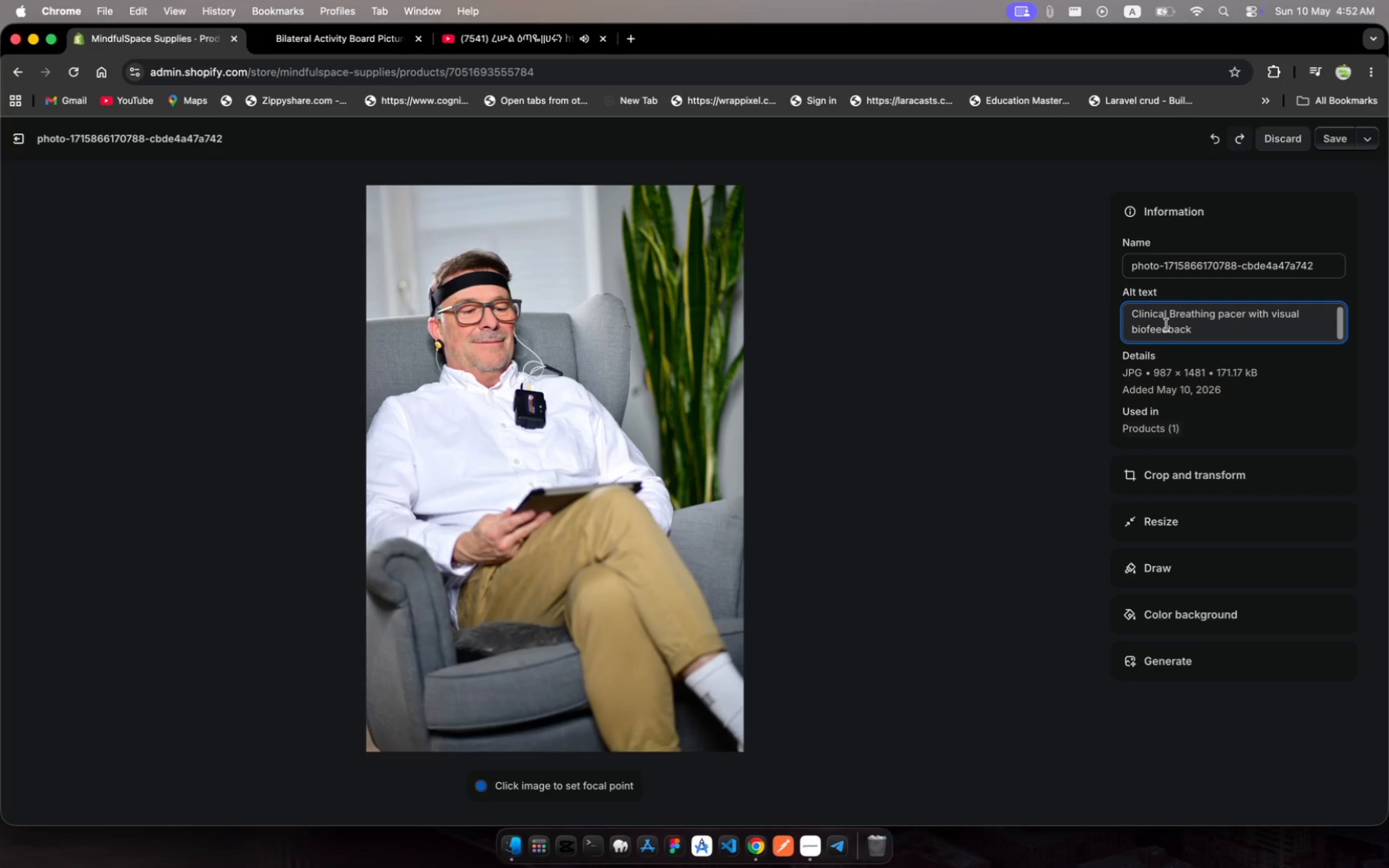 
left_click([1199, 322])
 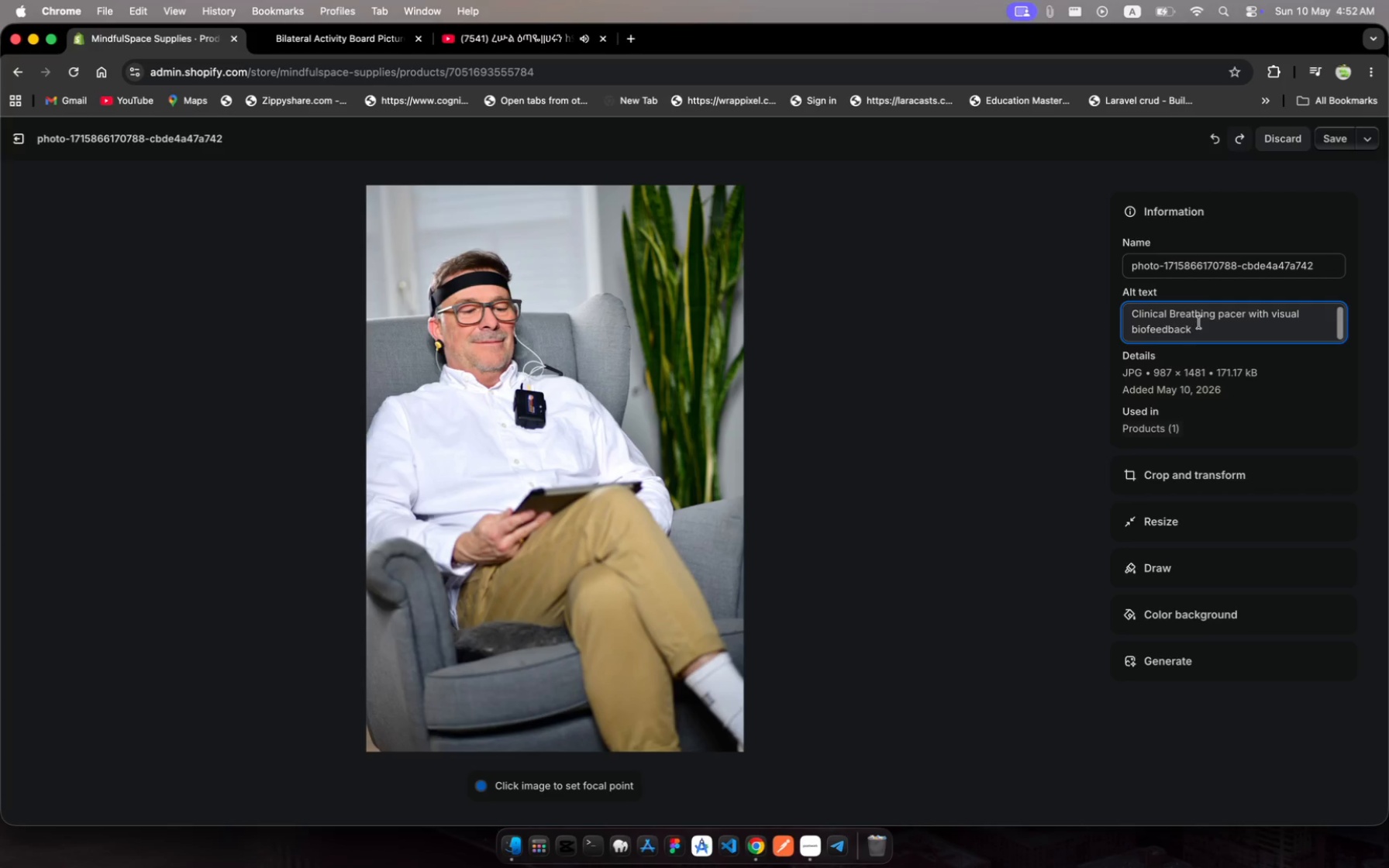 
key(Space)
 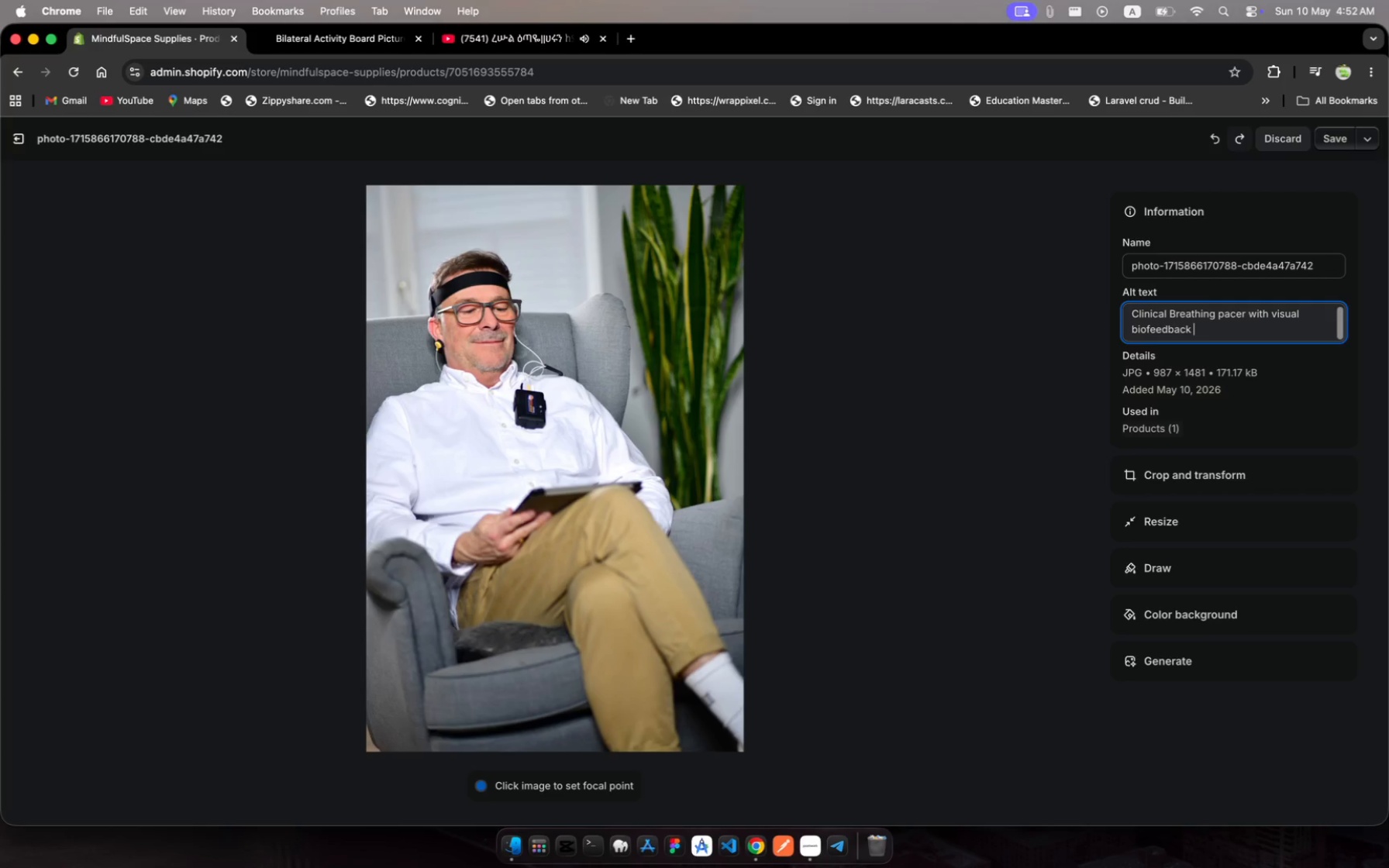 
type(for diaf)
key(Backspace)
type(phraa)
key(Backspace)
type(gmatc breathing )
 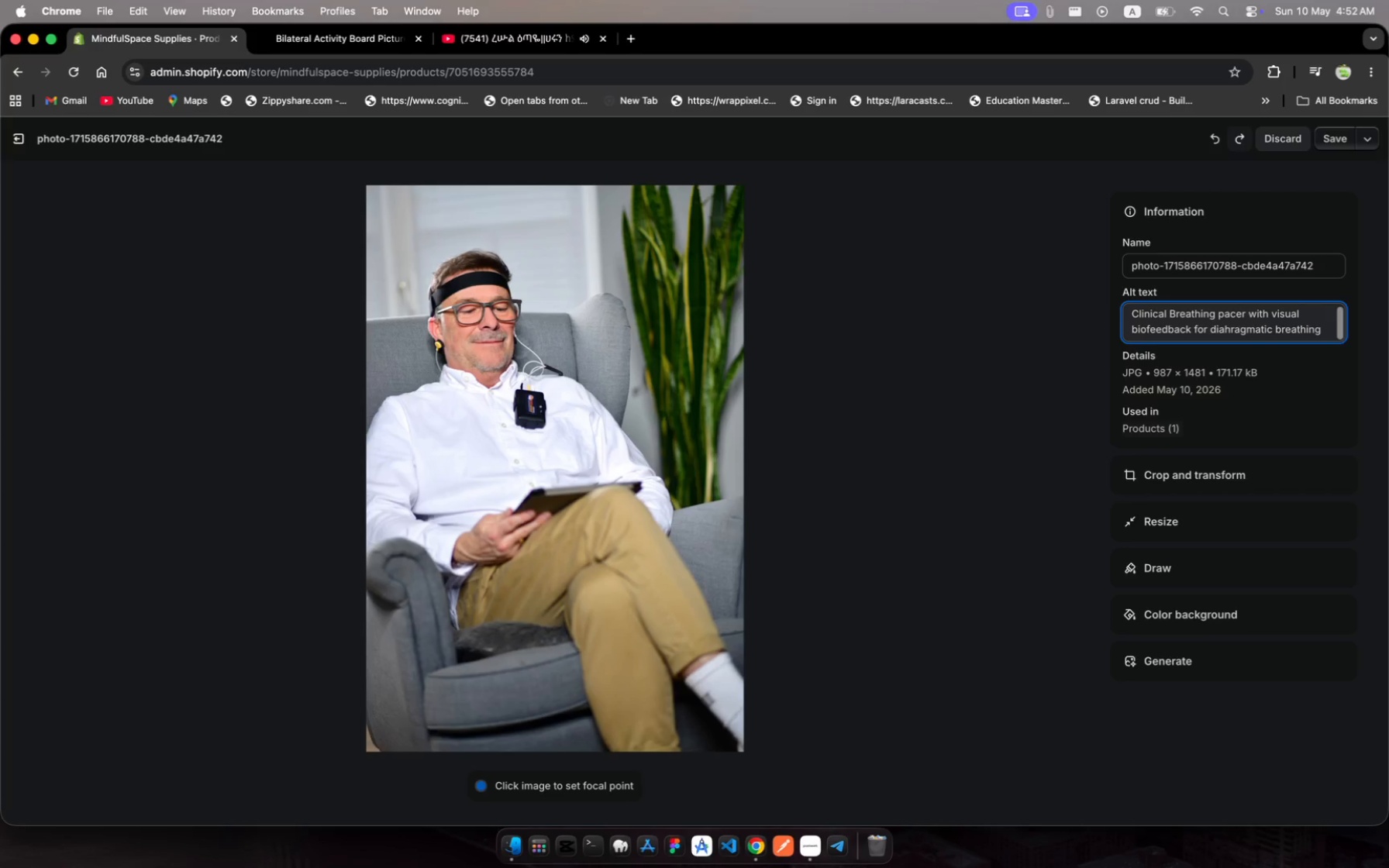 
type(training in therapy)
 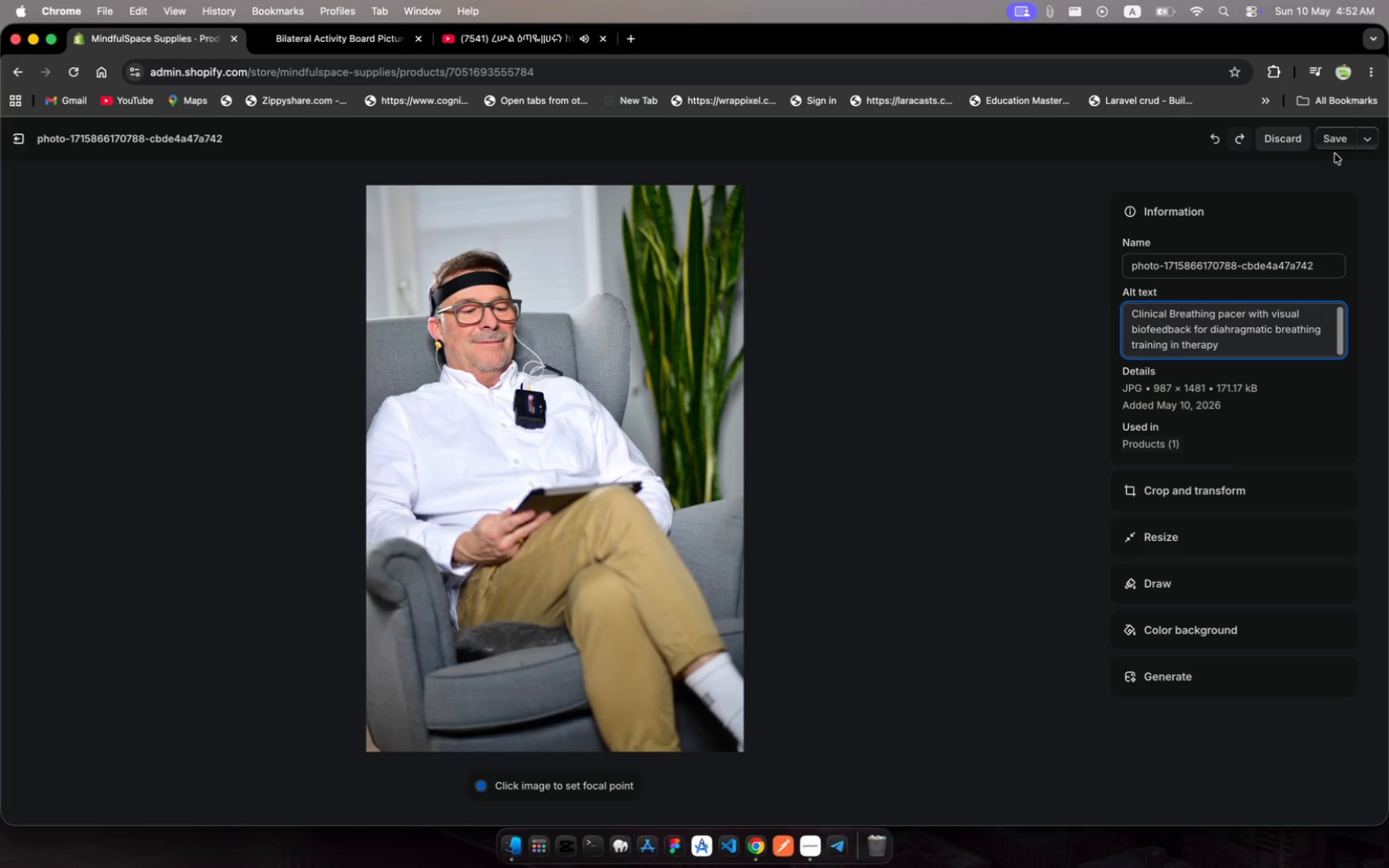 
left_click([1341, 135])
 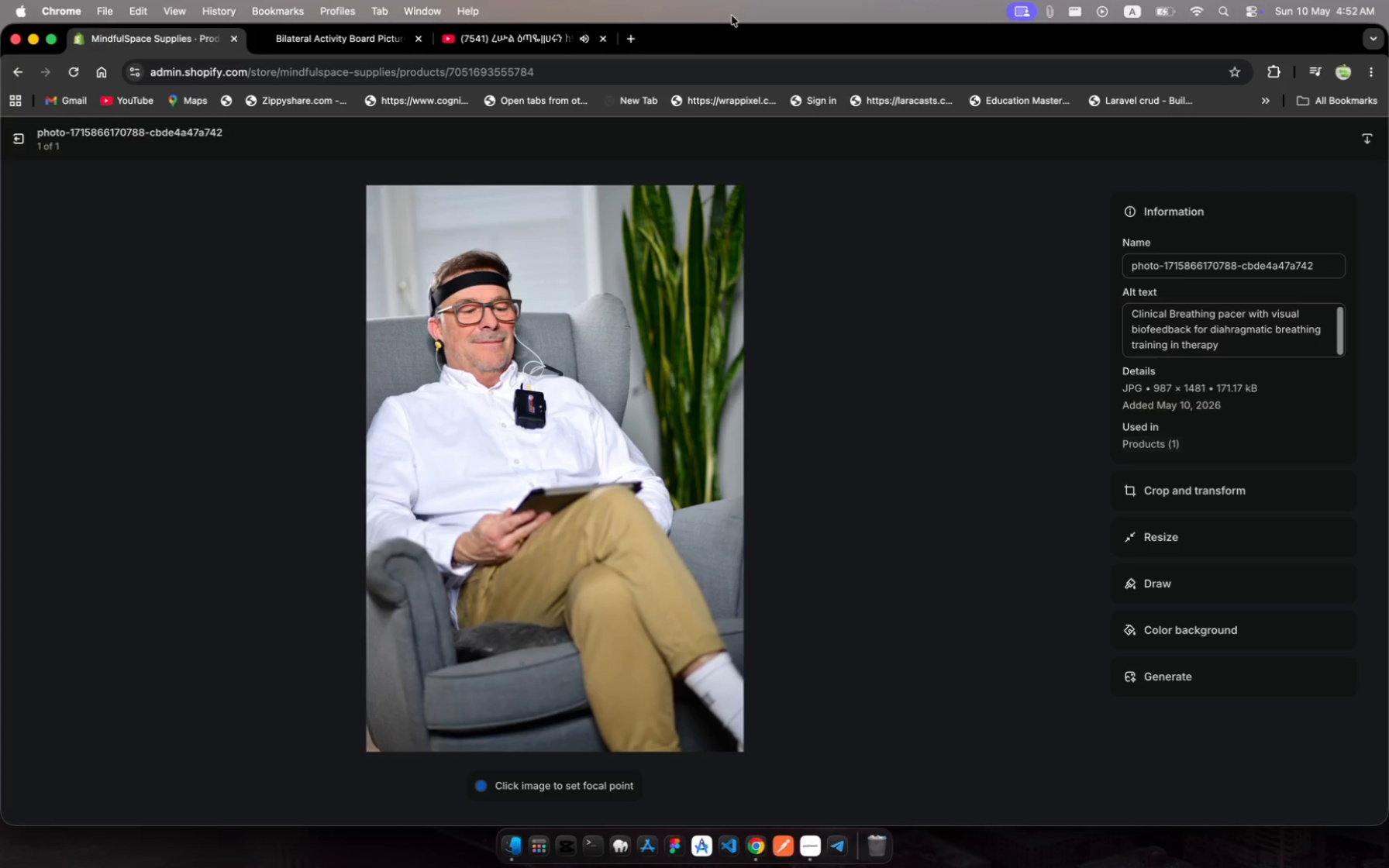 
wait(6.37)
 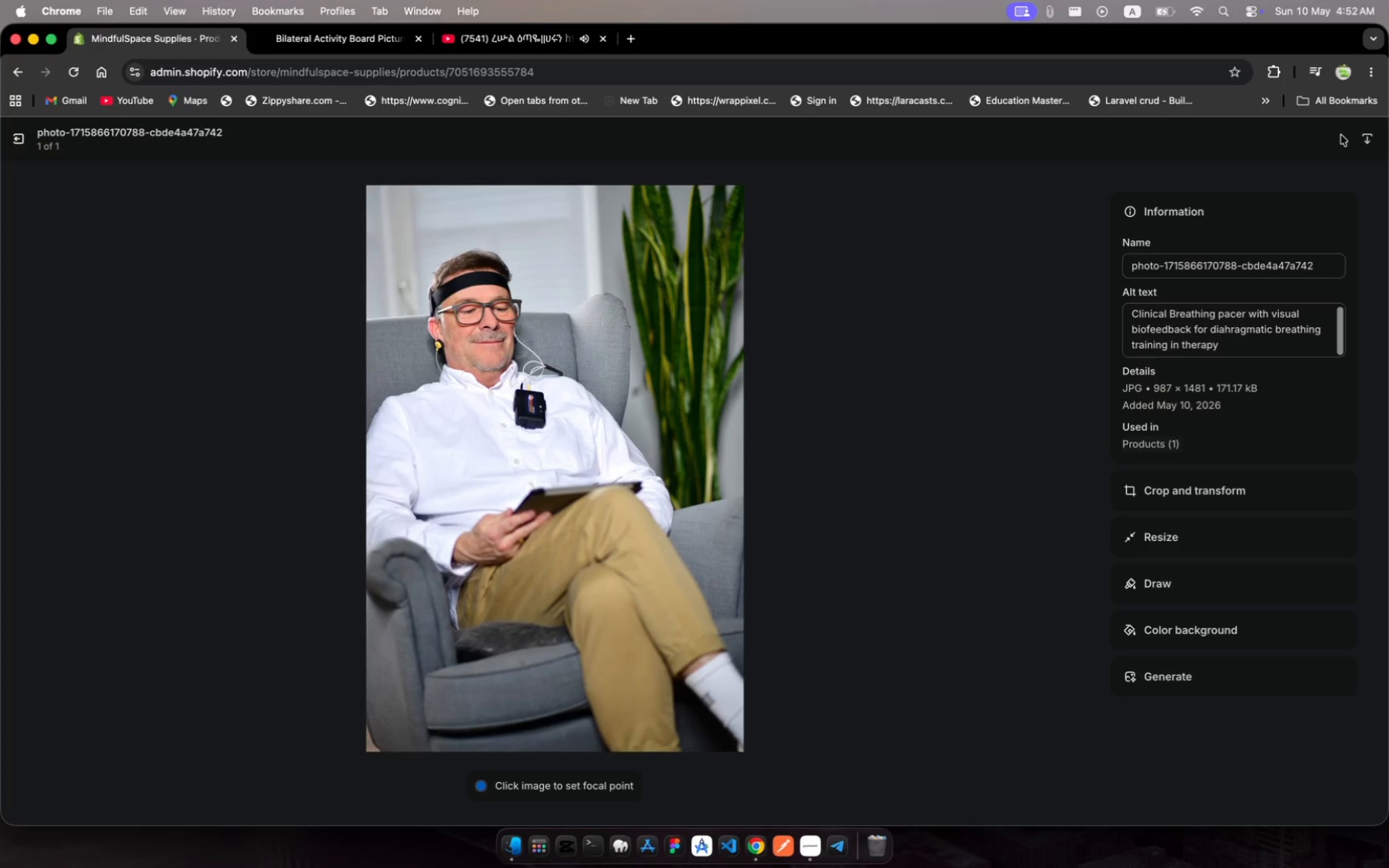 
left_click([18, 136])
 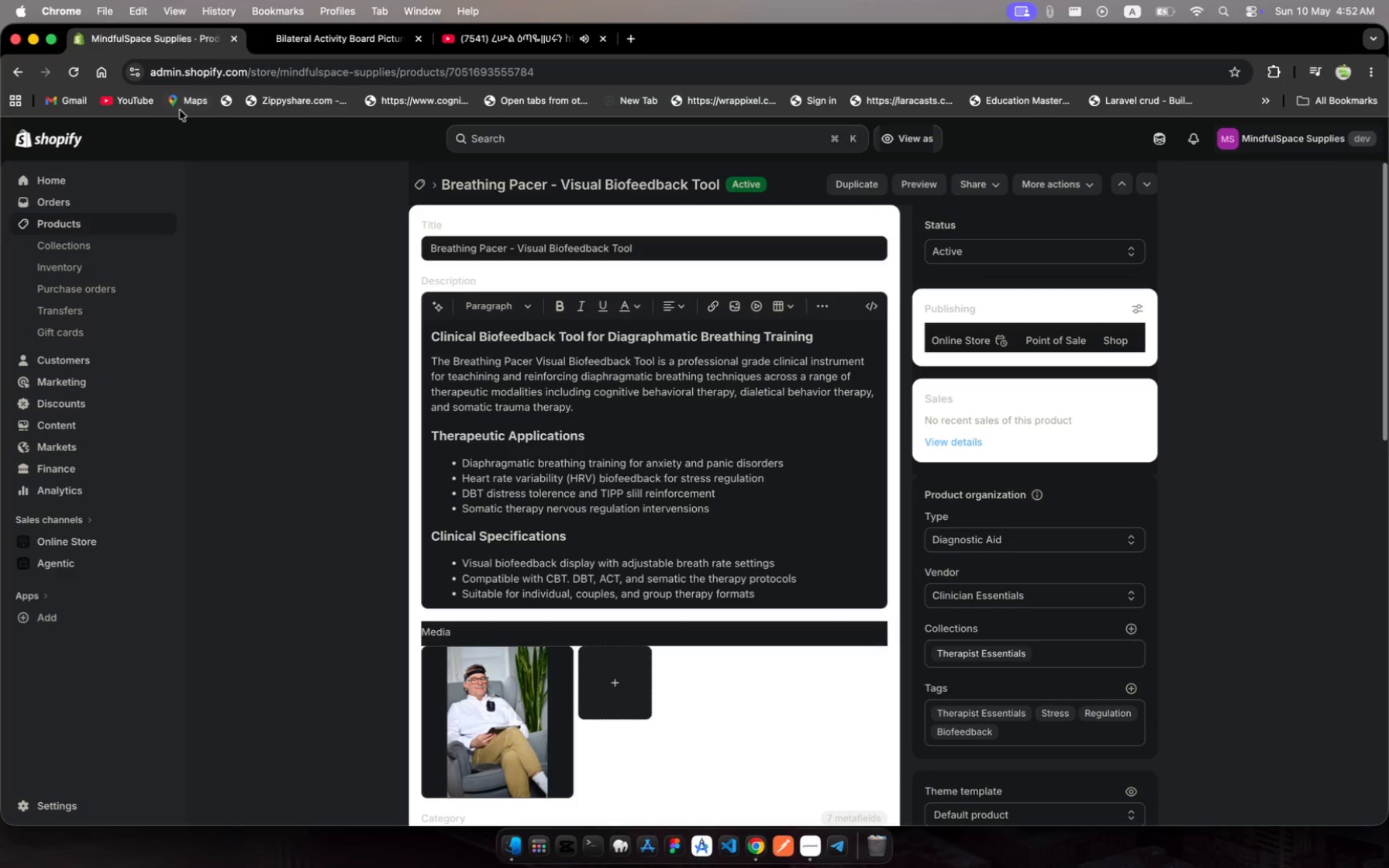 
left_click([124, 226])
 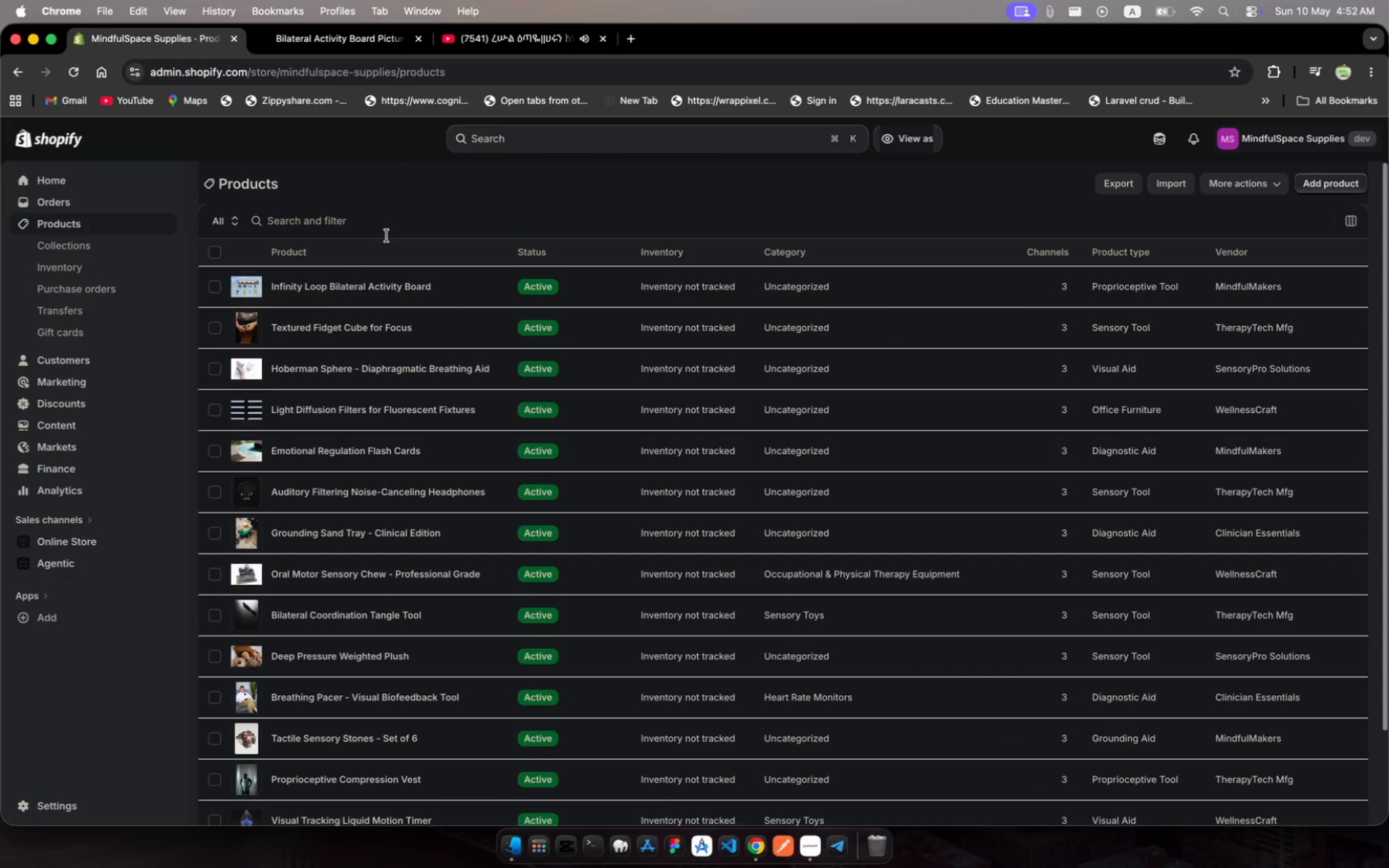 
left_click([341, 219])
 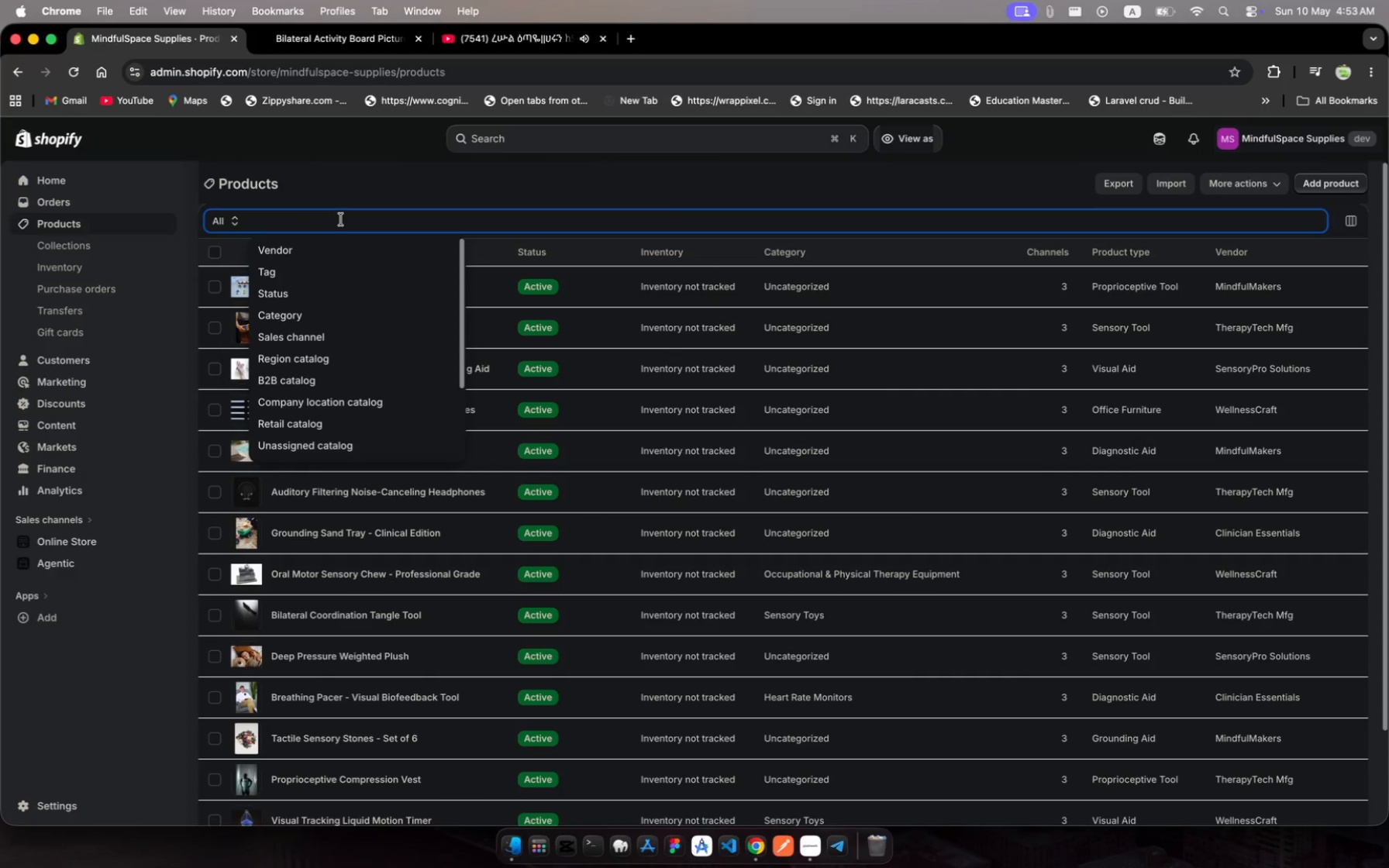 
type(weighted)
 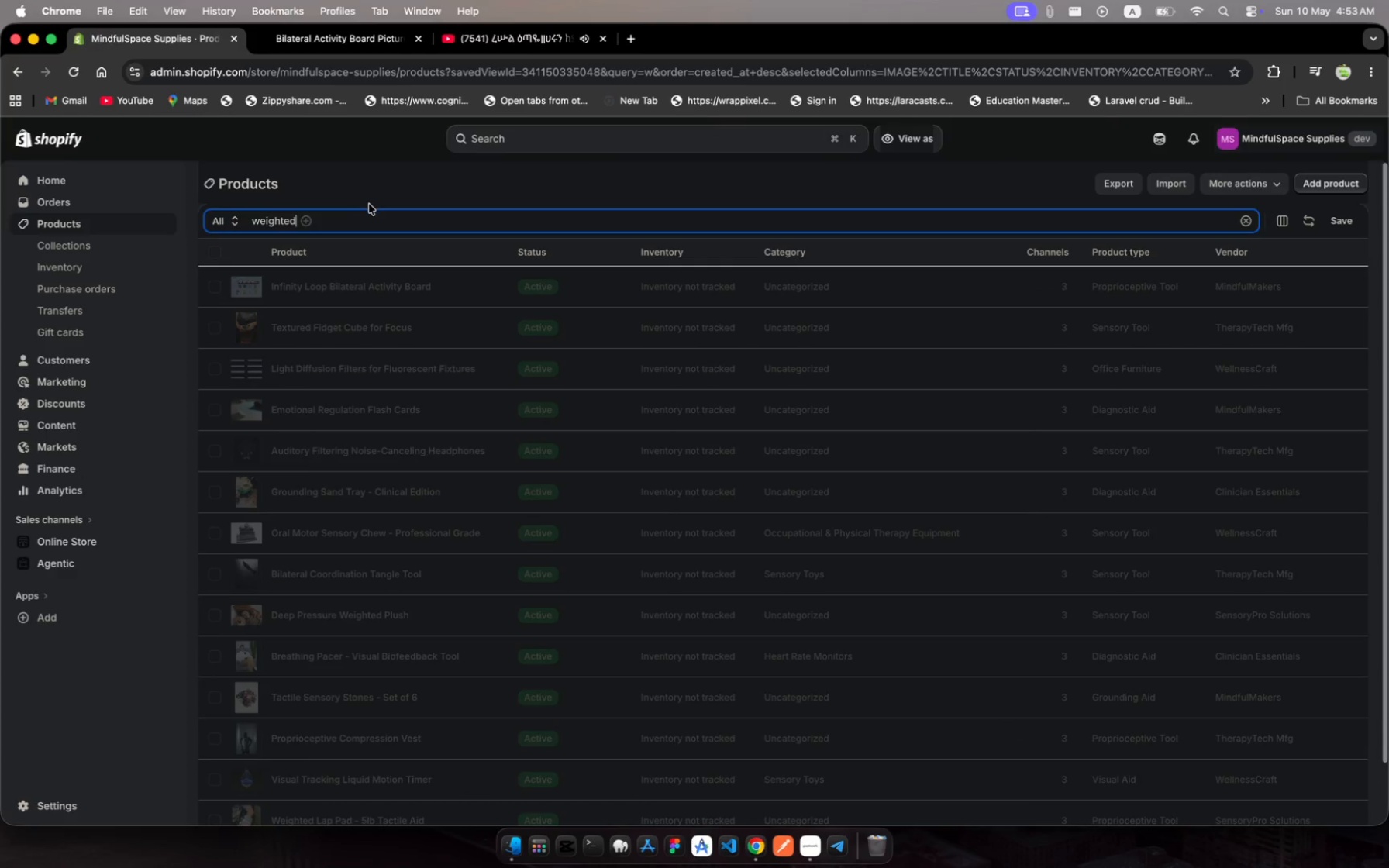 
key(Space)
 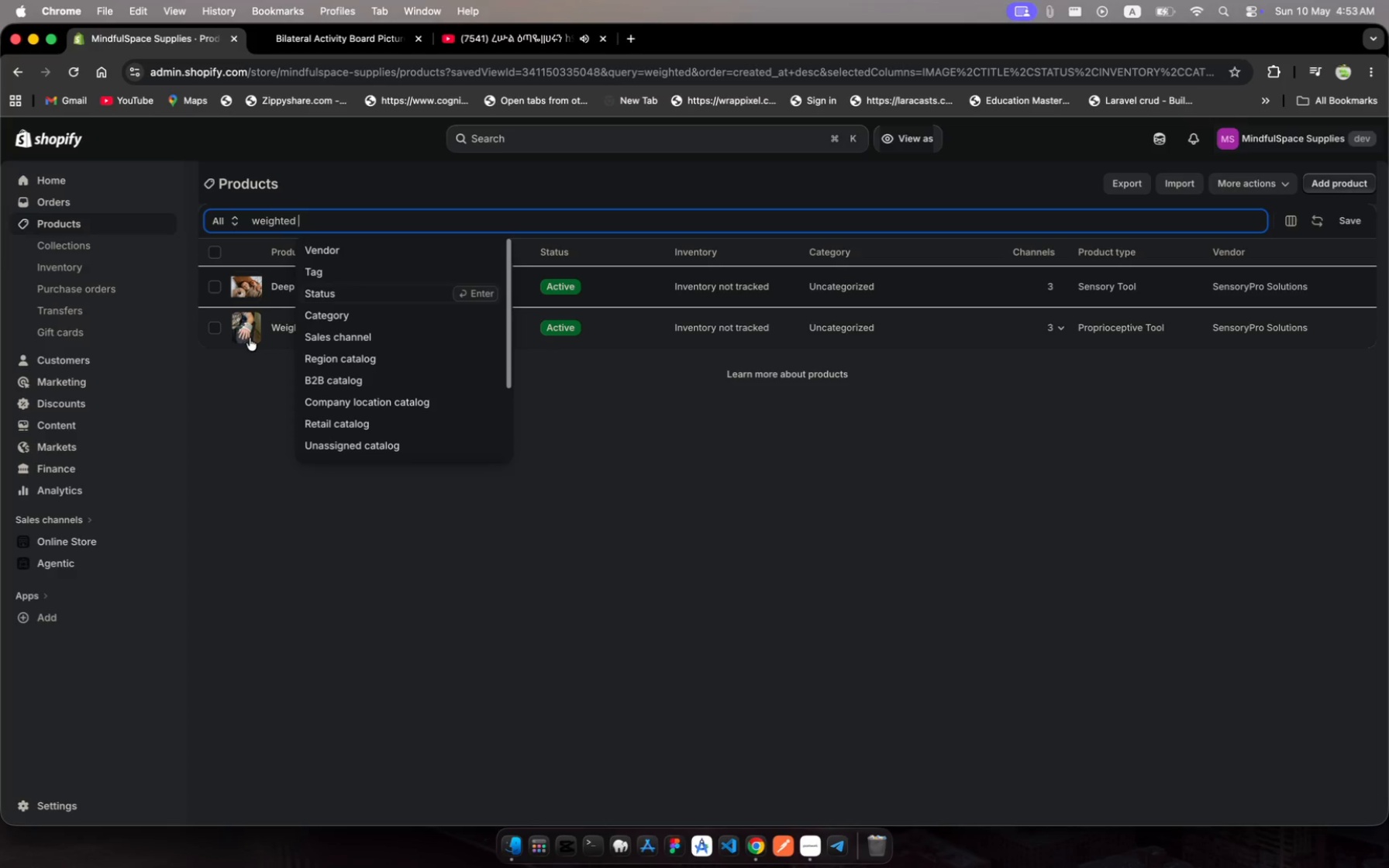 
left_click([224, 450])
 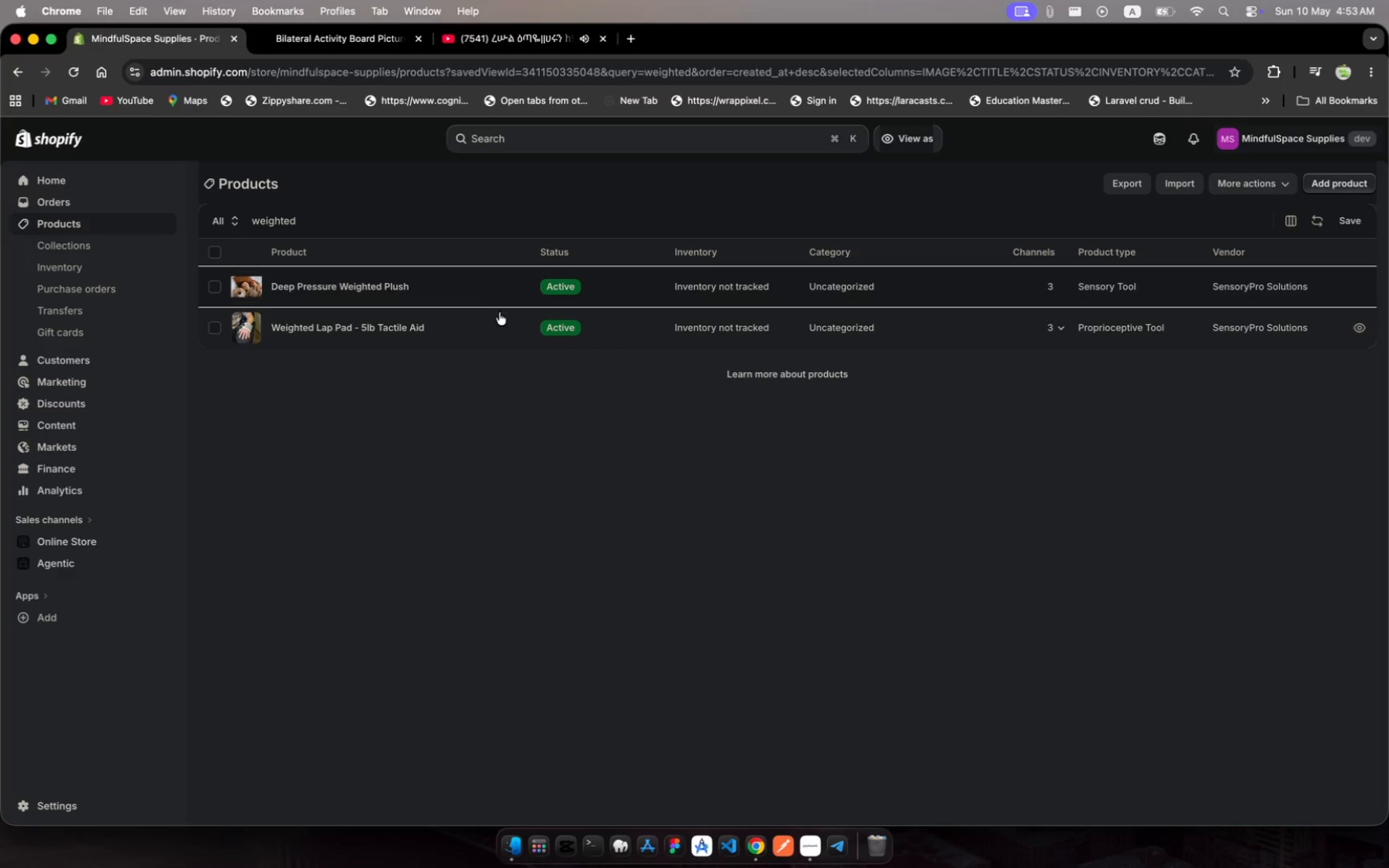 
left_click([493, 316])
 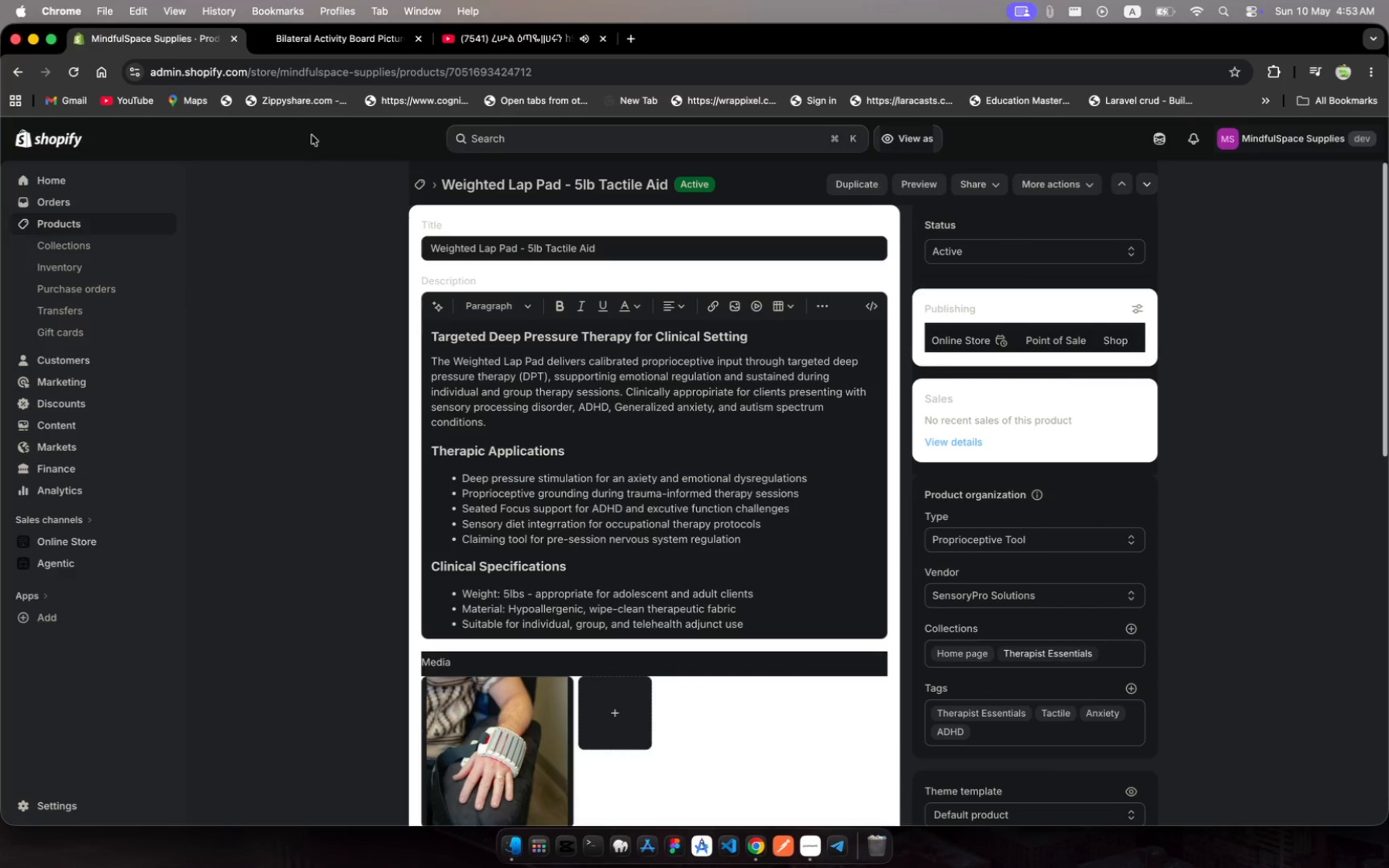 
left_click([59, 219])
 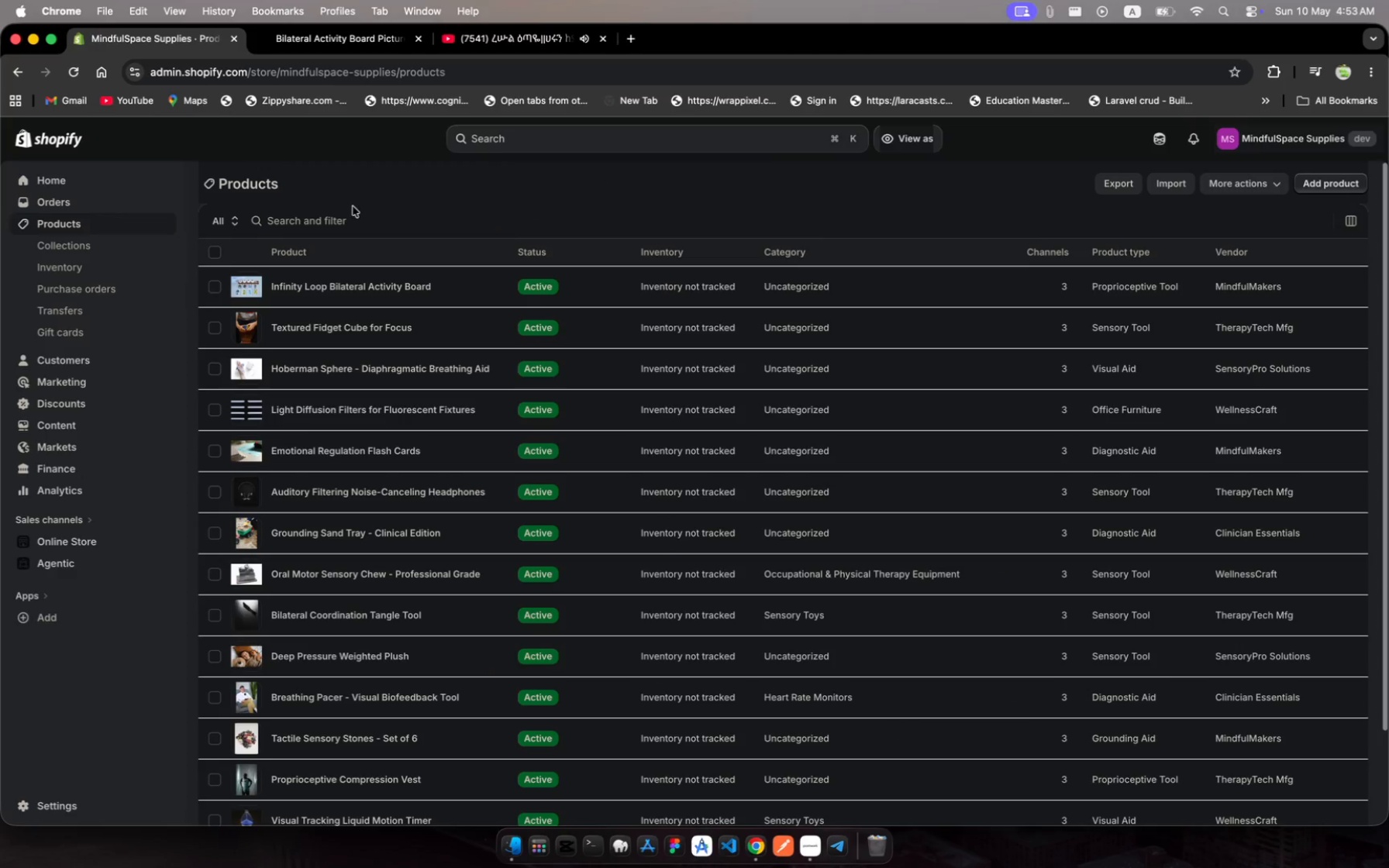 
left_click([389, 211])
 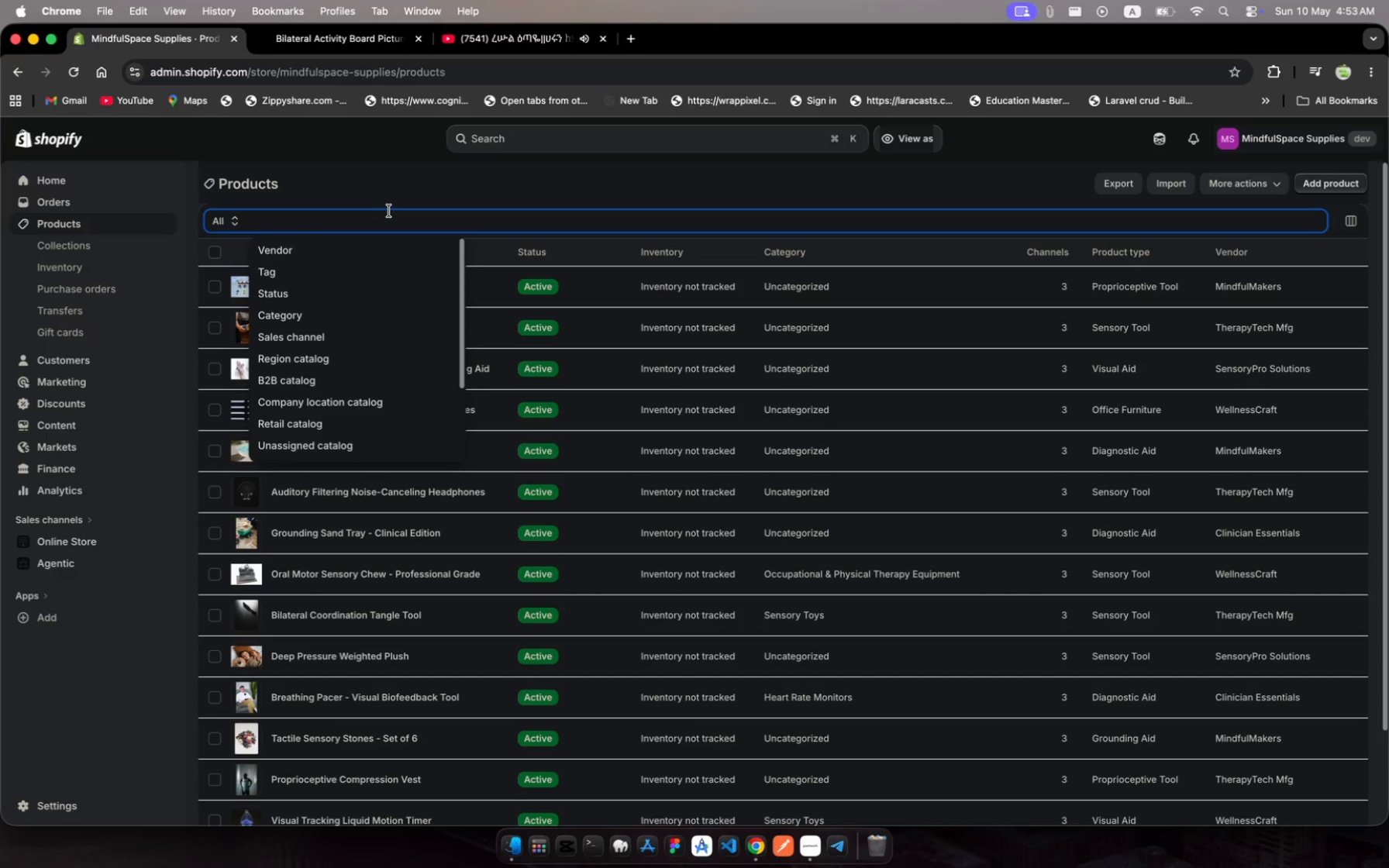 
type(Weighted)
 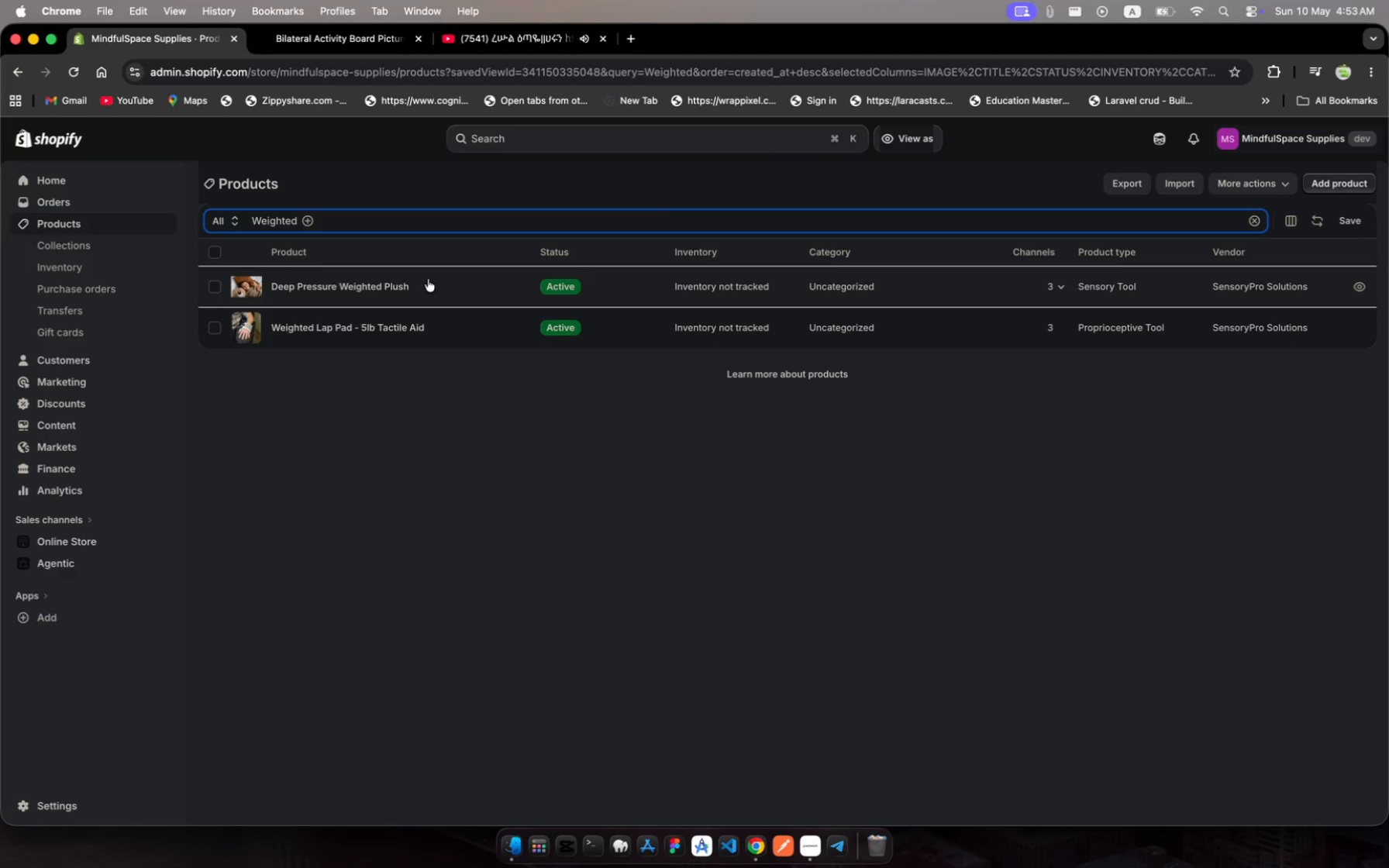 
left_click([434, 287])
 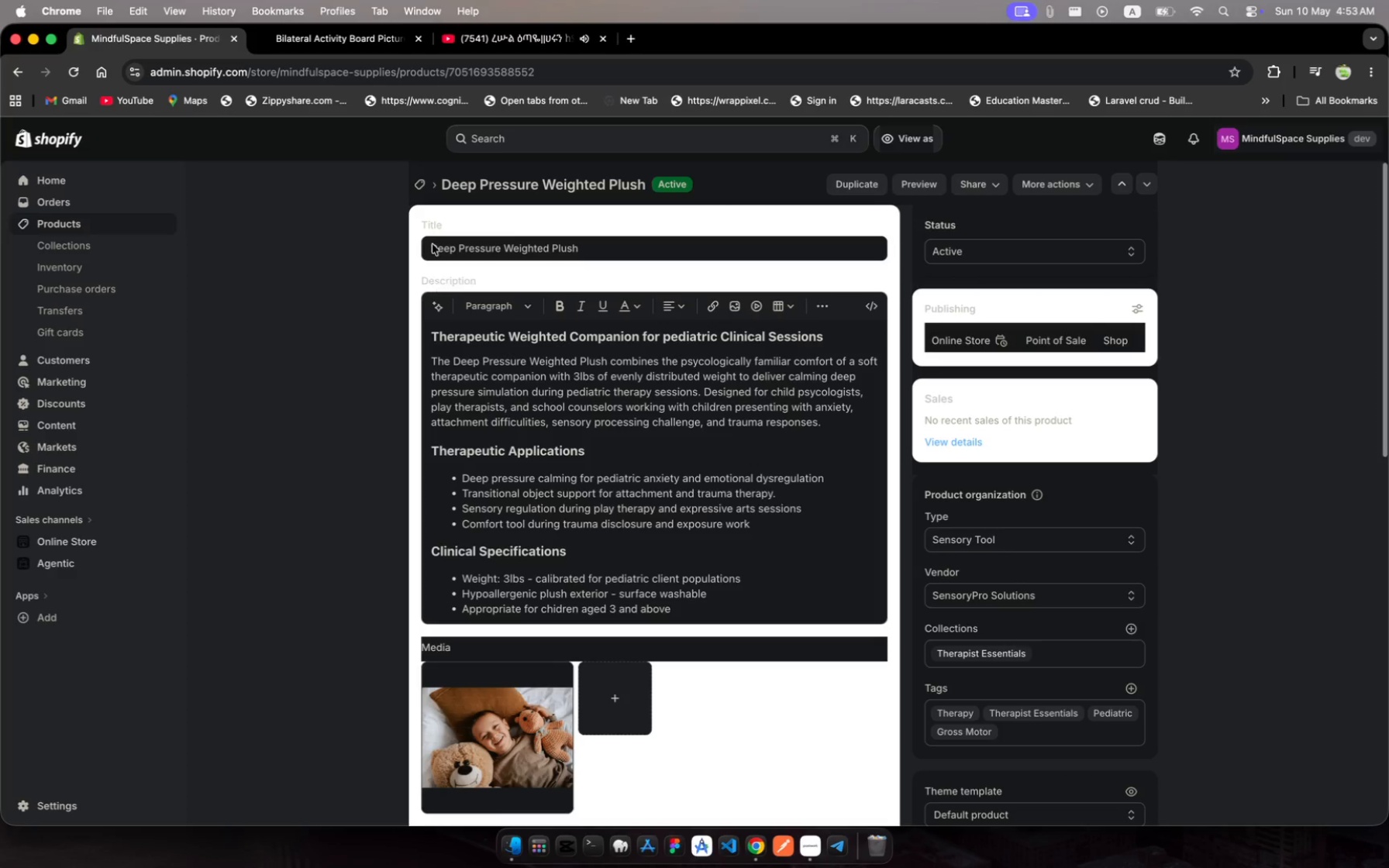 
wait(7.72)
 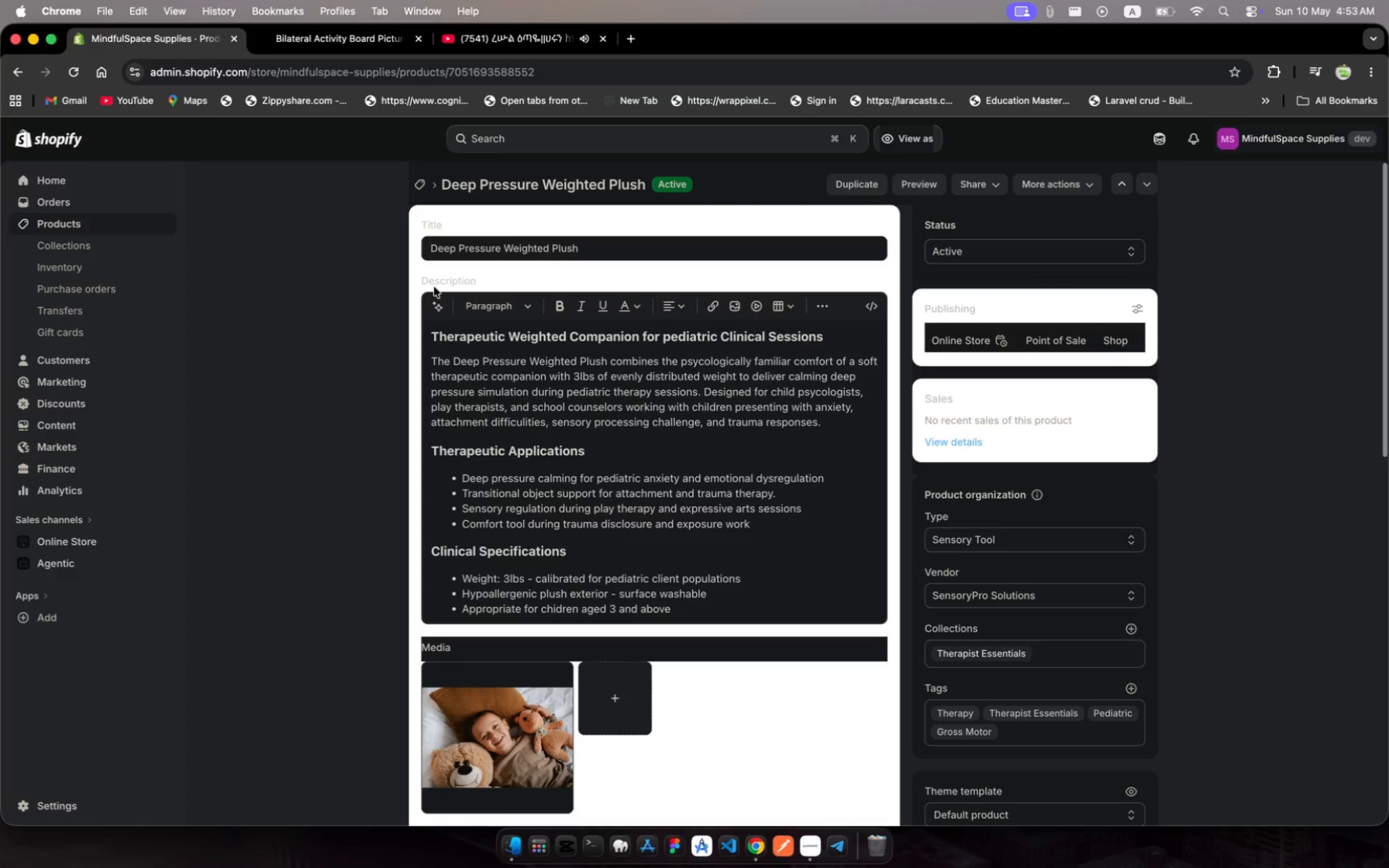 
left_click([514, 725])
 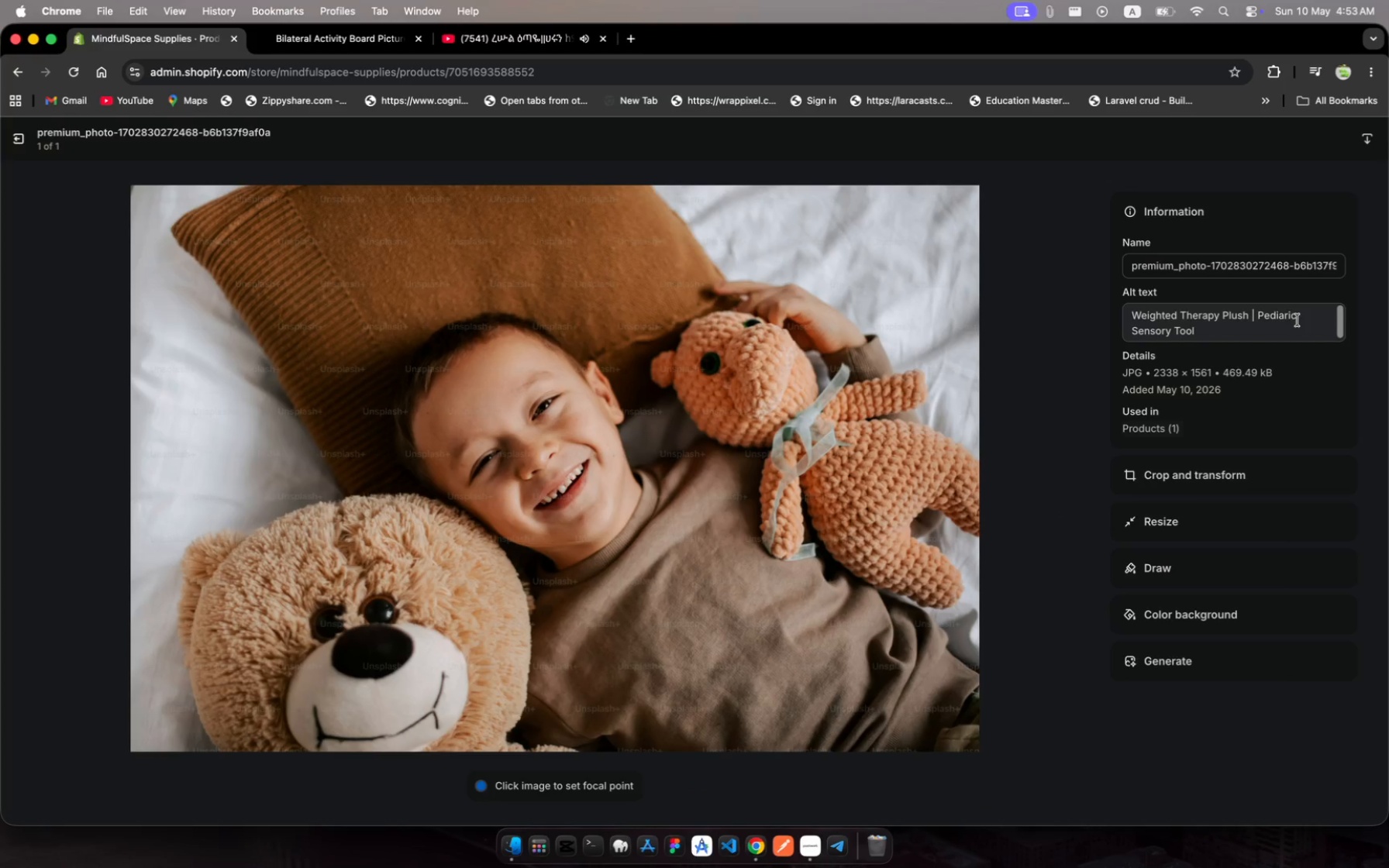 
left_click([1260, 326])
 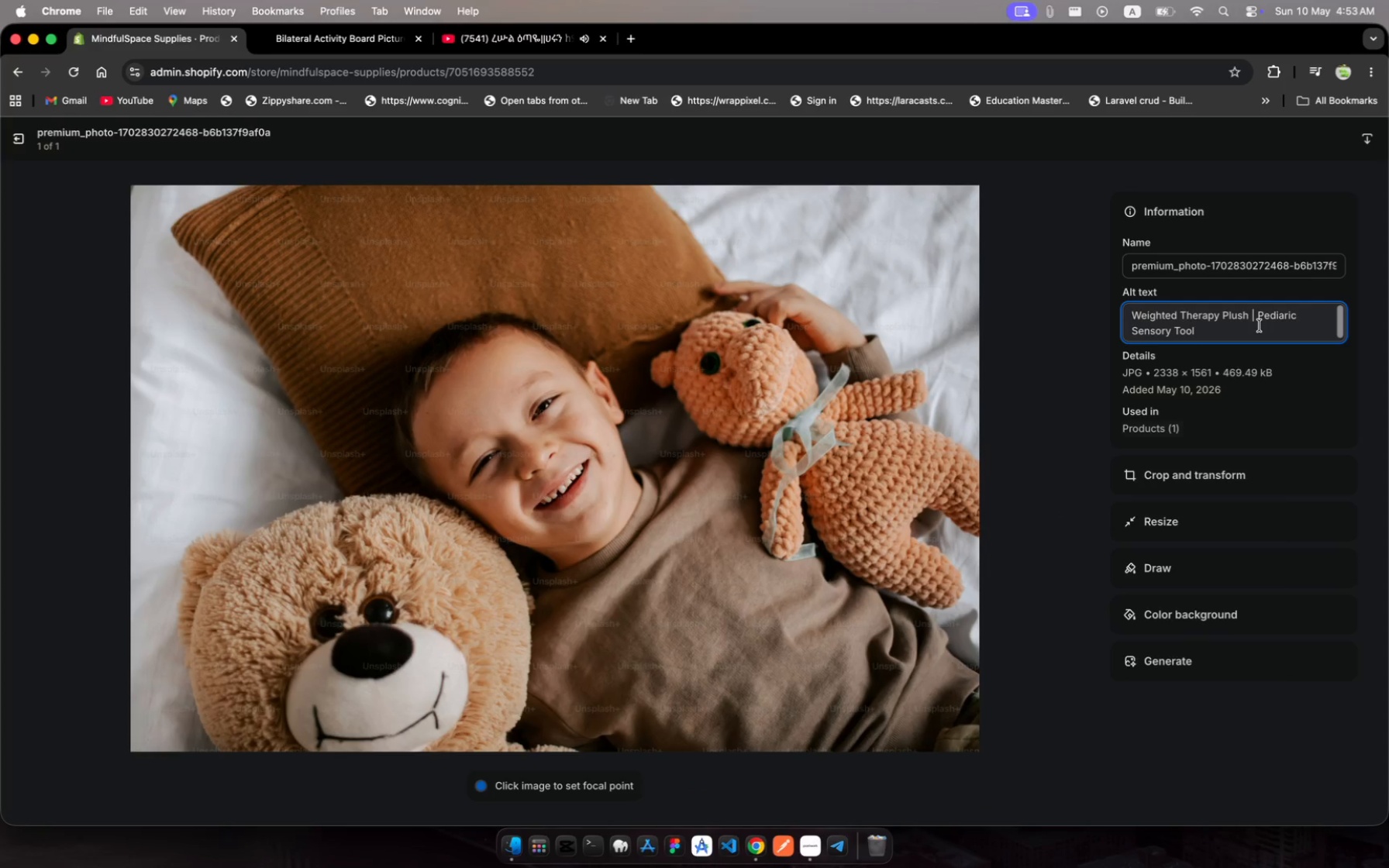 
key(Meta+A)
 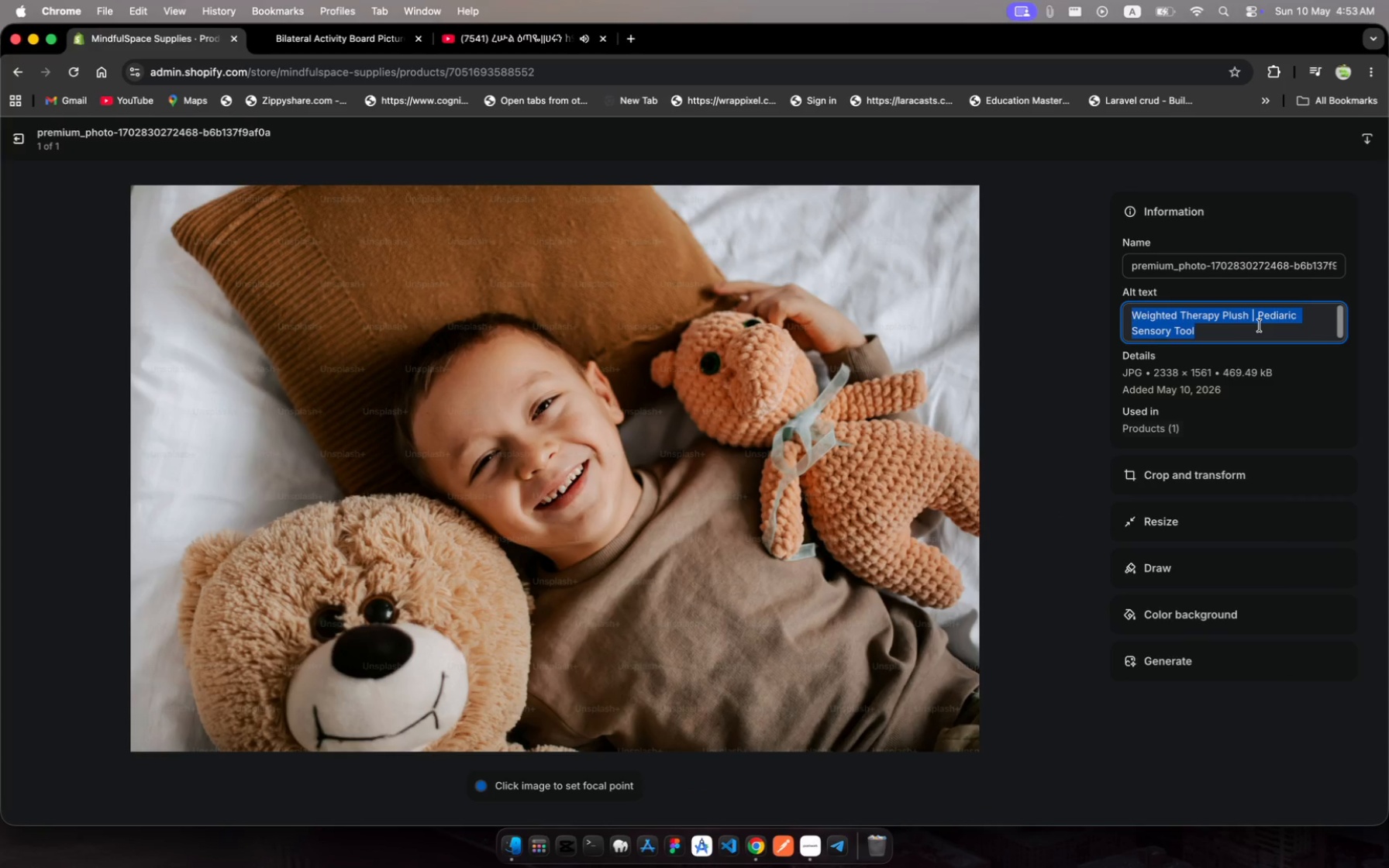 
type(Dee Pressre )
 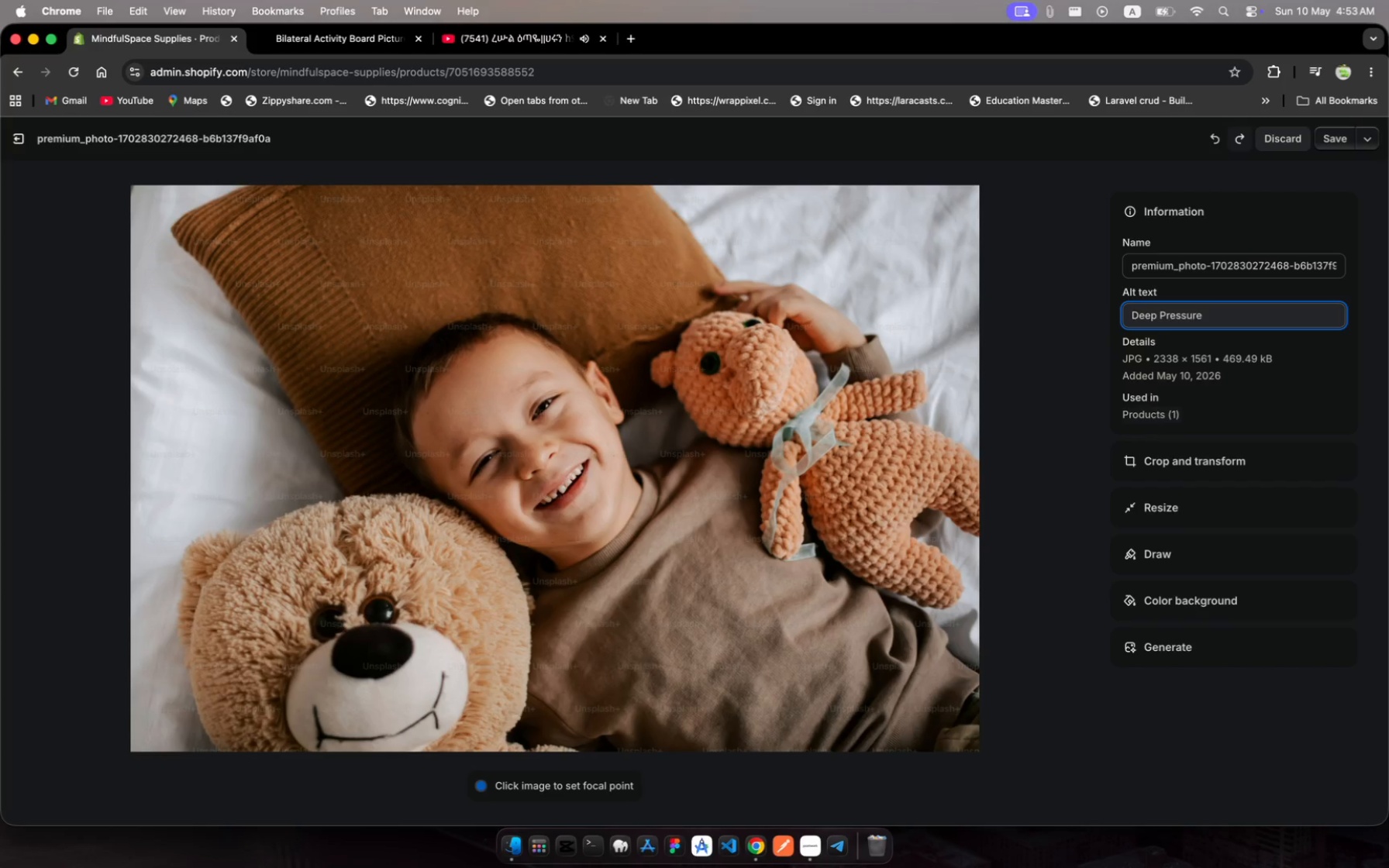 
 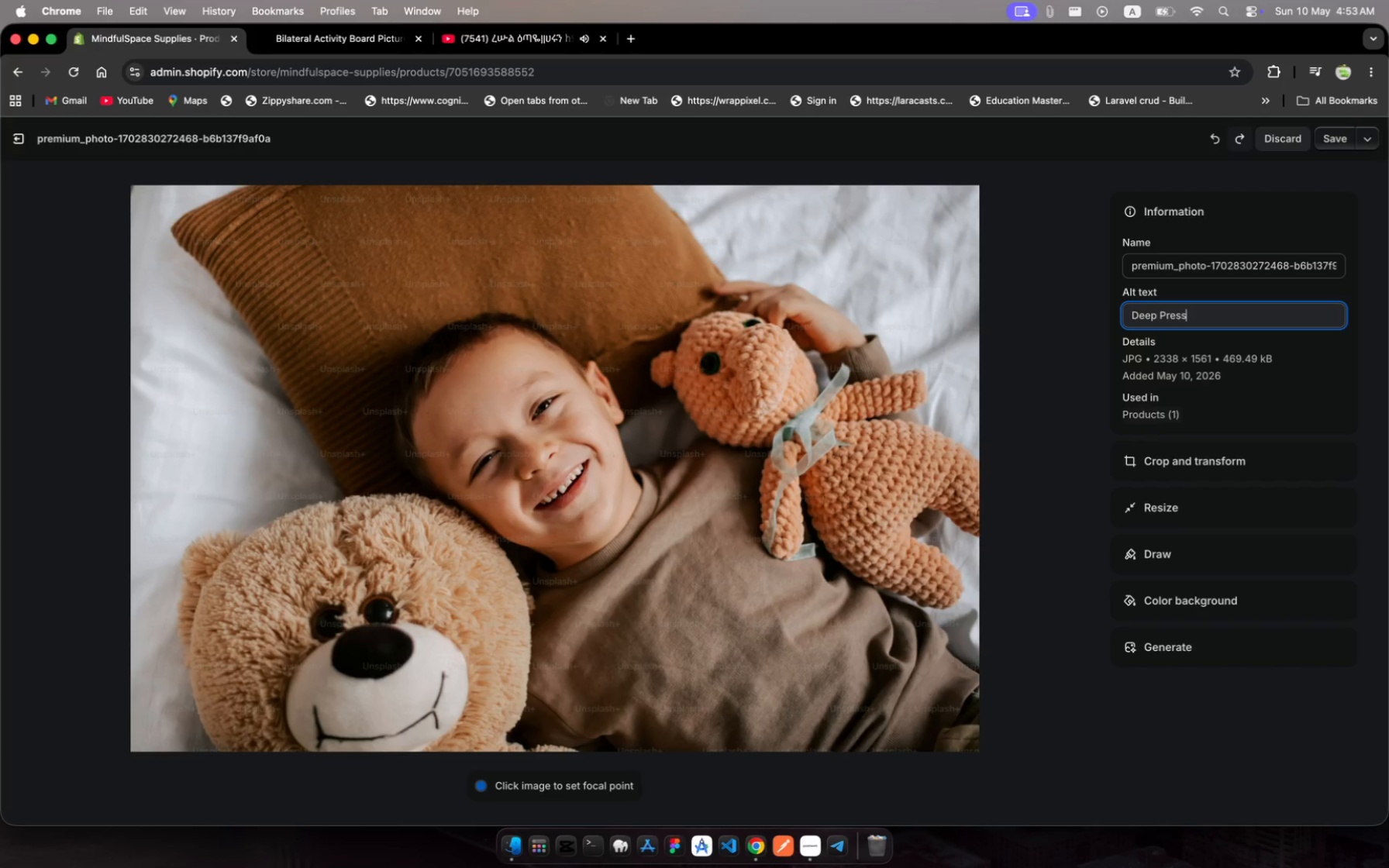 
hold_key(key=U, duration=0.39)
 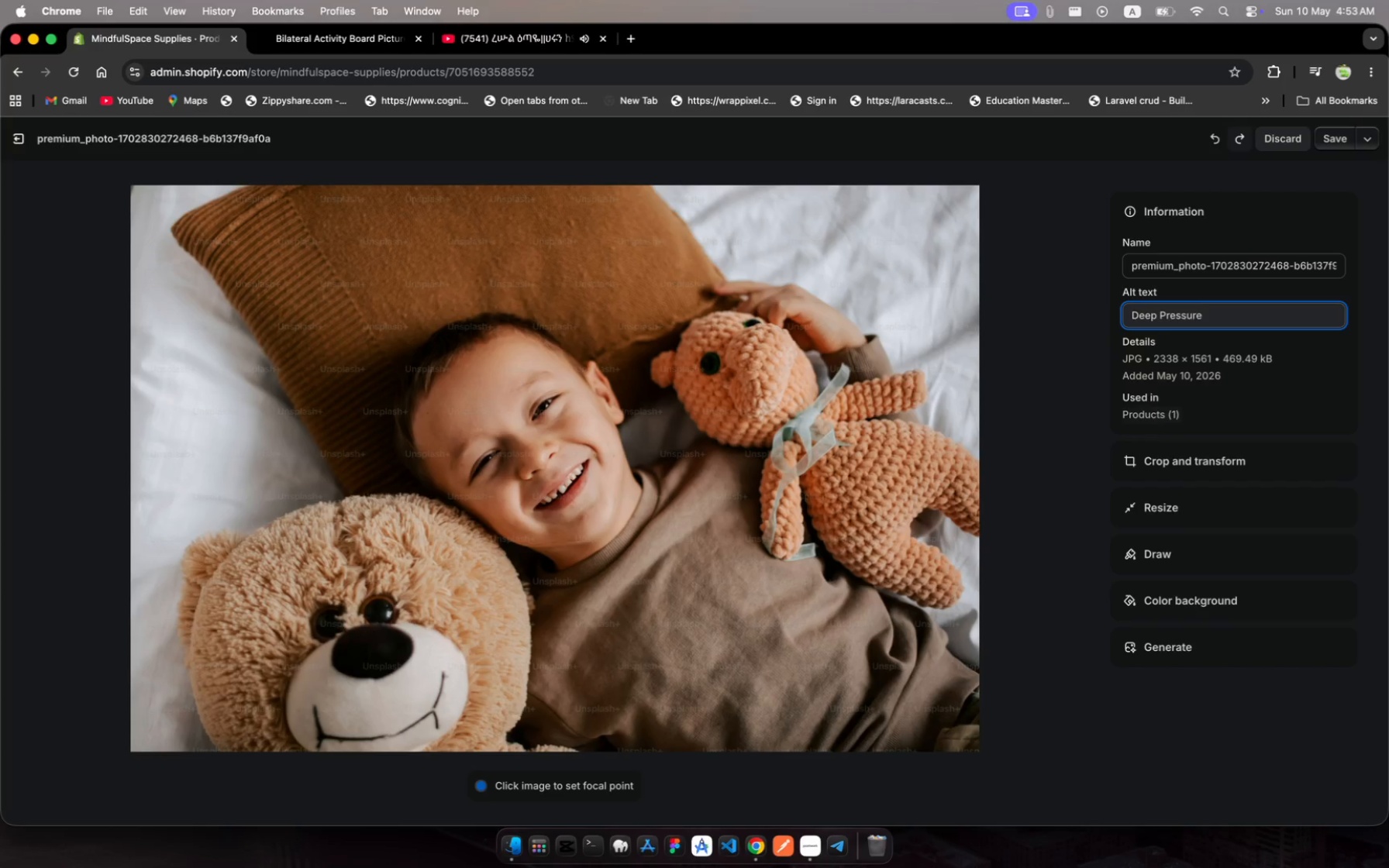 
type(weighte )
 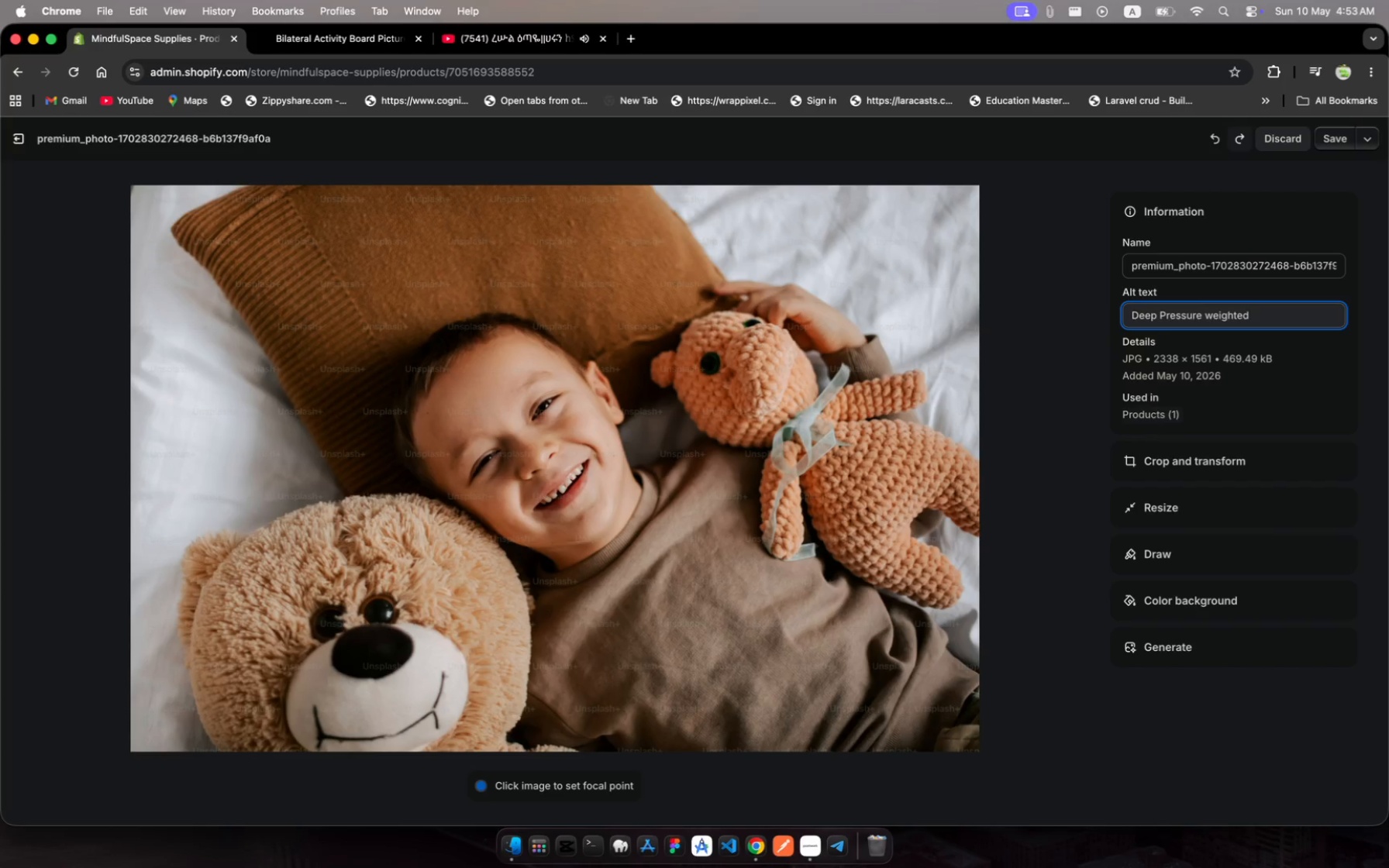 
hold_key(key=D, duration=0.33)
 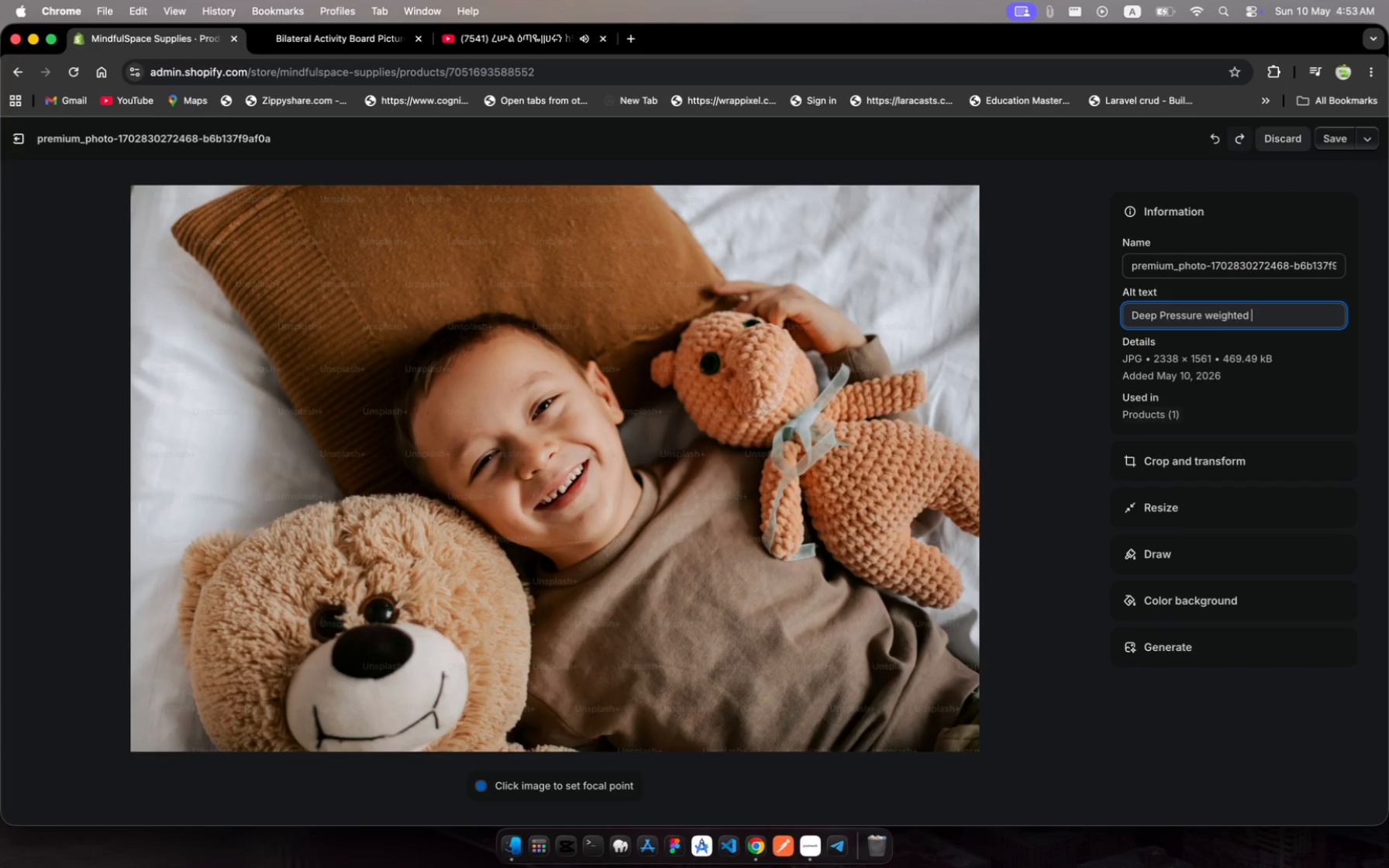 
type(therapeutc )
 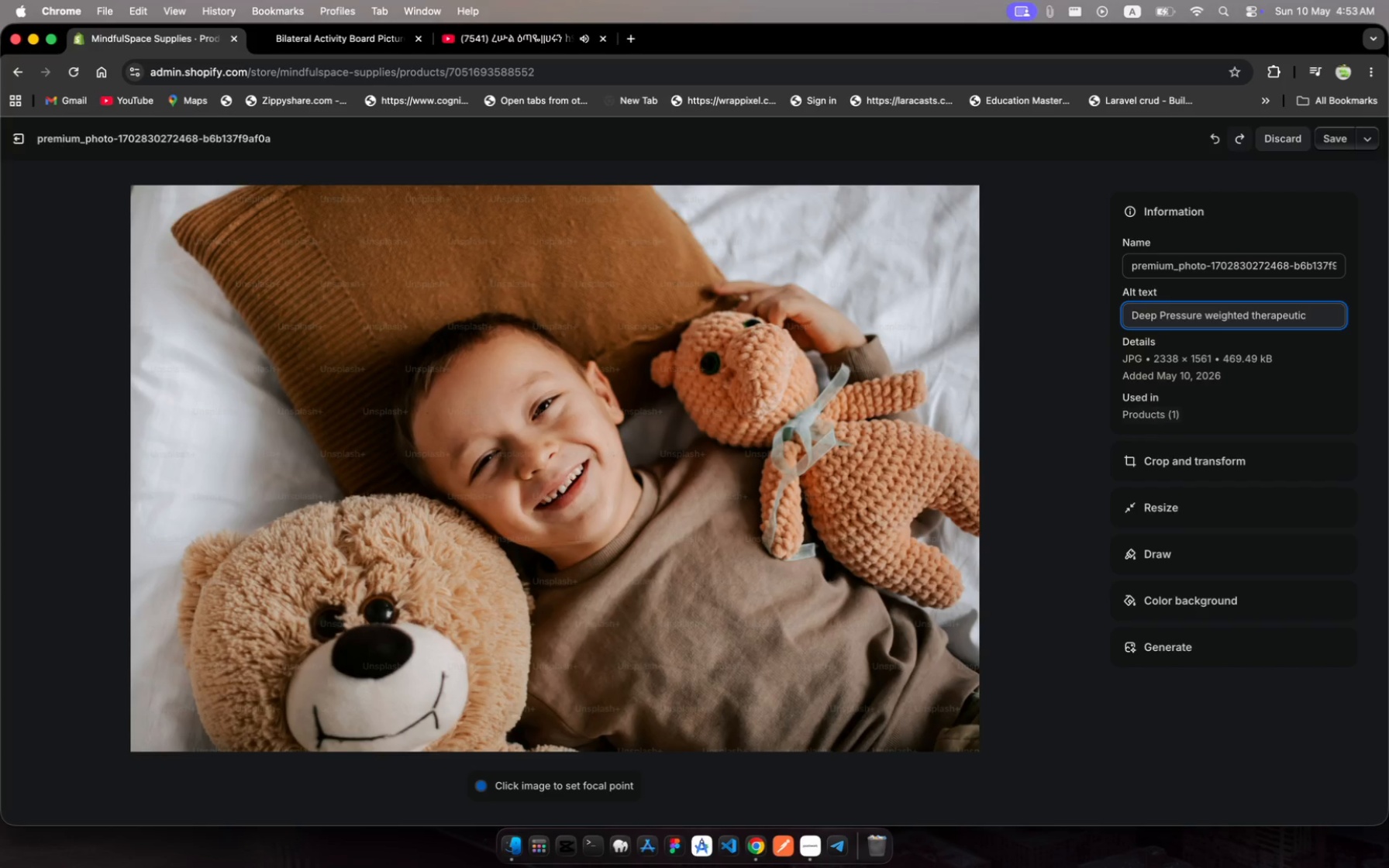 
hold_key(key=I, duration=0.41)
 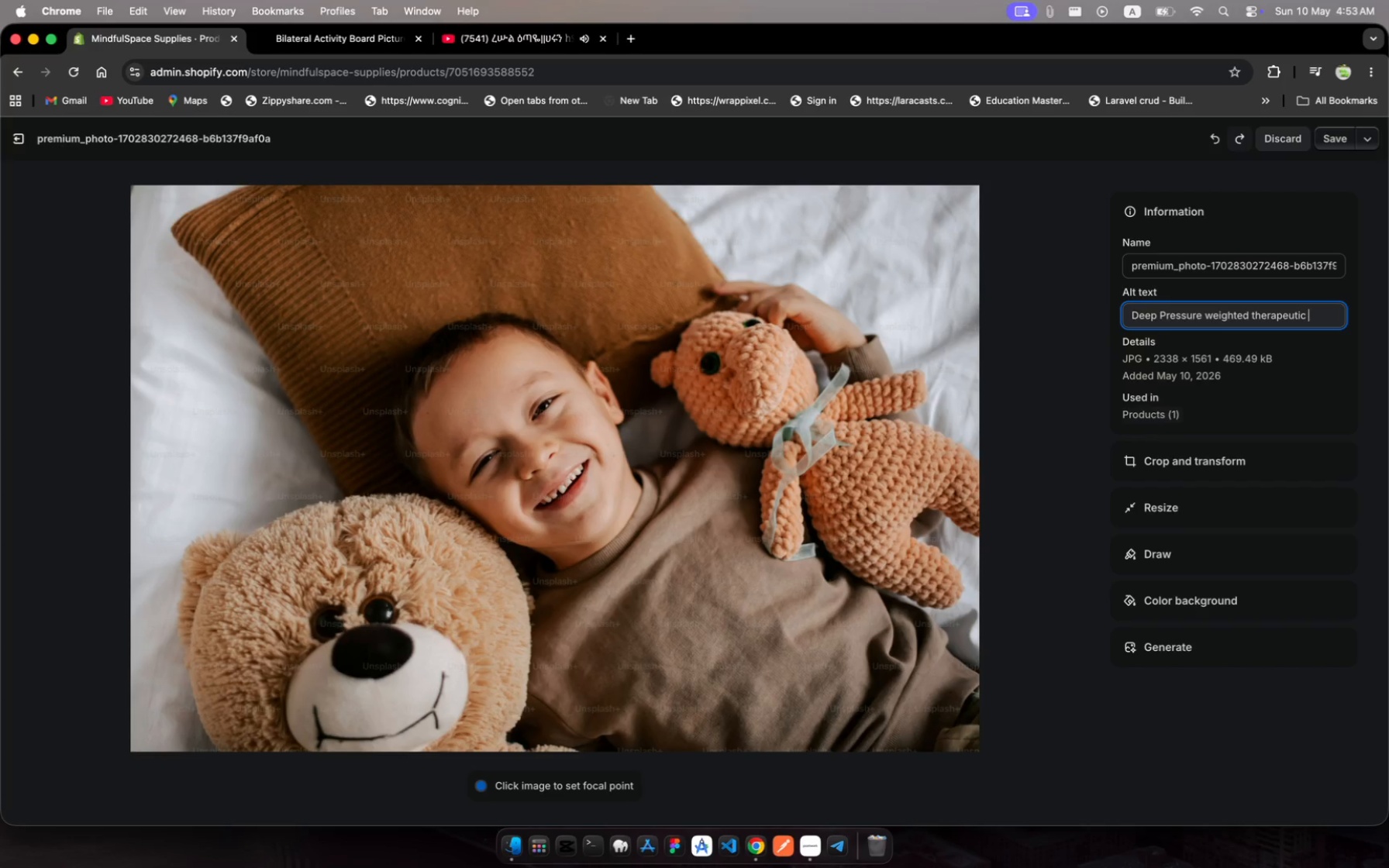 
type(plush fr )
 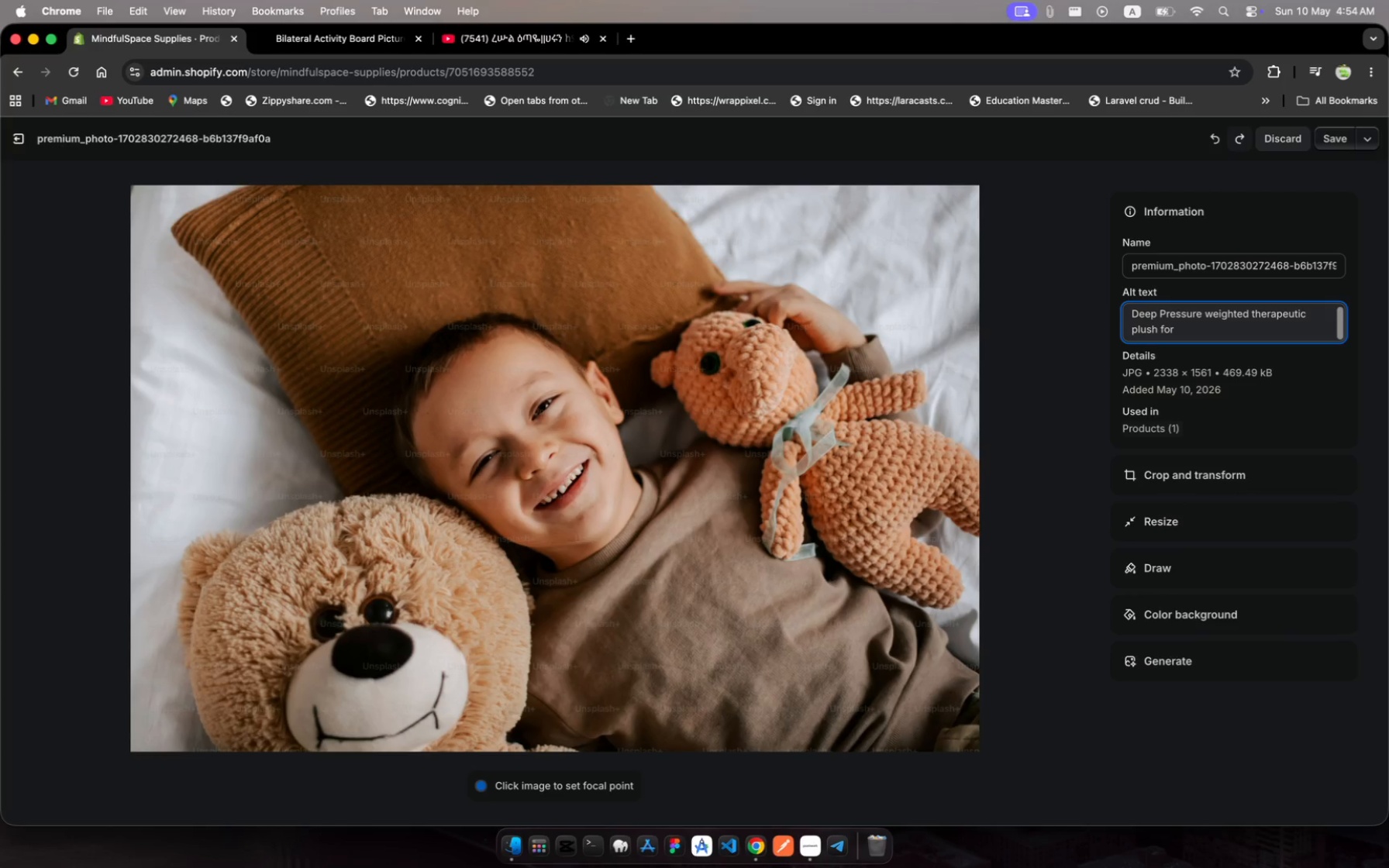 
hold_key(key=O, duration=0.33)
 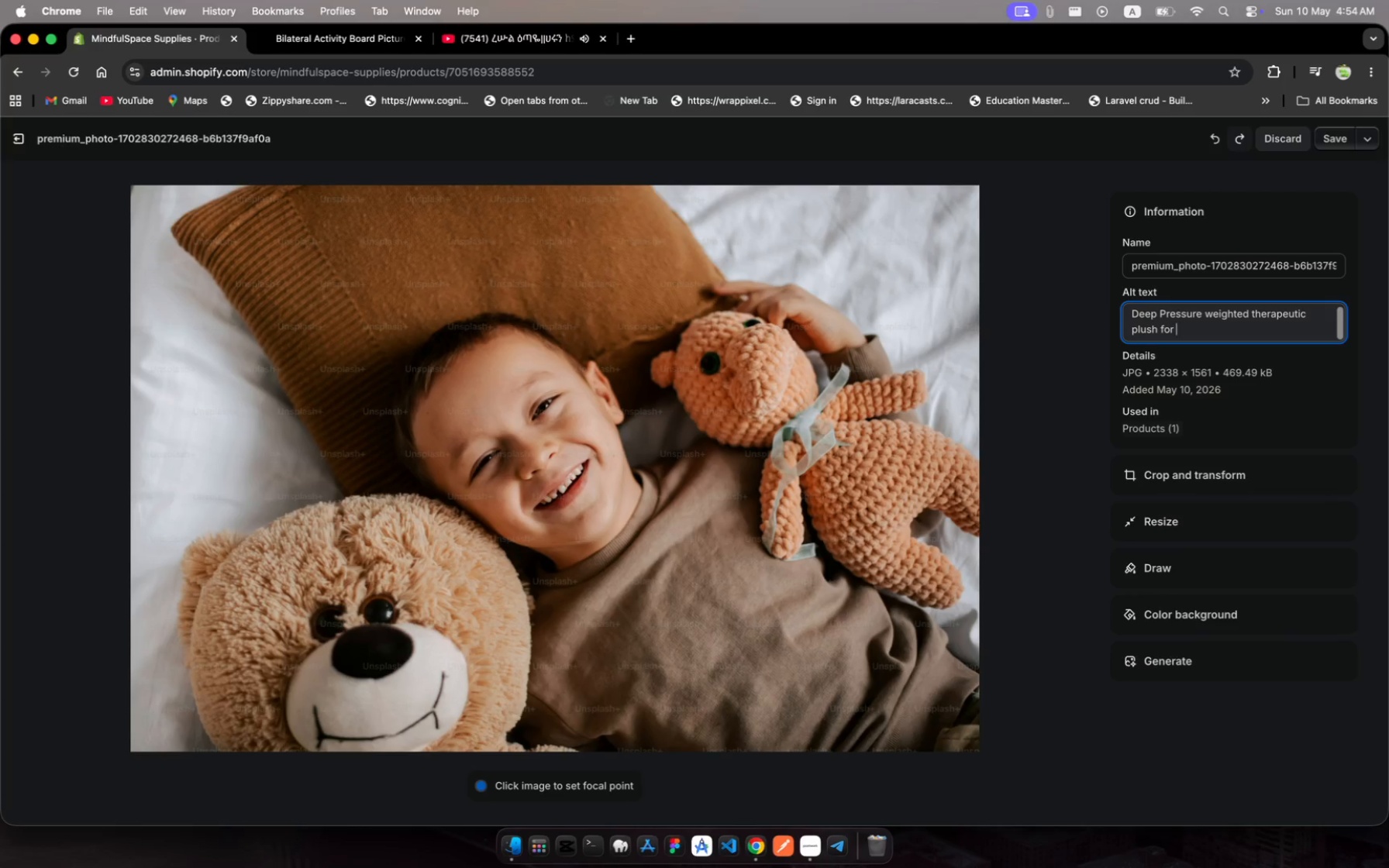 
type(pediatrc anxietyt)
key(Backspace)
 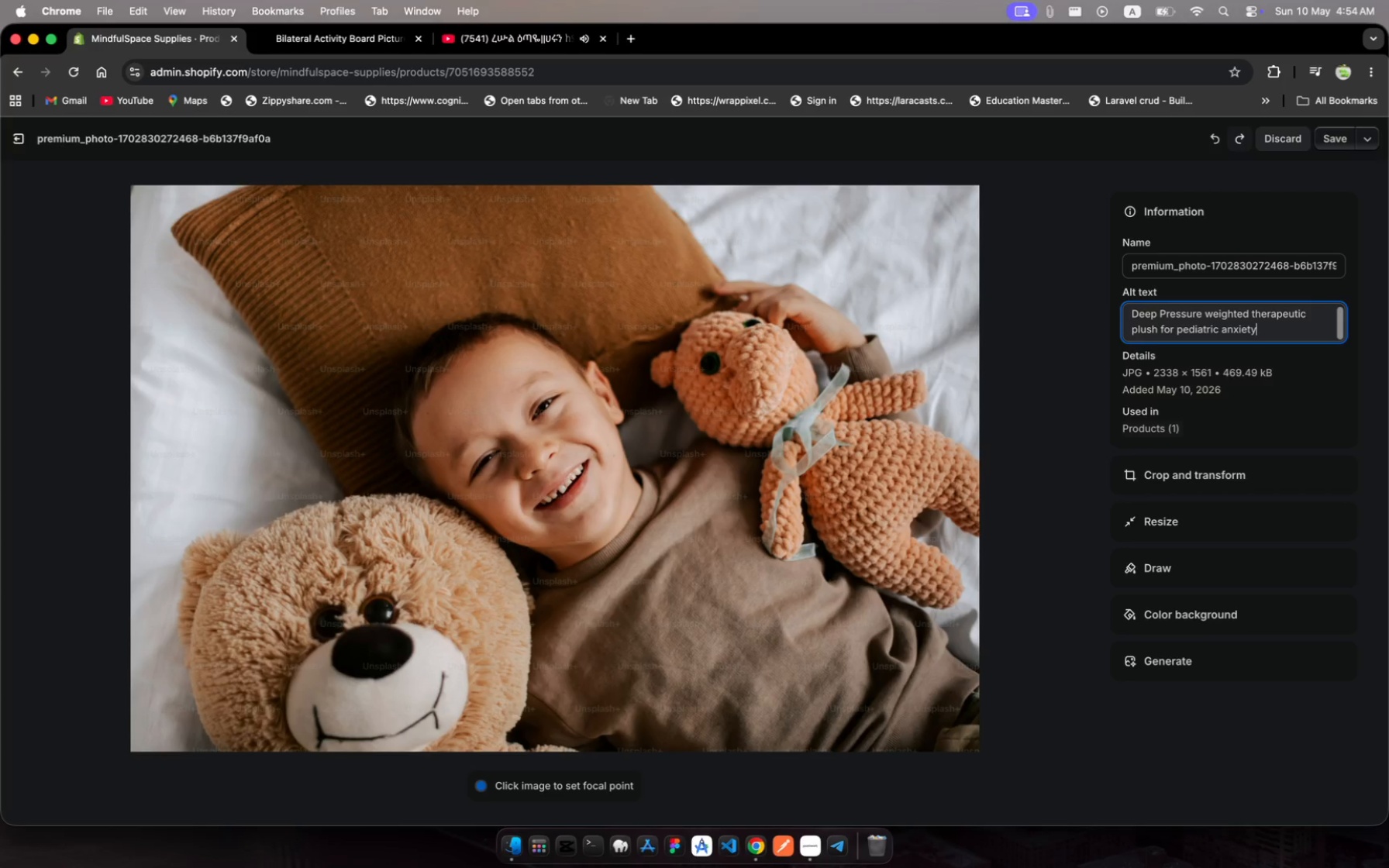 
wait(6.85)
 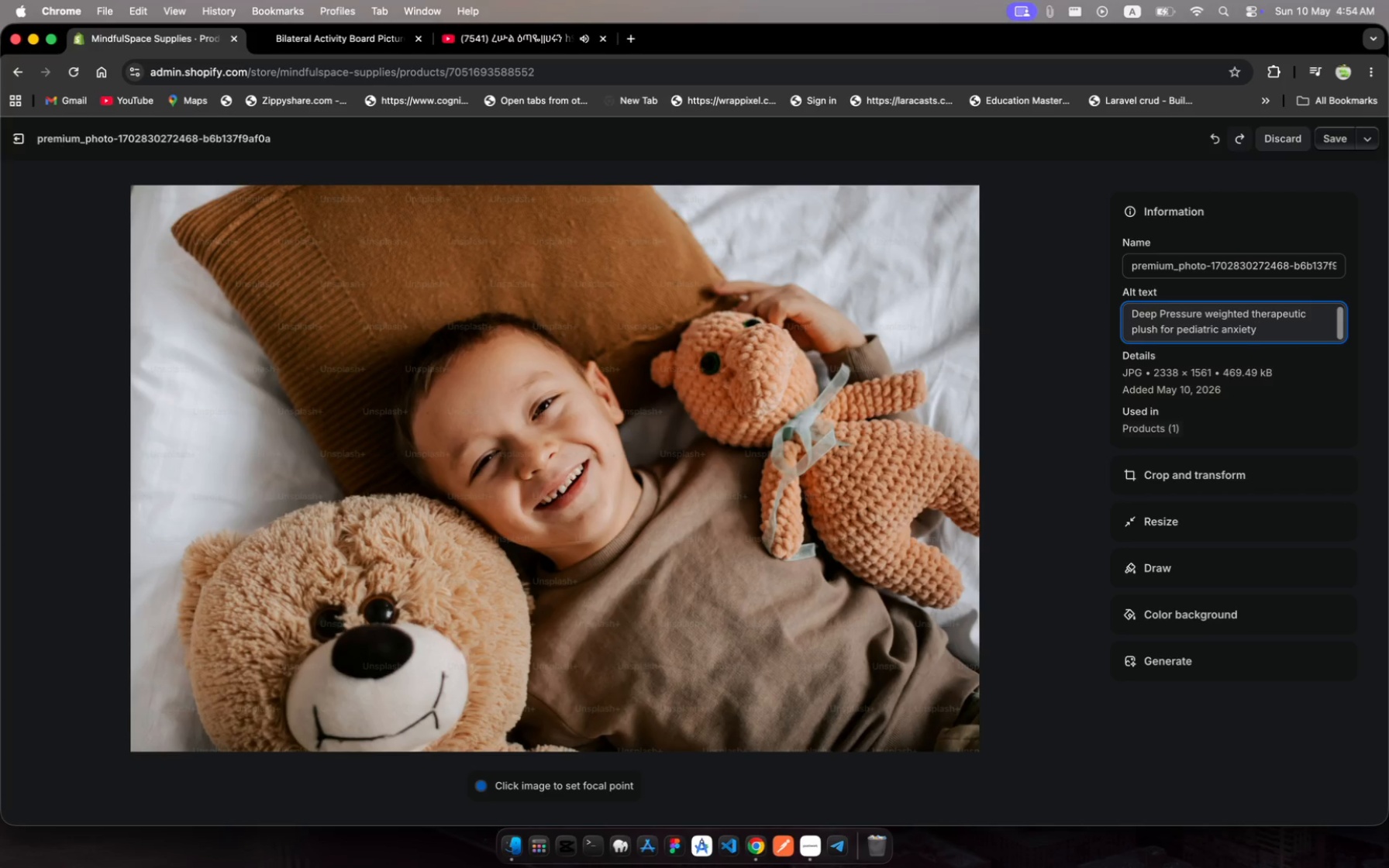 
type( ad )
 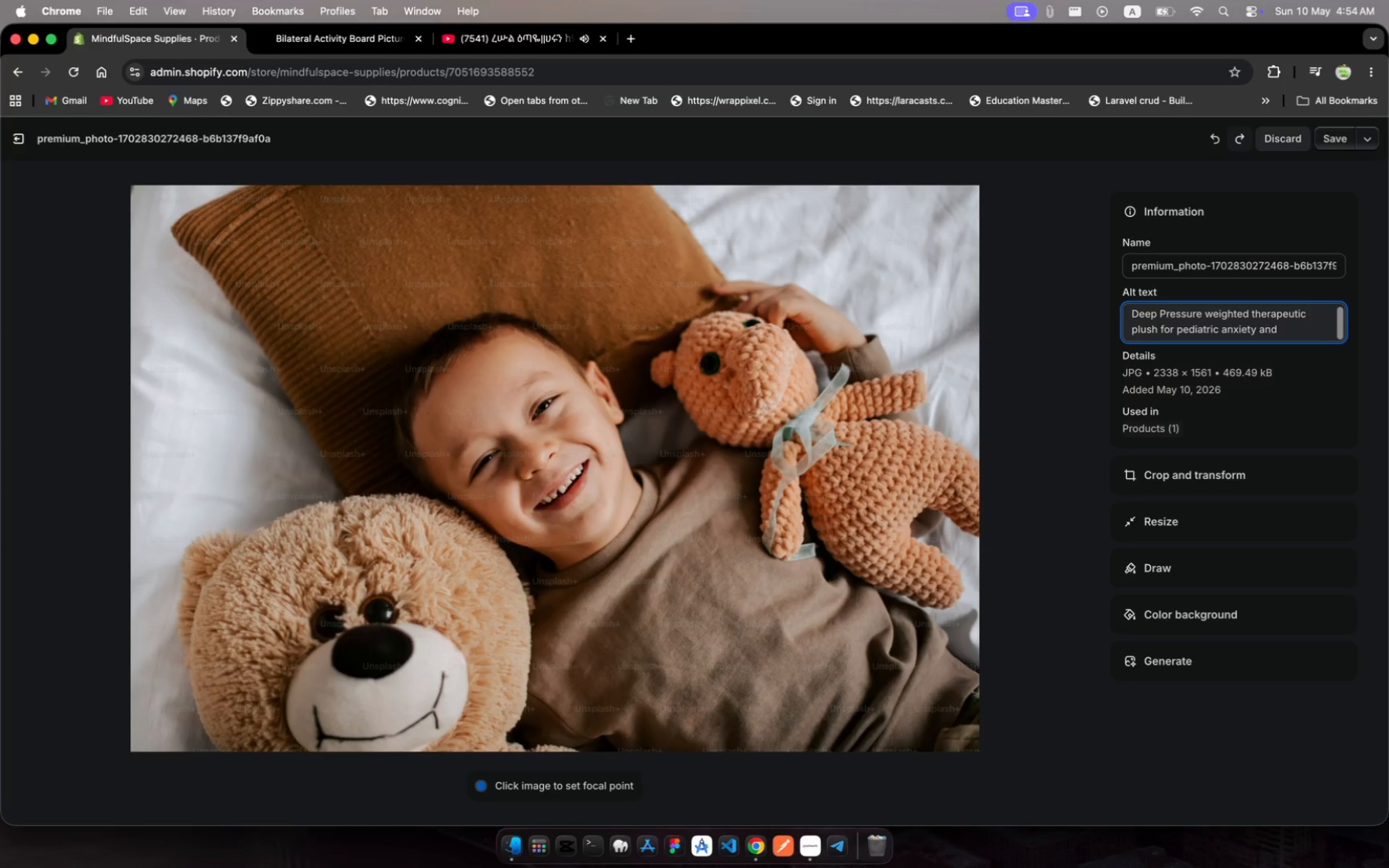 
hold_key(key=N, duration=0.38)
 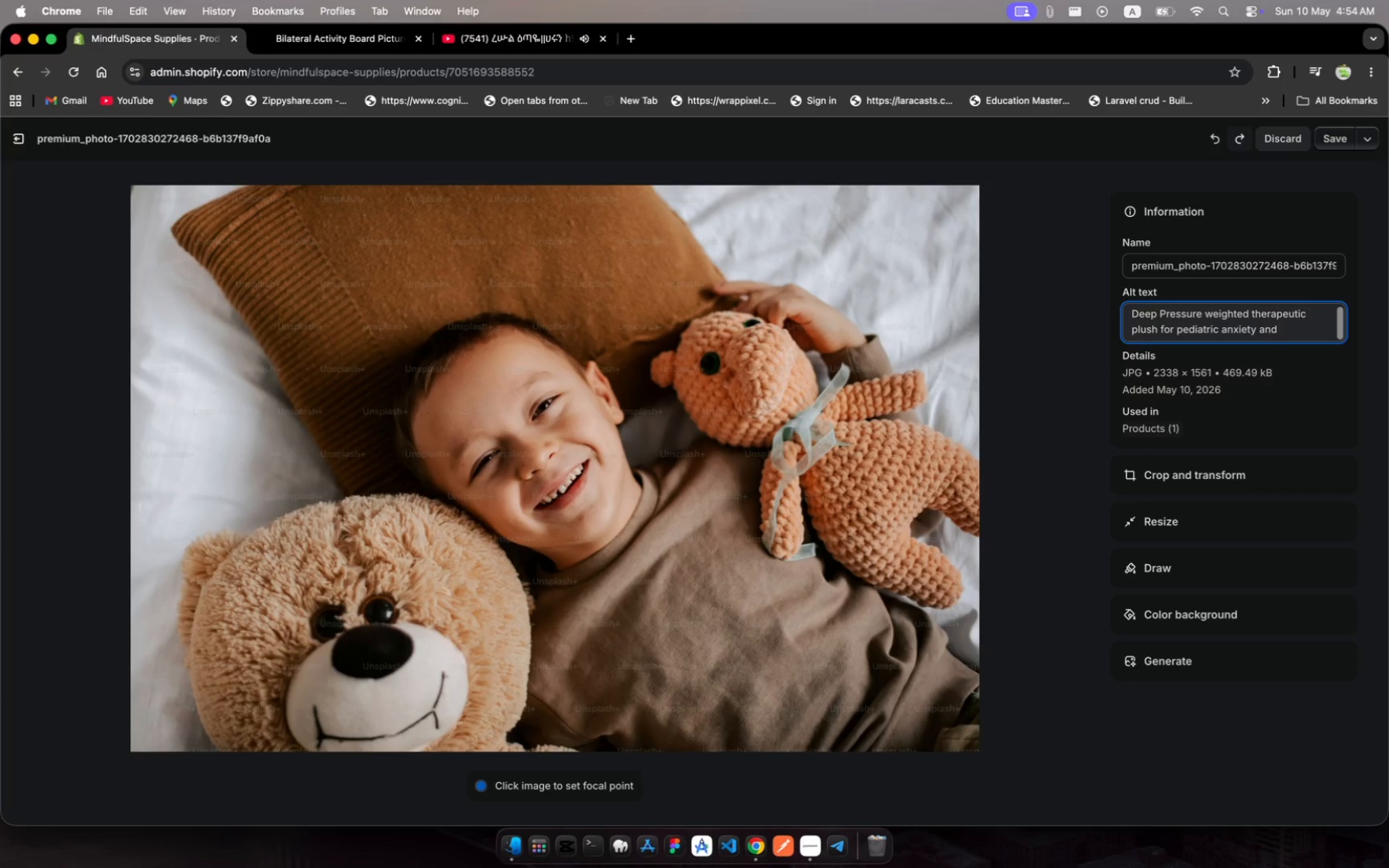 
wait(7.1)
 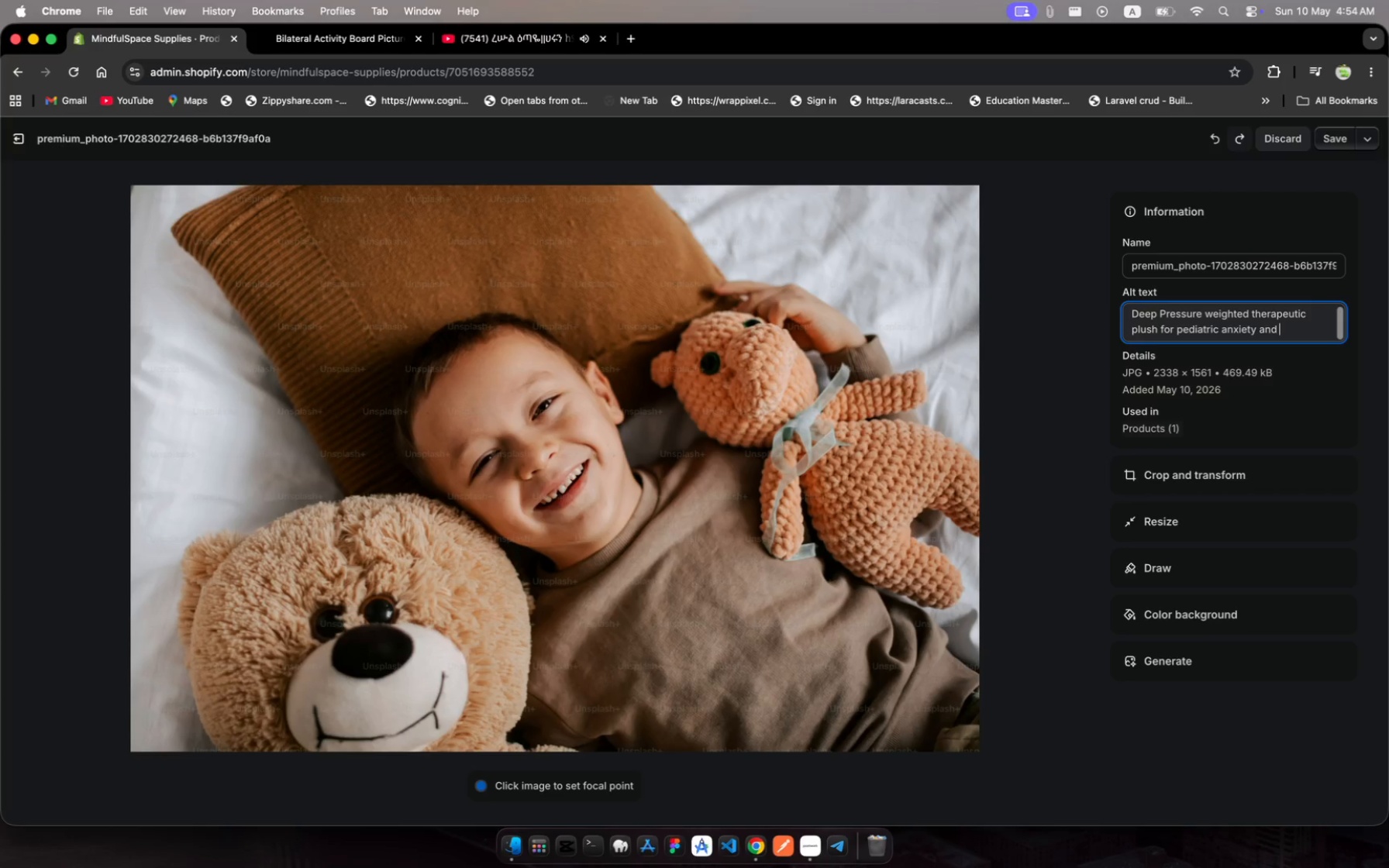 
type(play therap sessions)
 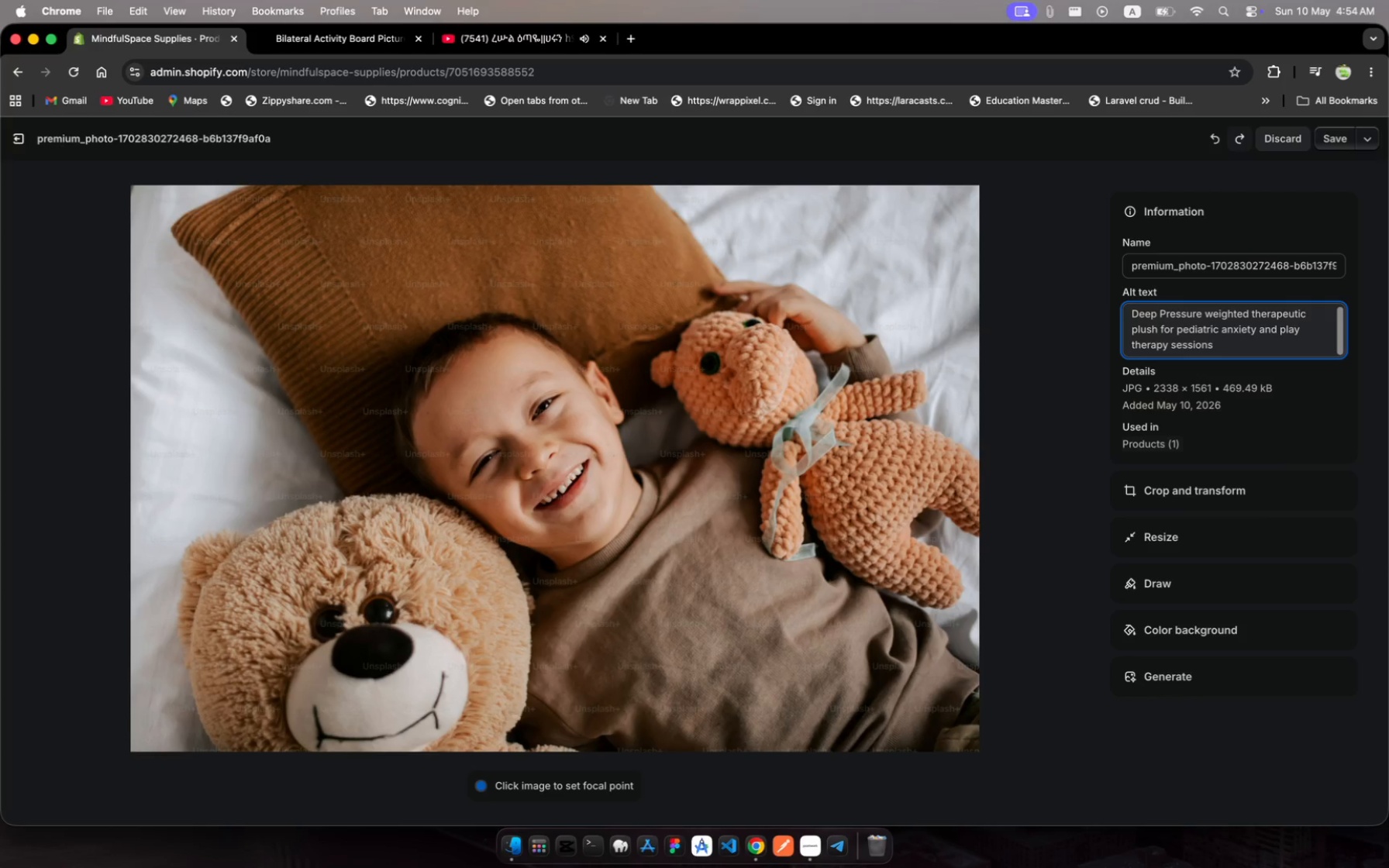 
left_click([1329, 136])
 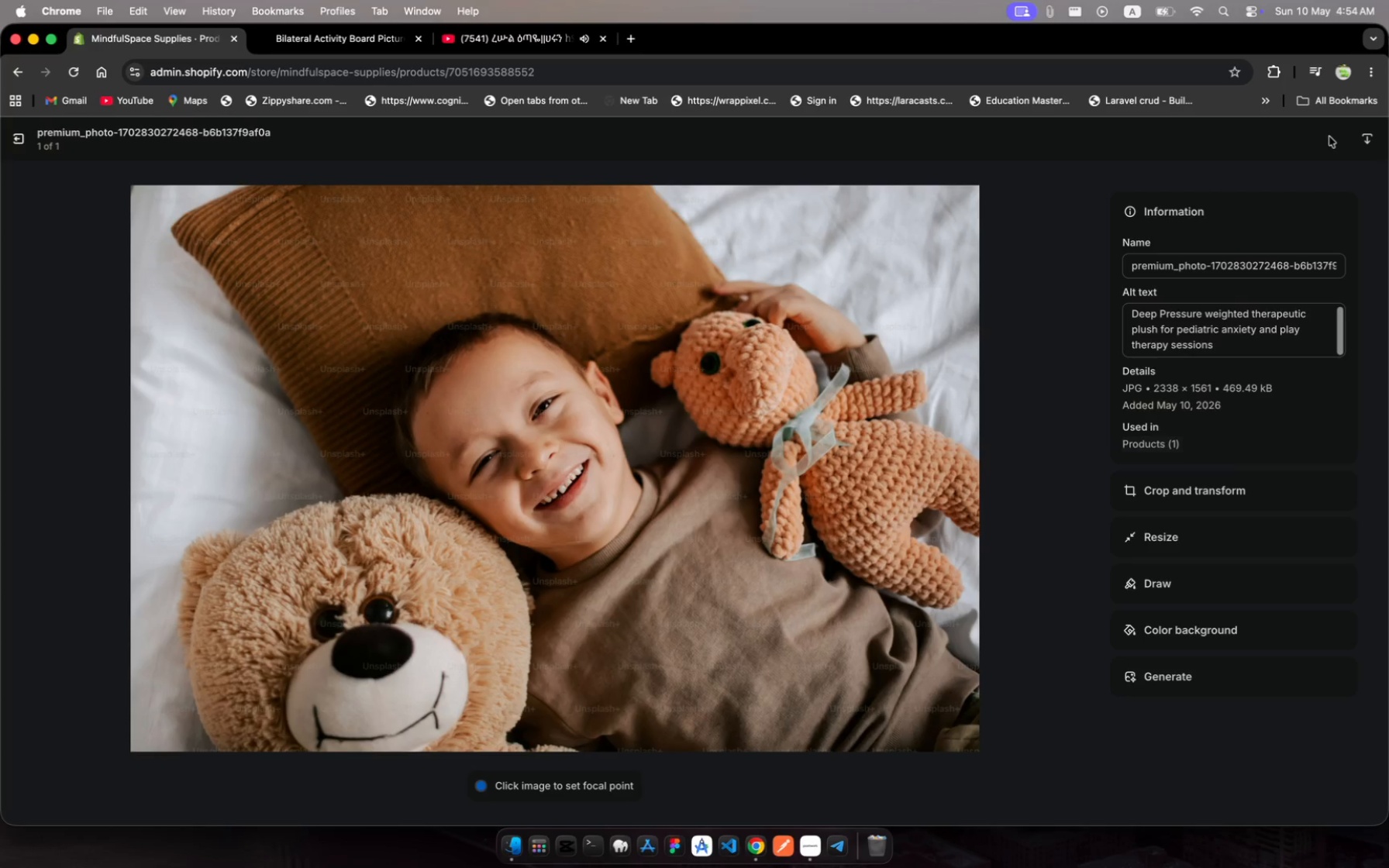 
wait(8.15)
 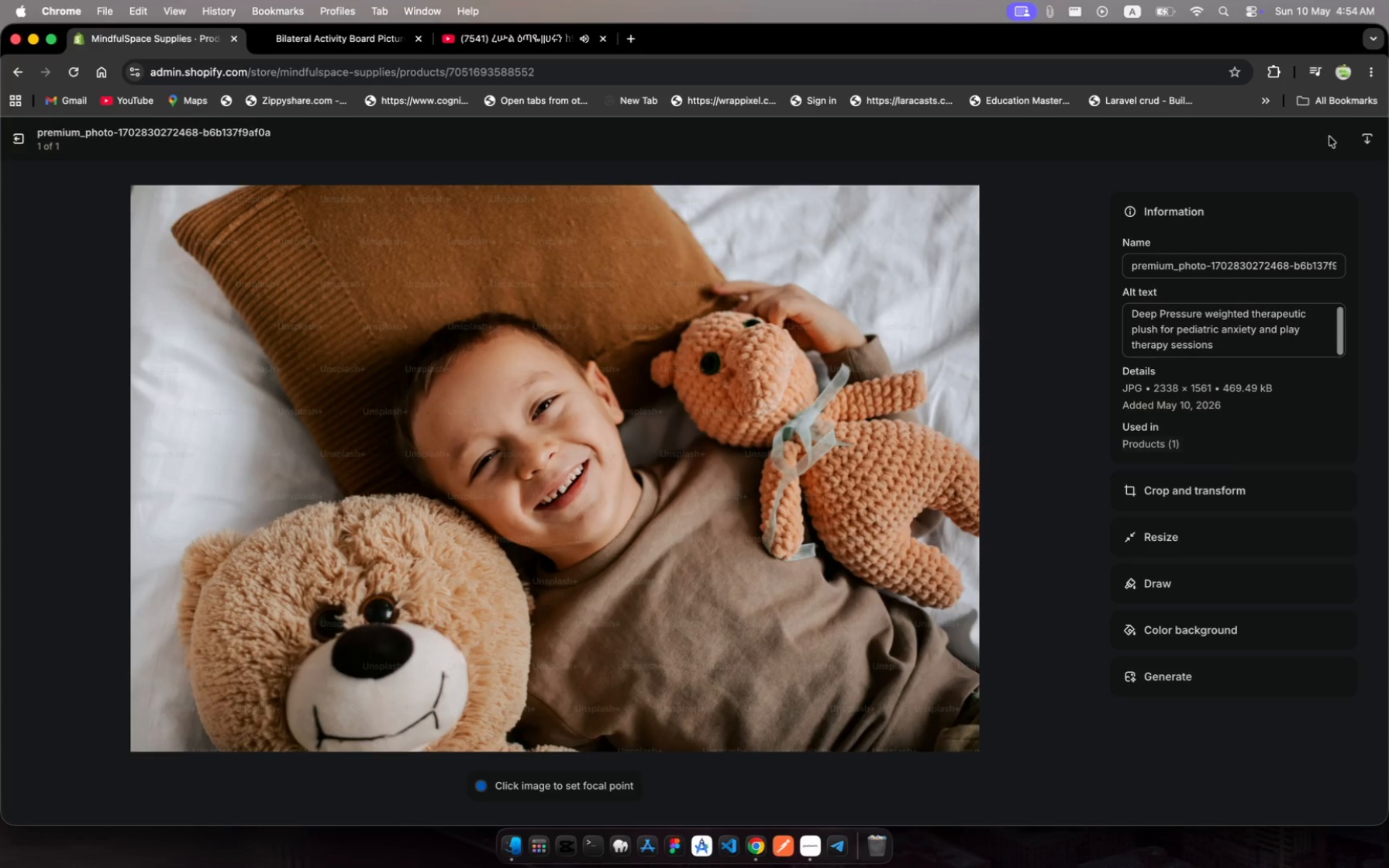 
left_click([15, 135])
 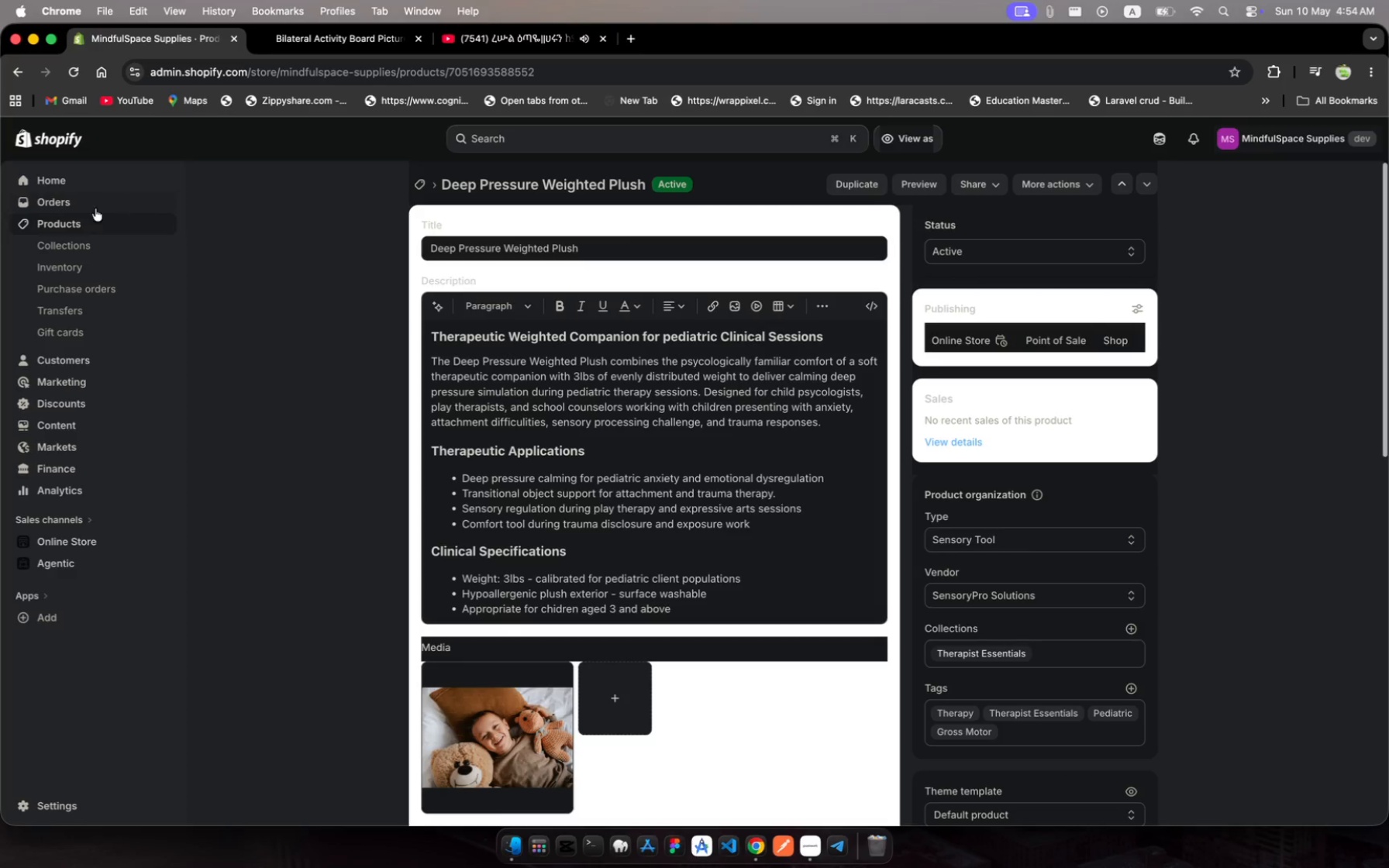 
left_click([79, 220])
 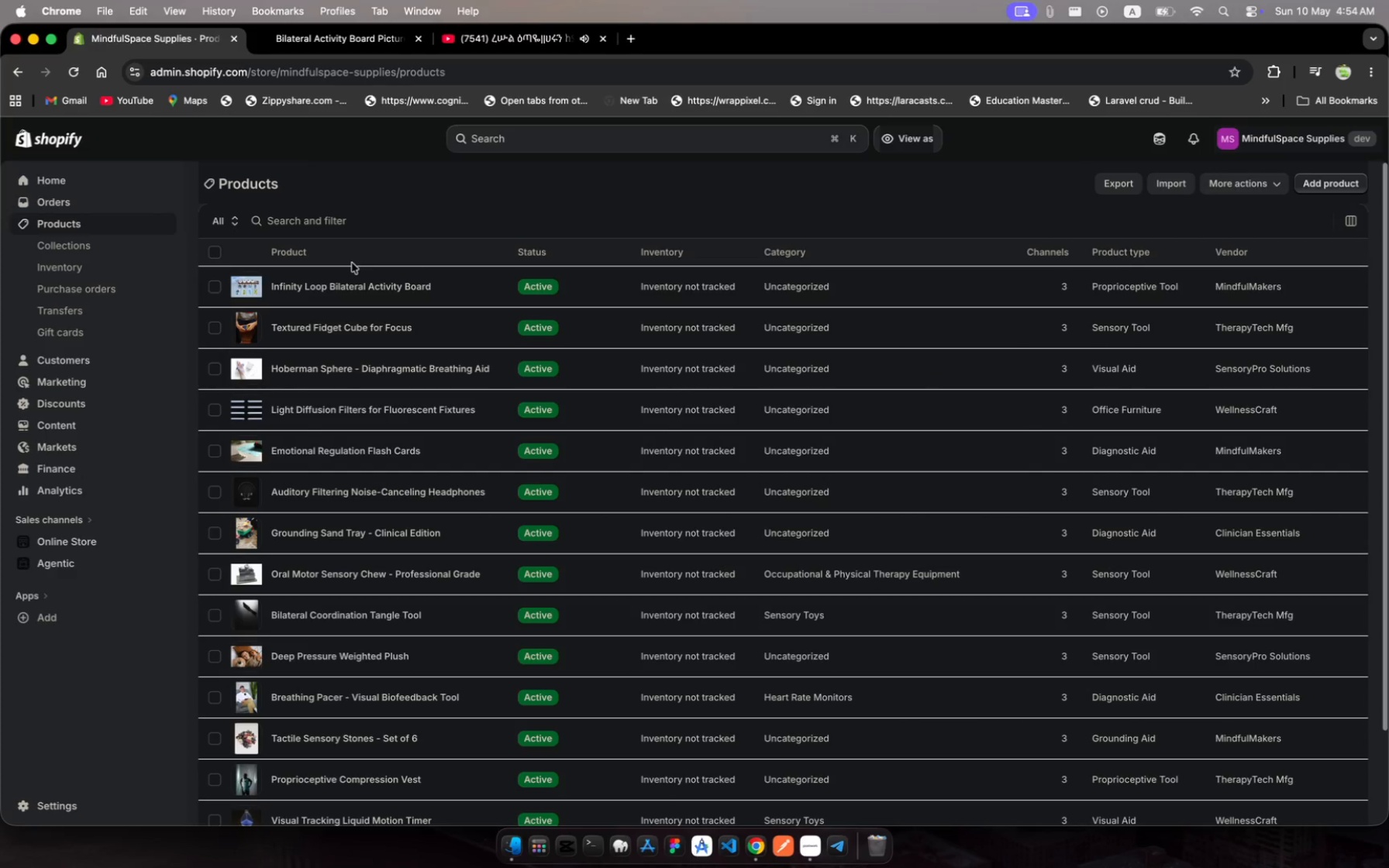 
left_click([342, 228])
 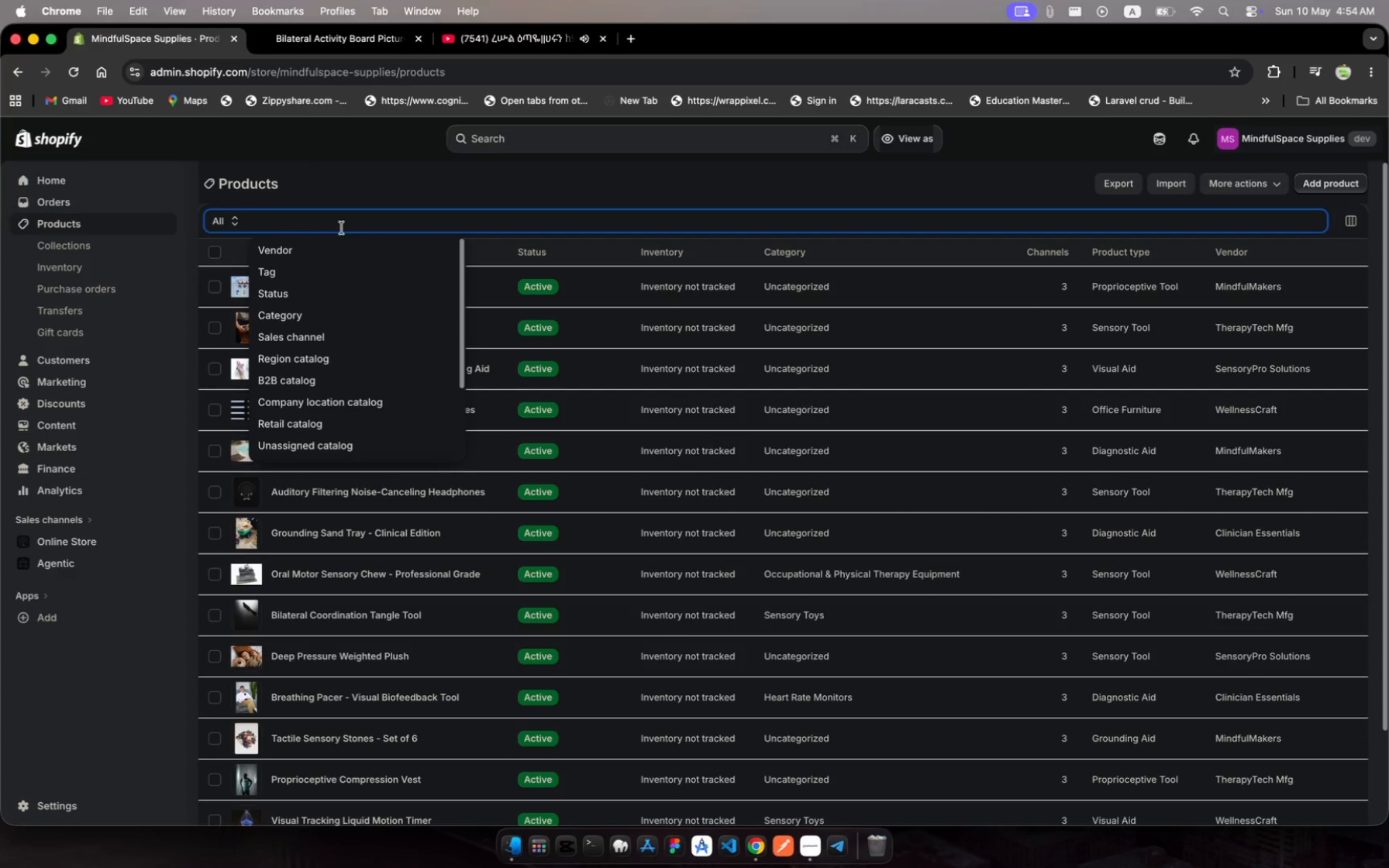 
type(tange tool)
 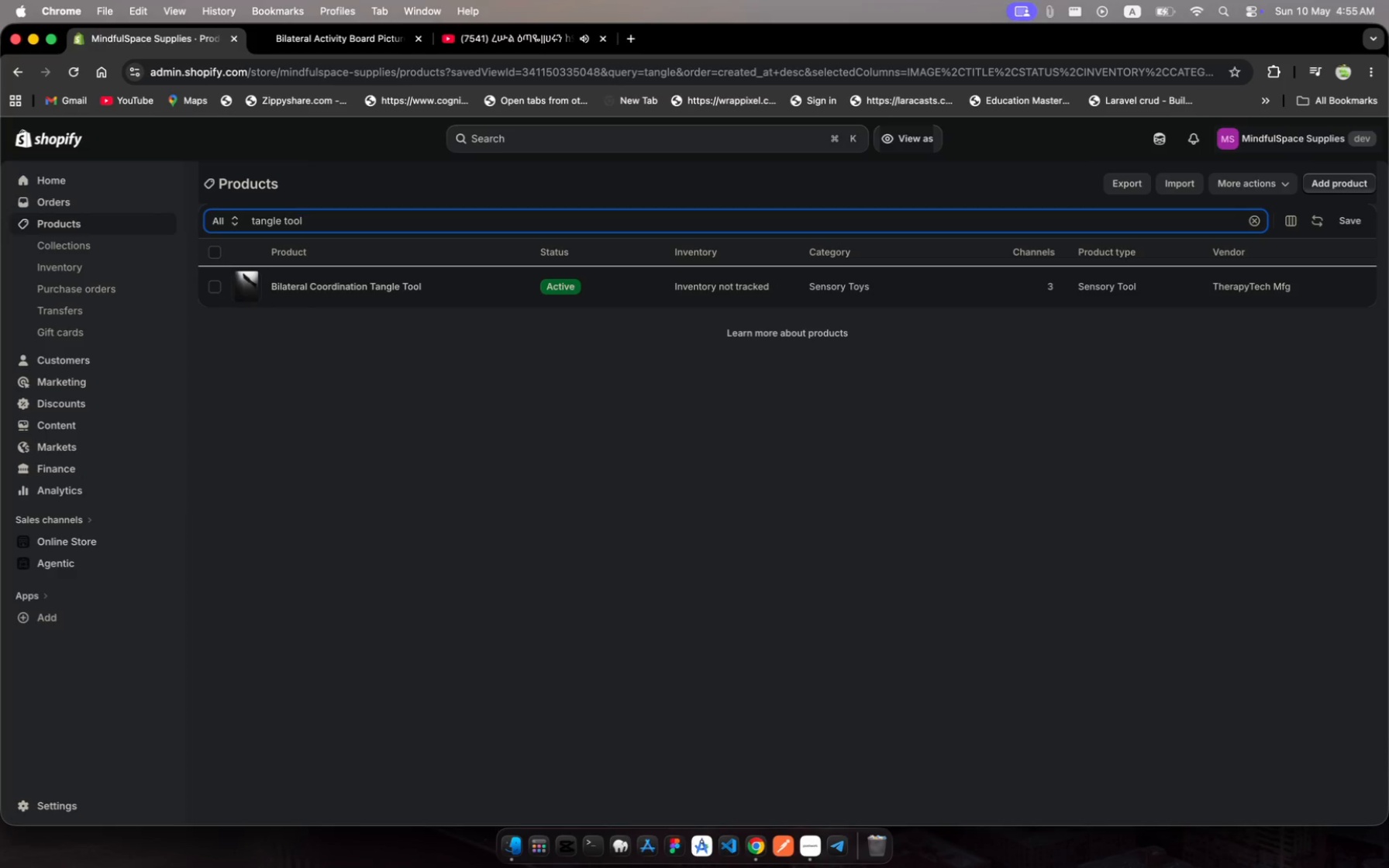 
left_click([454, 287])
 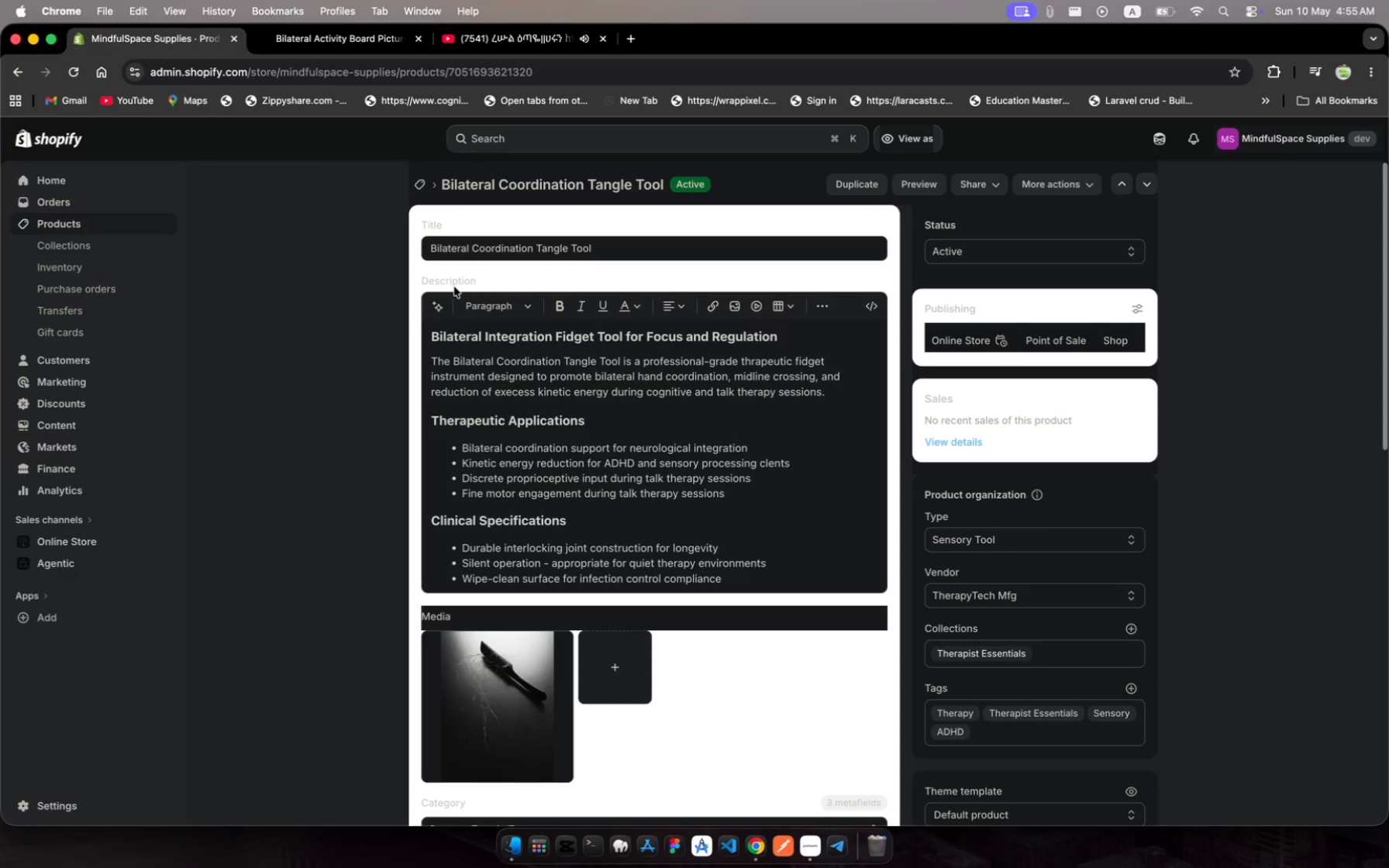 
wait(8.43)
 